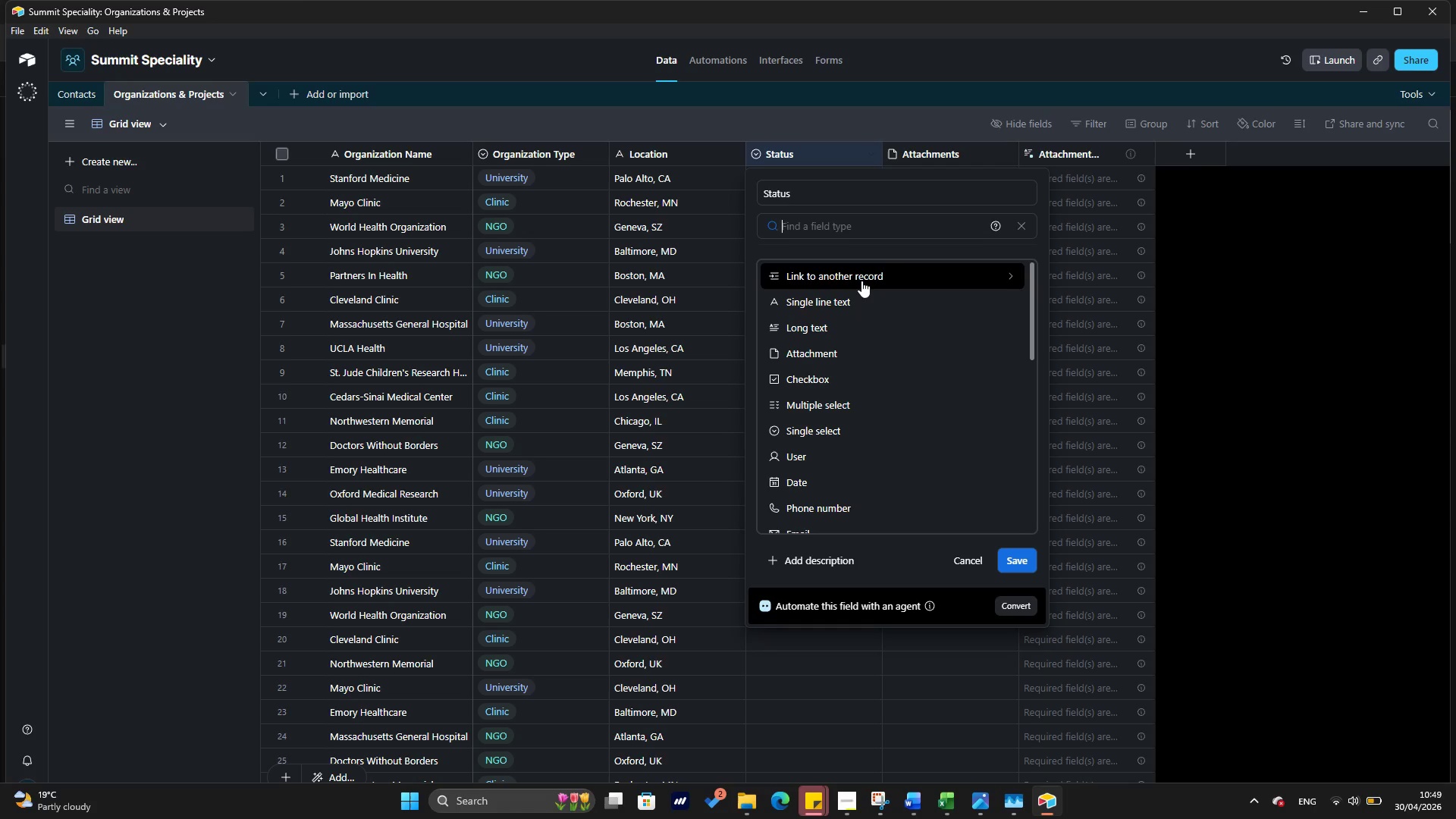 
left_click([861, 281])
 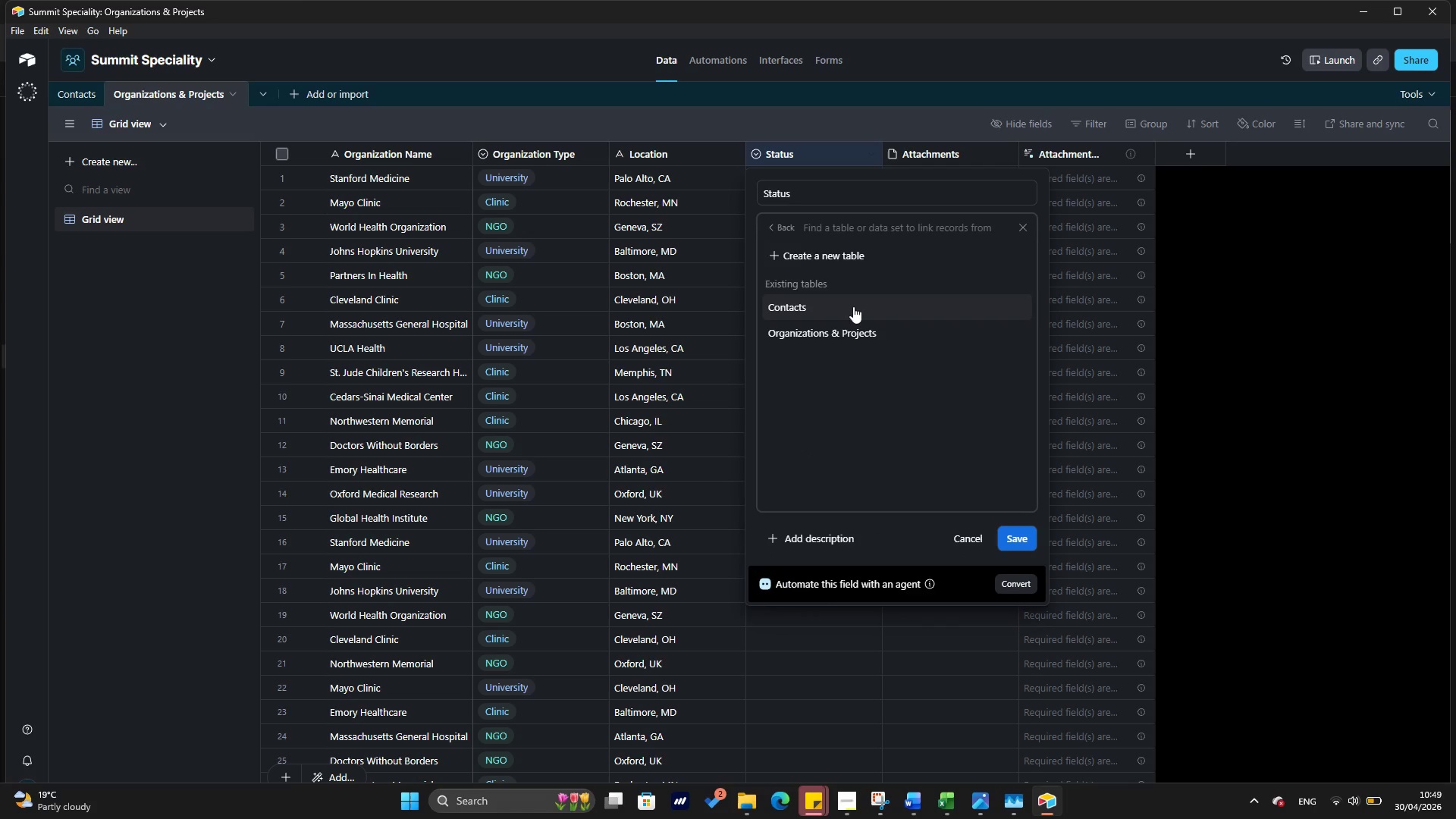 
wait(5.05)
 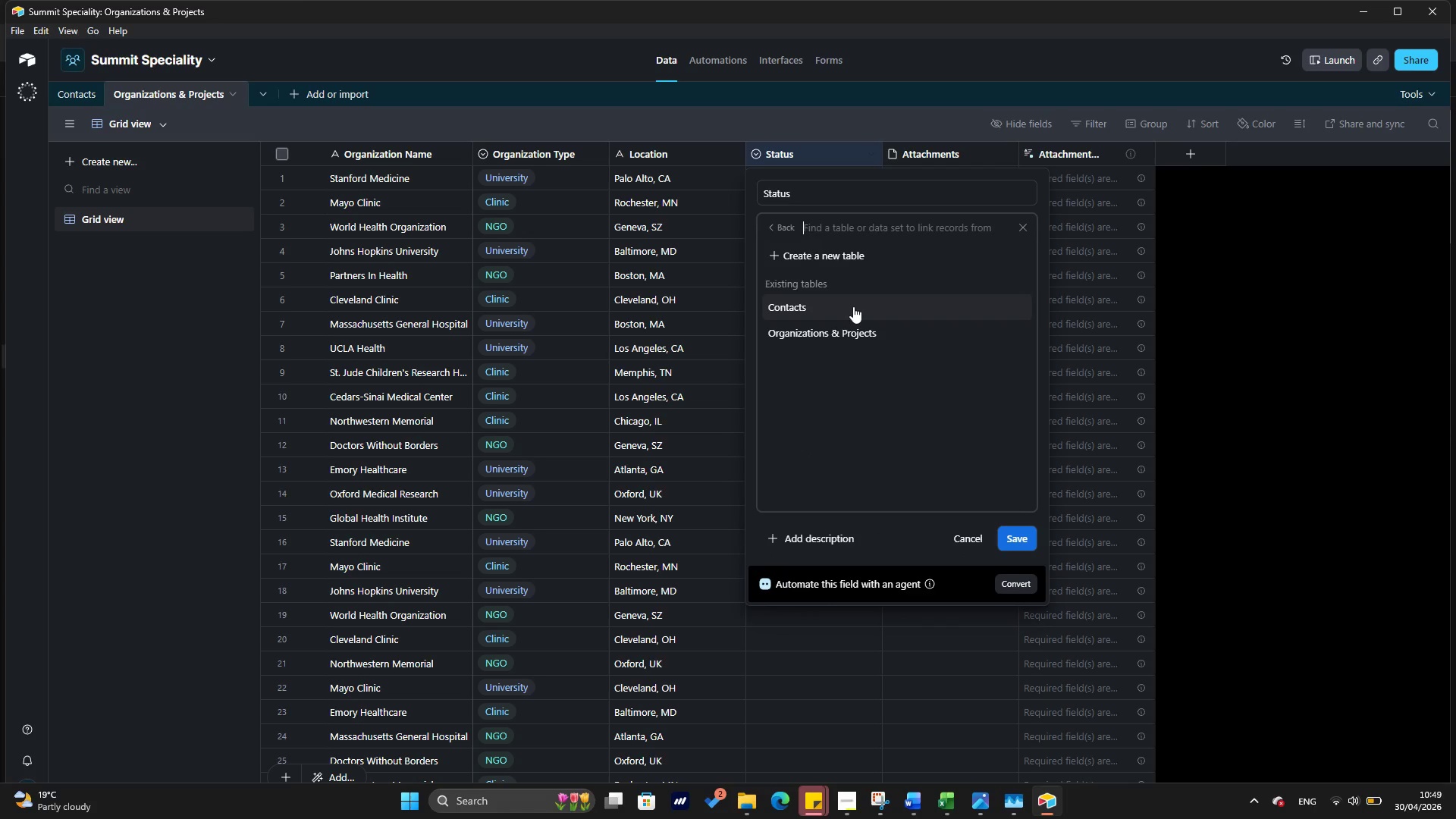 
left_click([853, 306])
 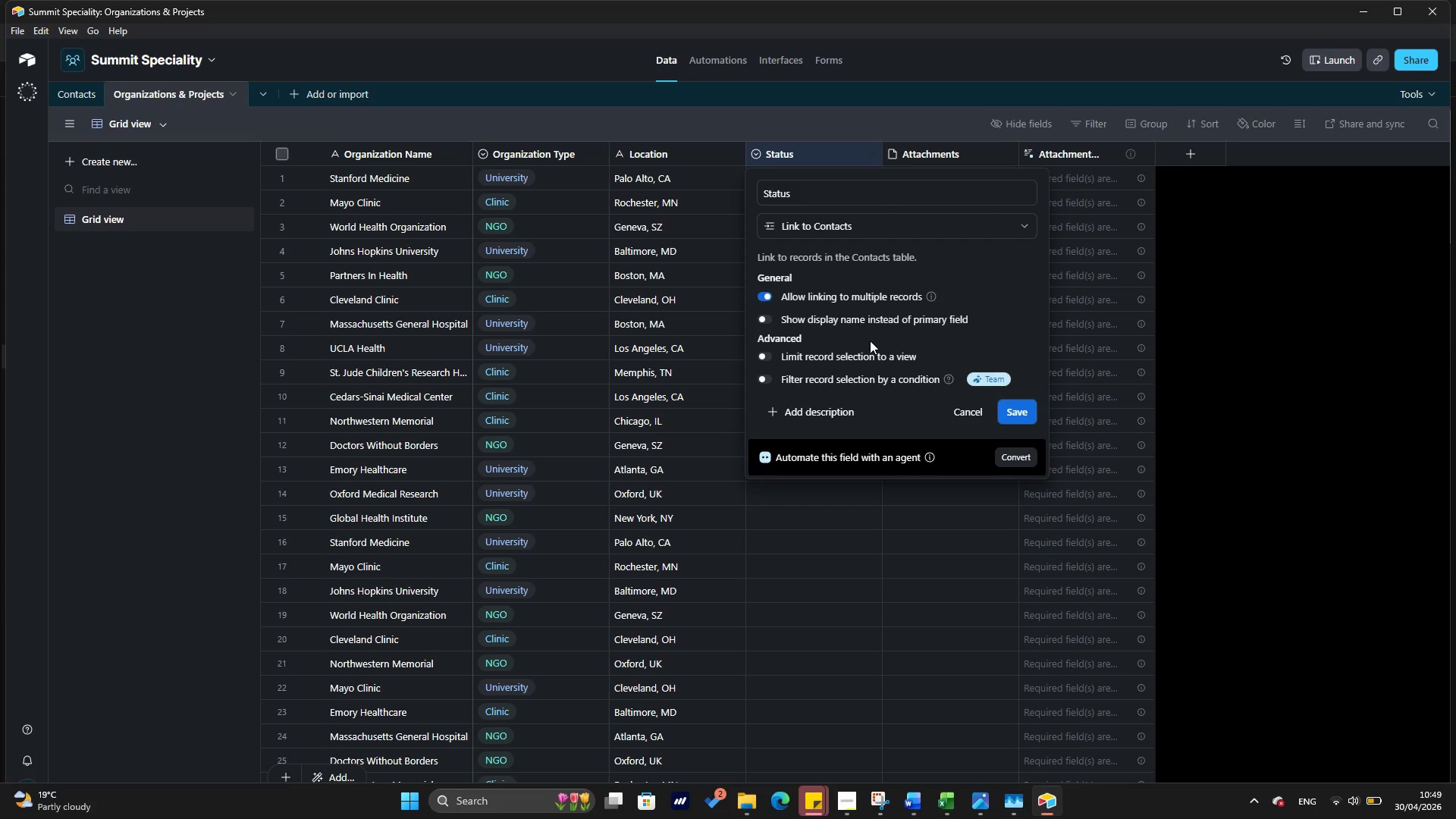 
mouse_move([915, 380])
 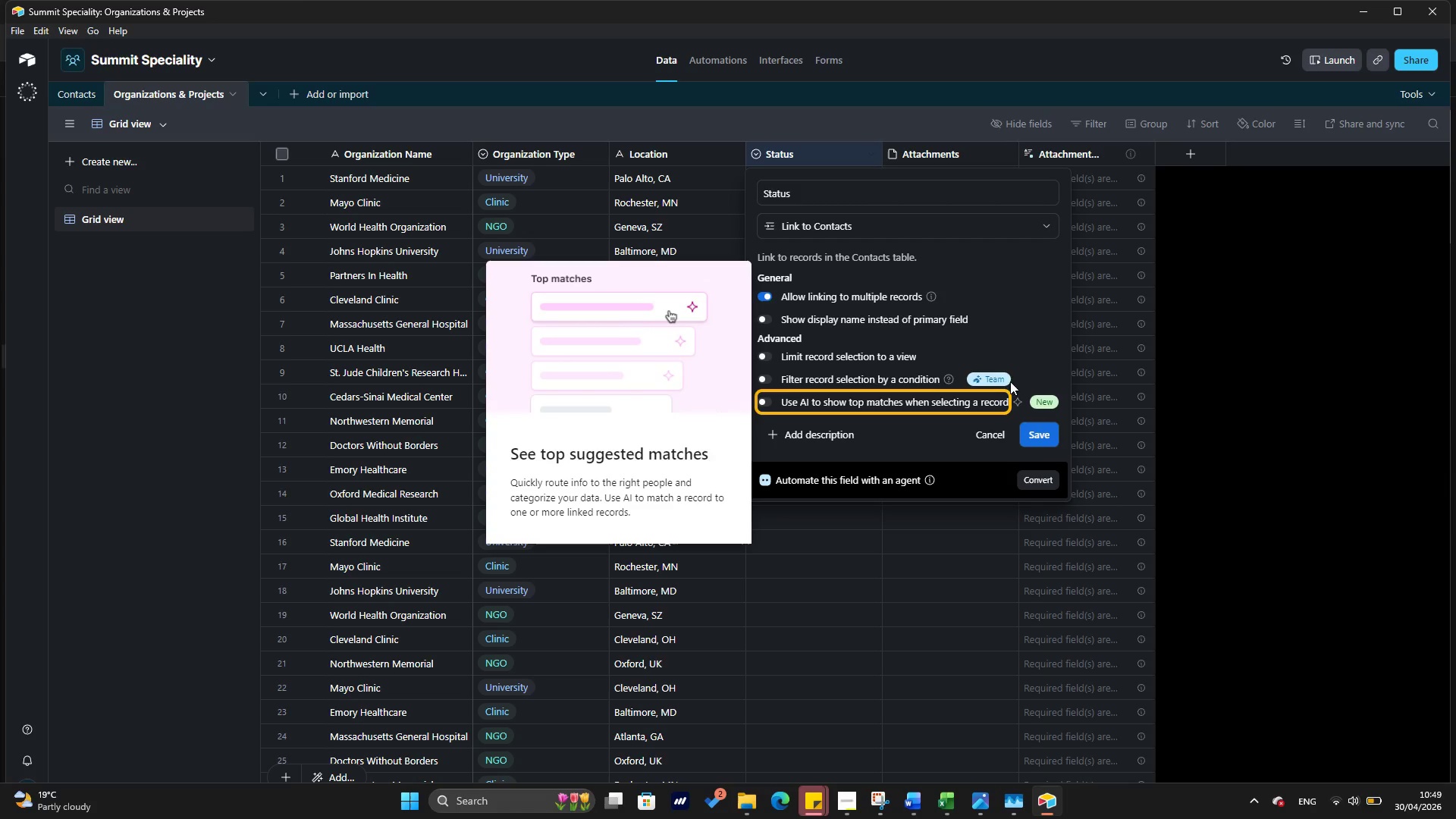 
left_click([1051, 334])
 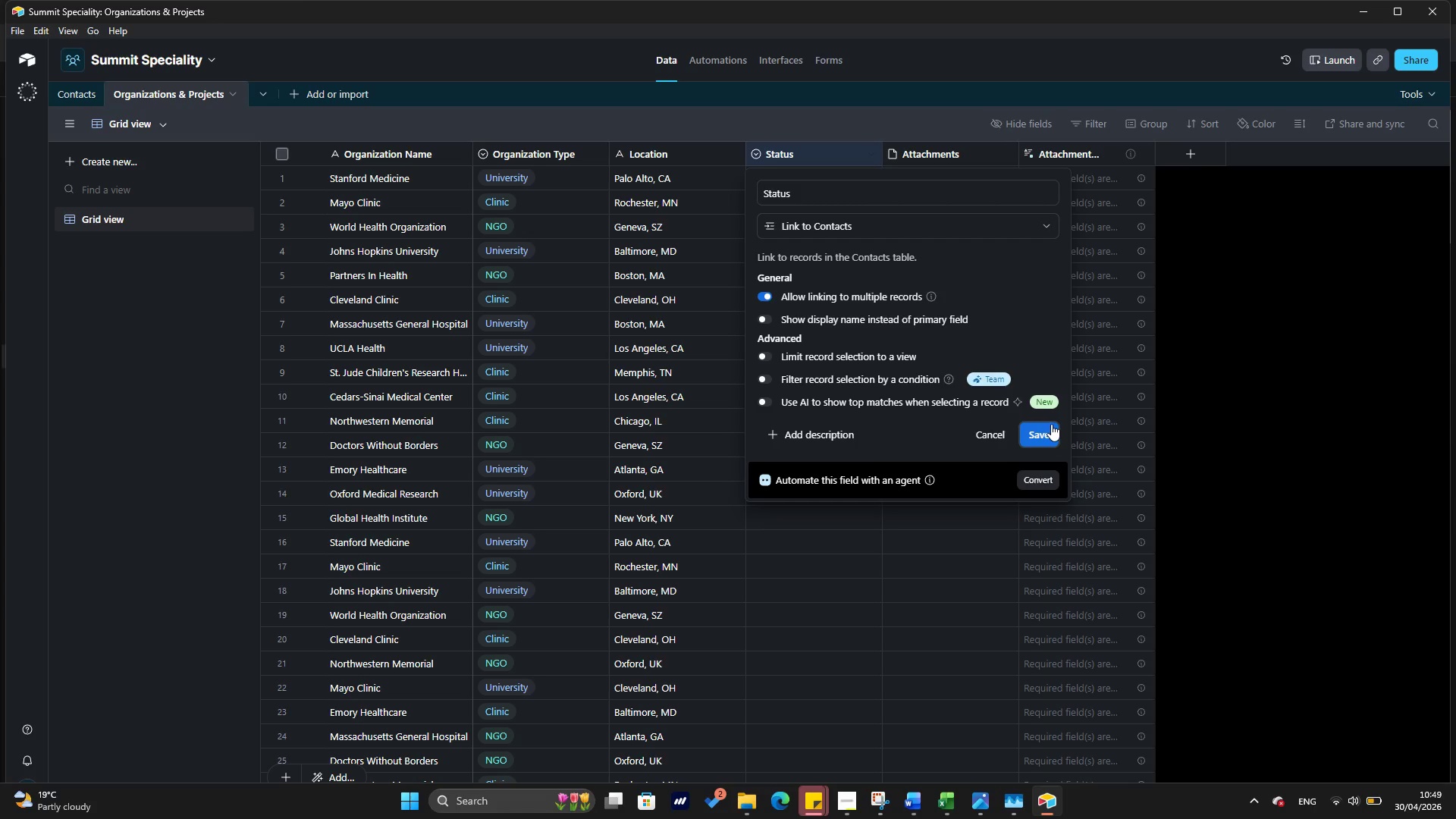 
wait(38.23)
 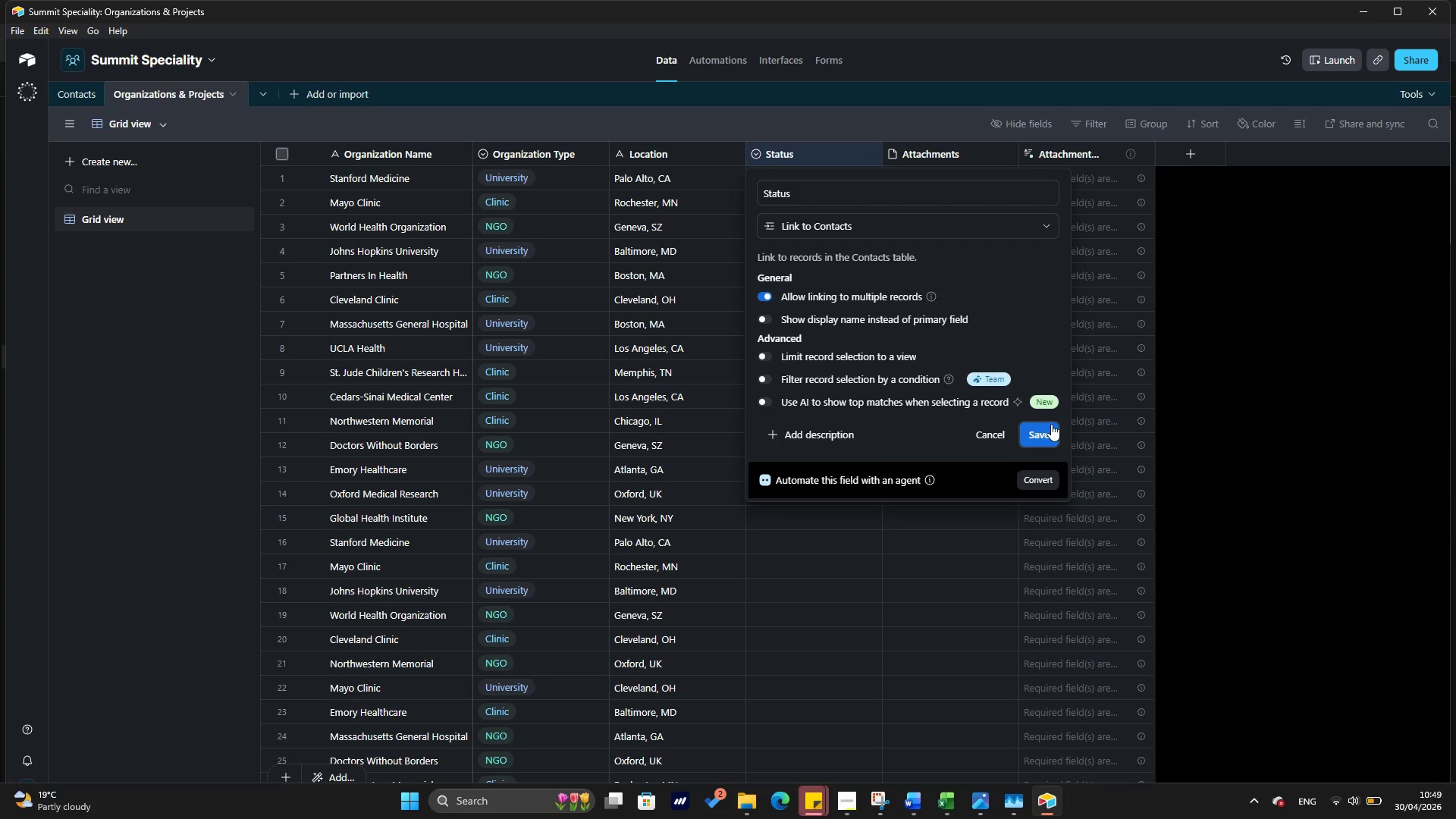 
left_click([1046, 428])
 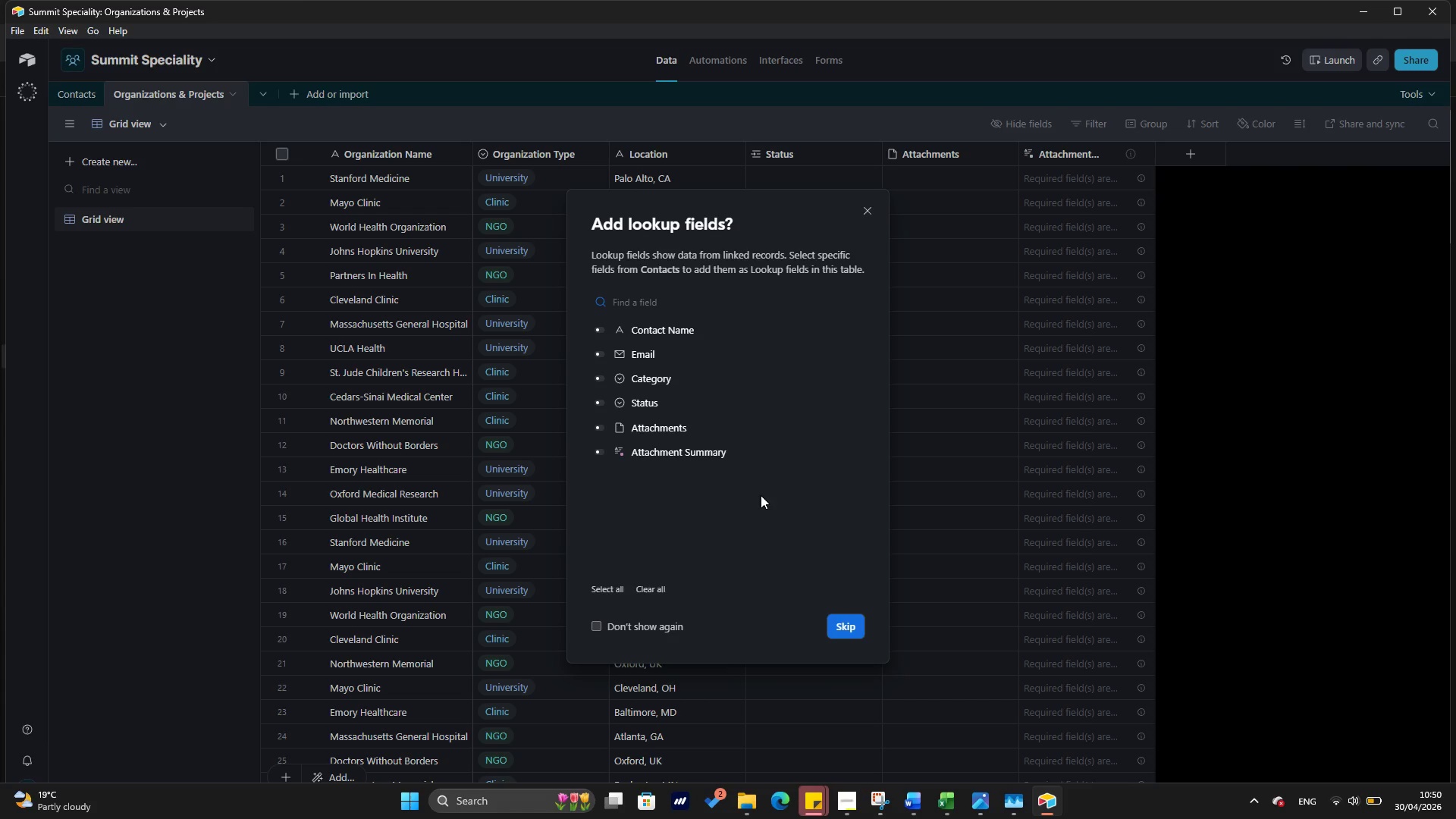 
wait(15.56)
 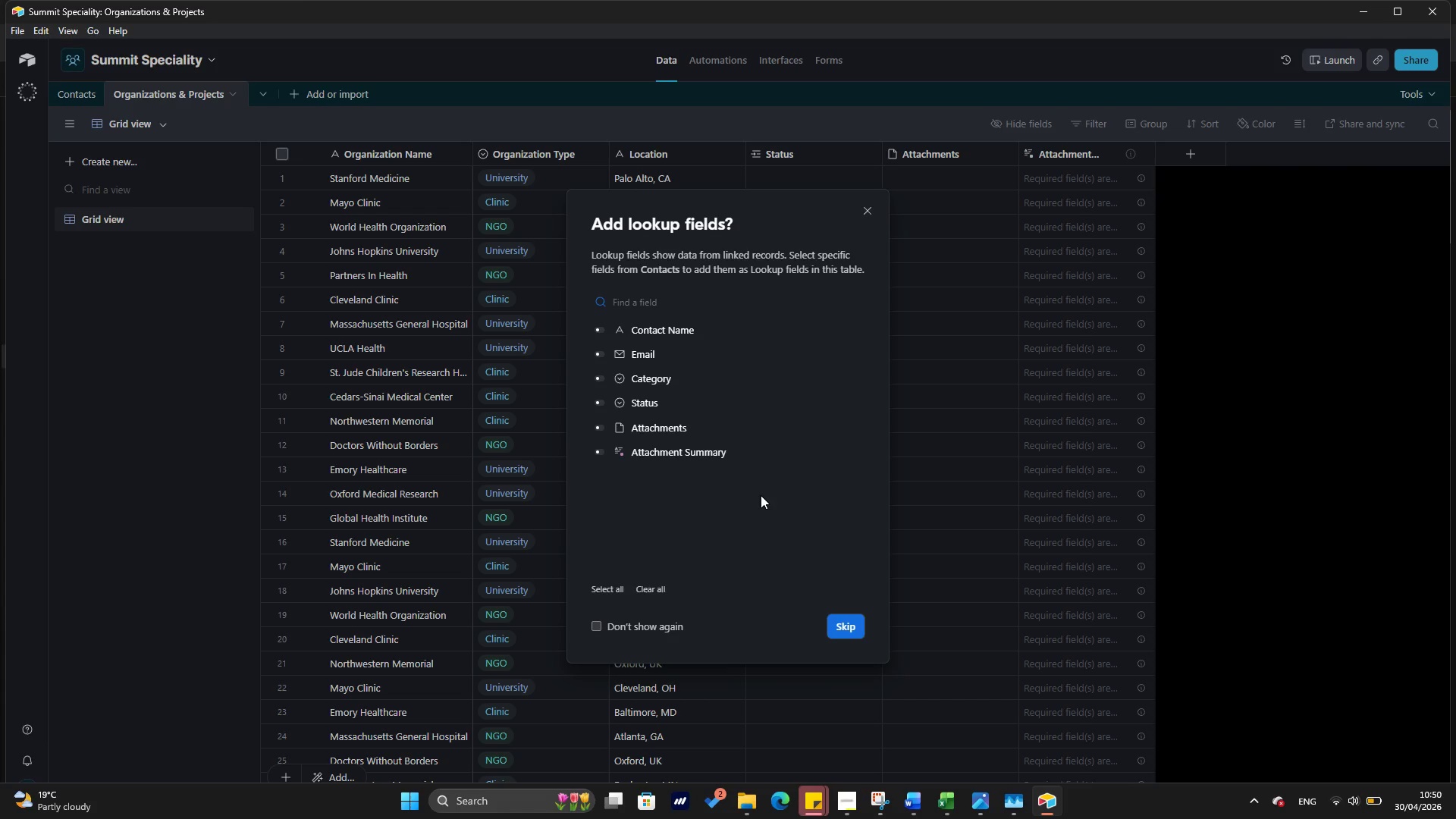 
left_click([846, 637])
 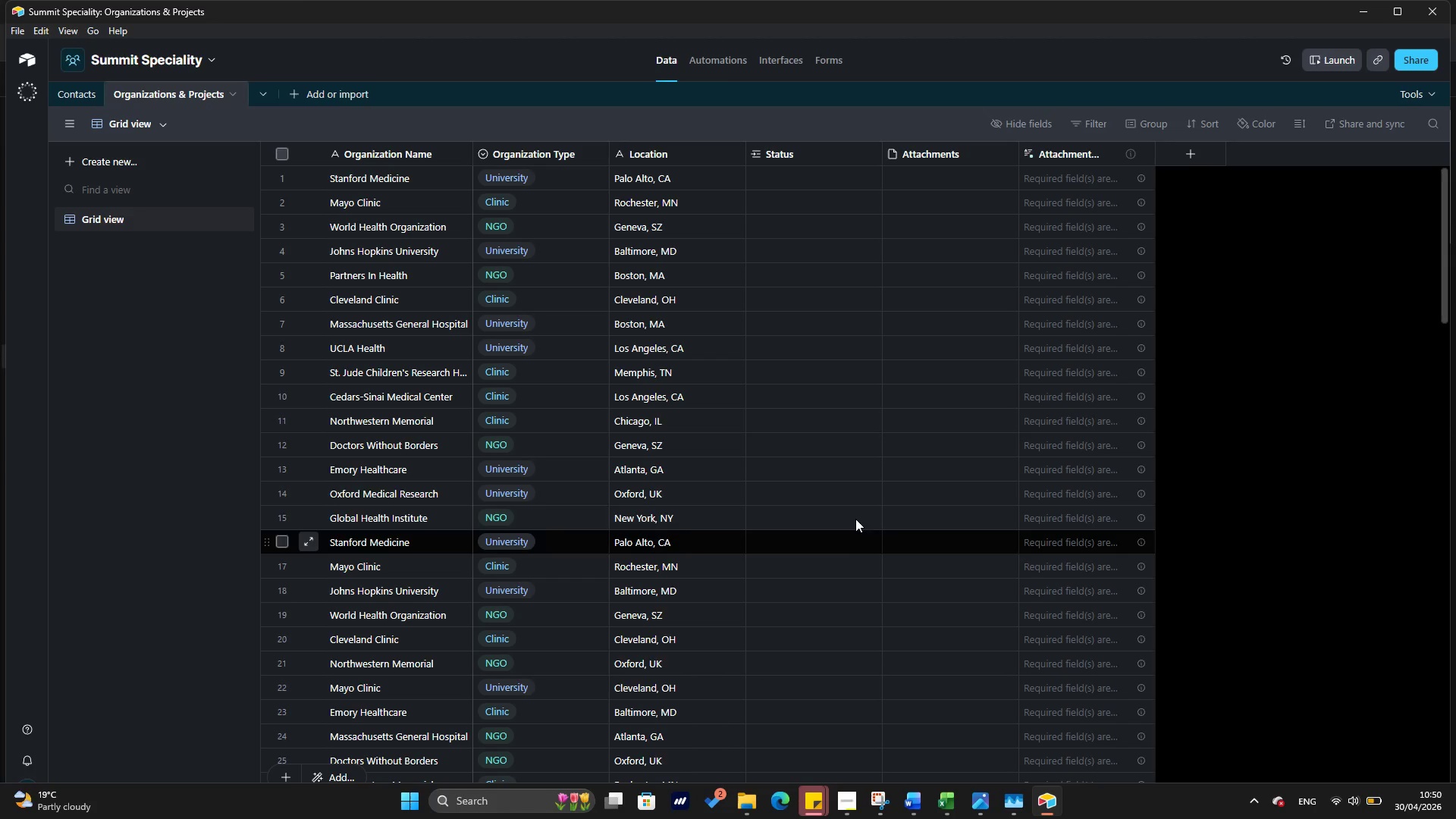 
scroll: coordinate [852, 497], scroll_direction: up, amount: 9.0
 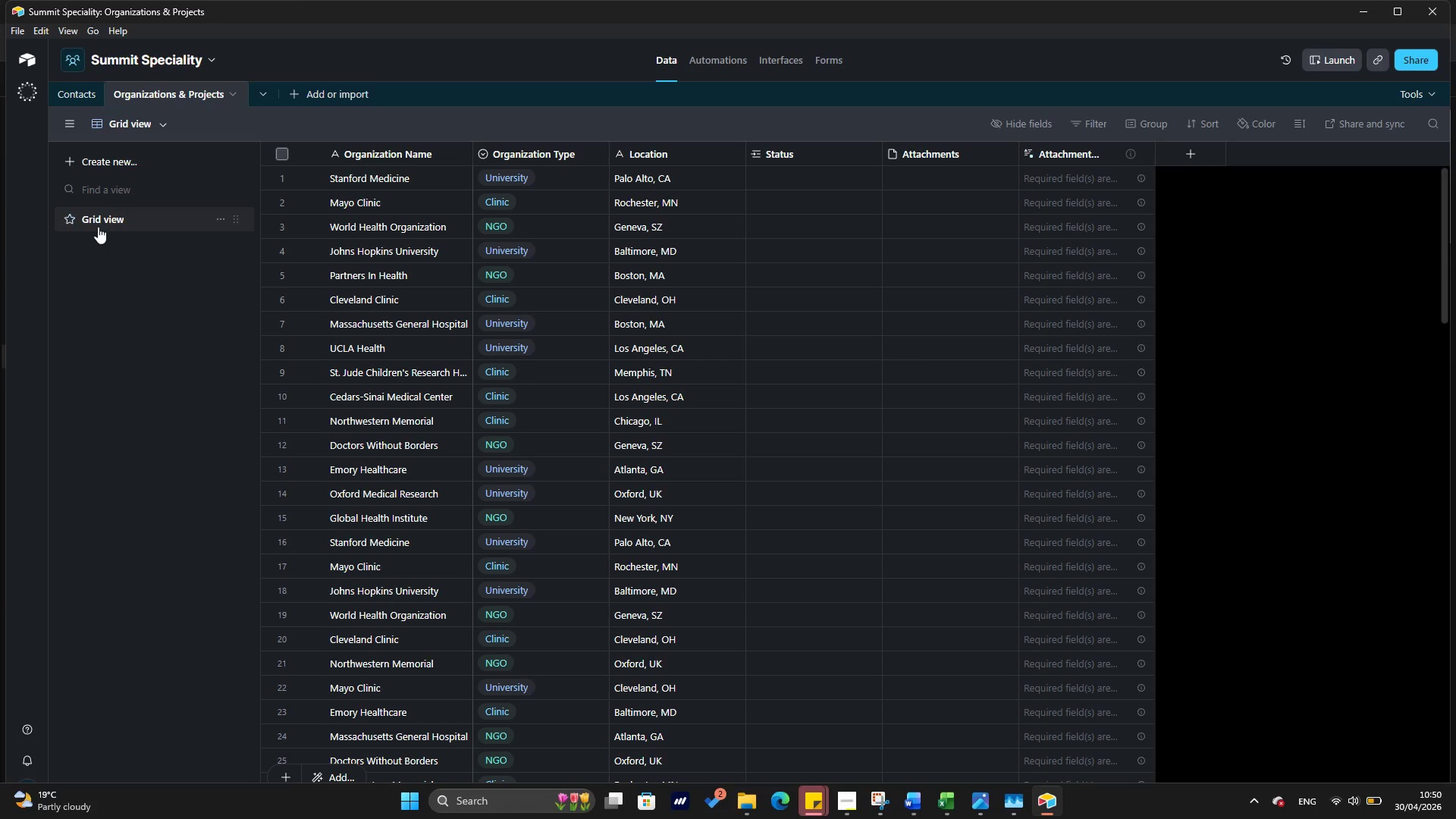 
wait(37.86)
 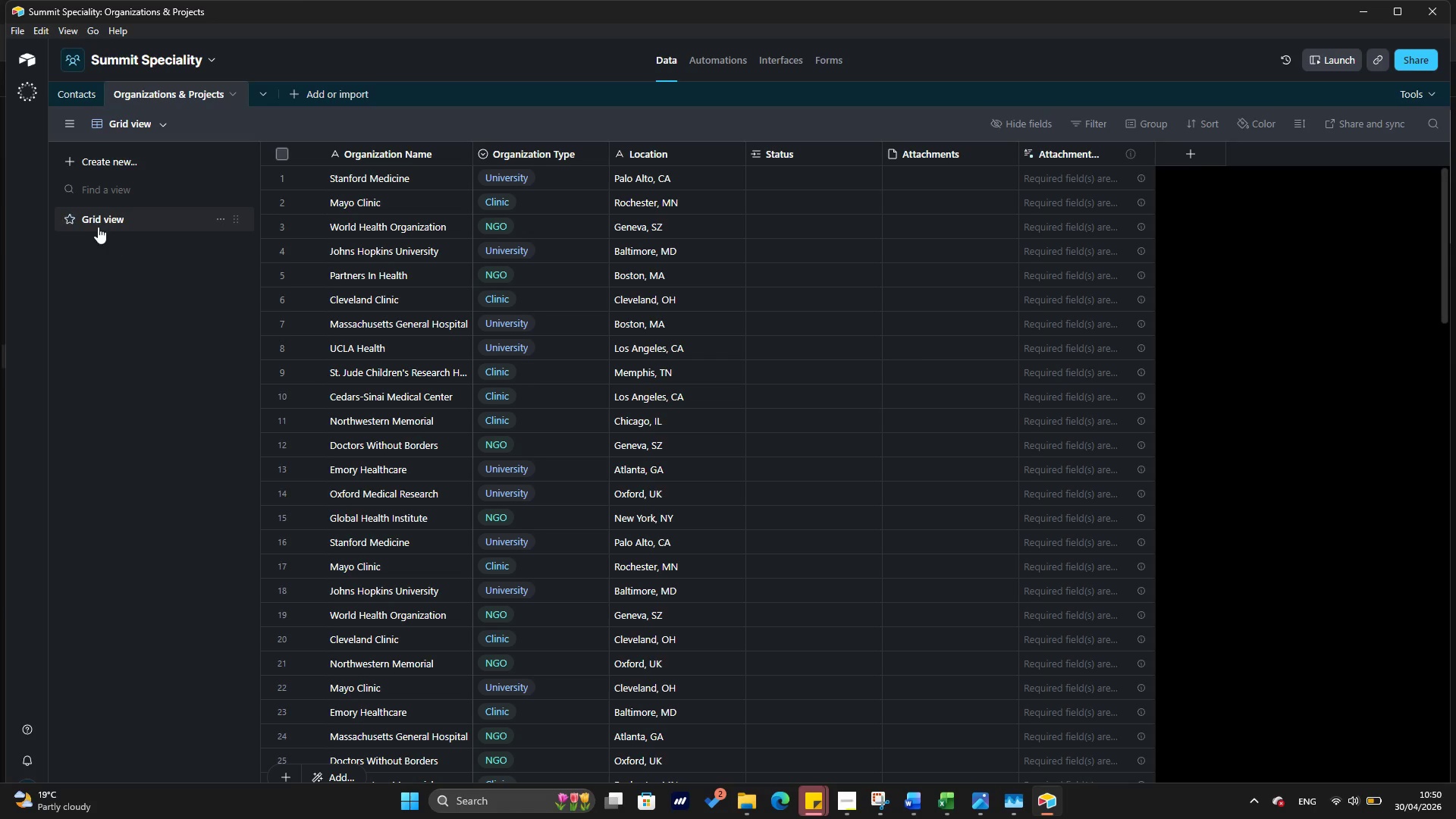 
left_click([65, 93])
 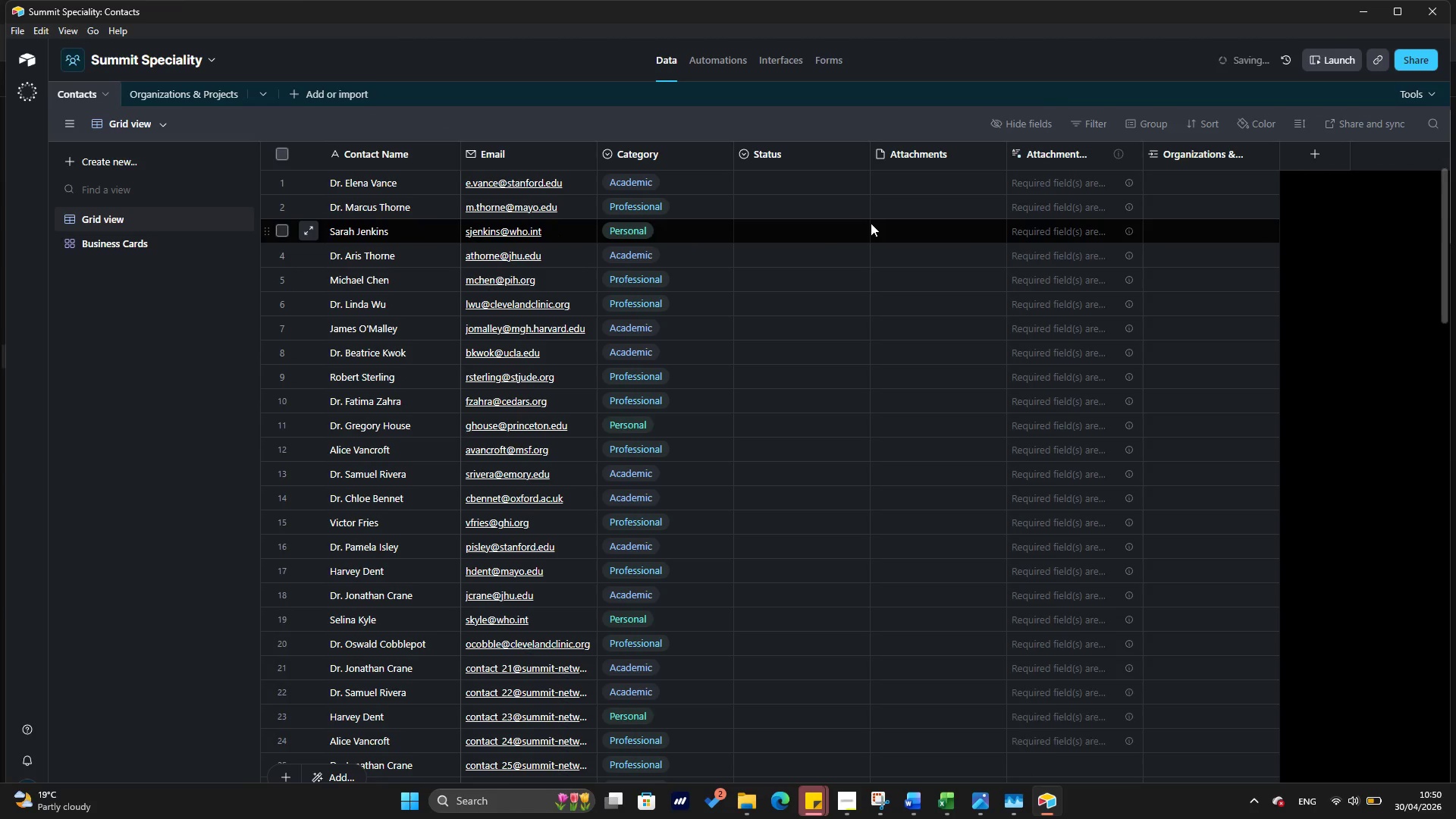 
scroll: coordinate [642, 212], scroll_direction: up, amount: 10.0
 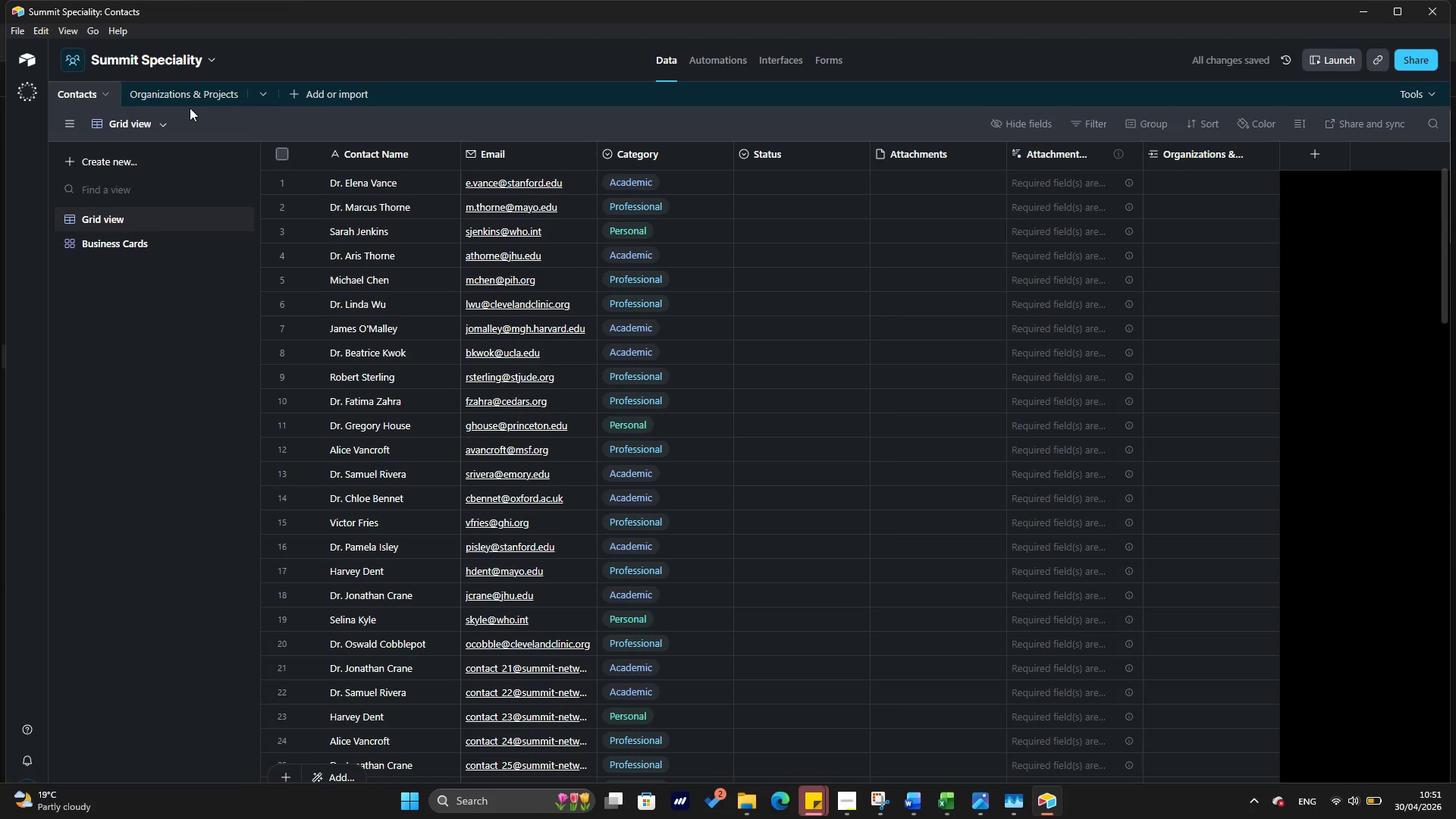 
left_click([183, 95])
 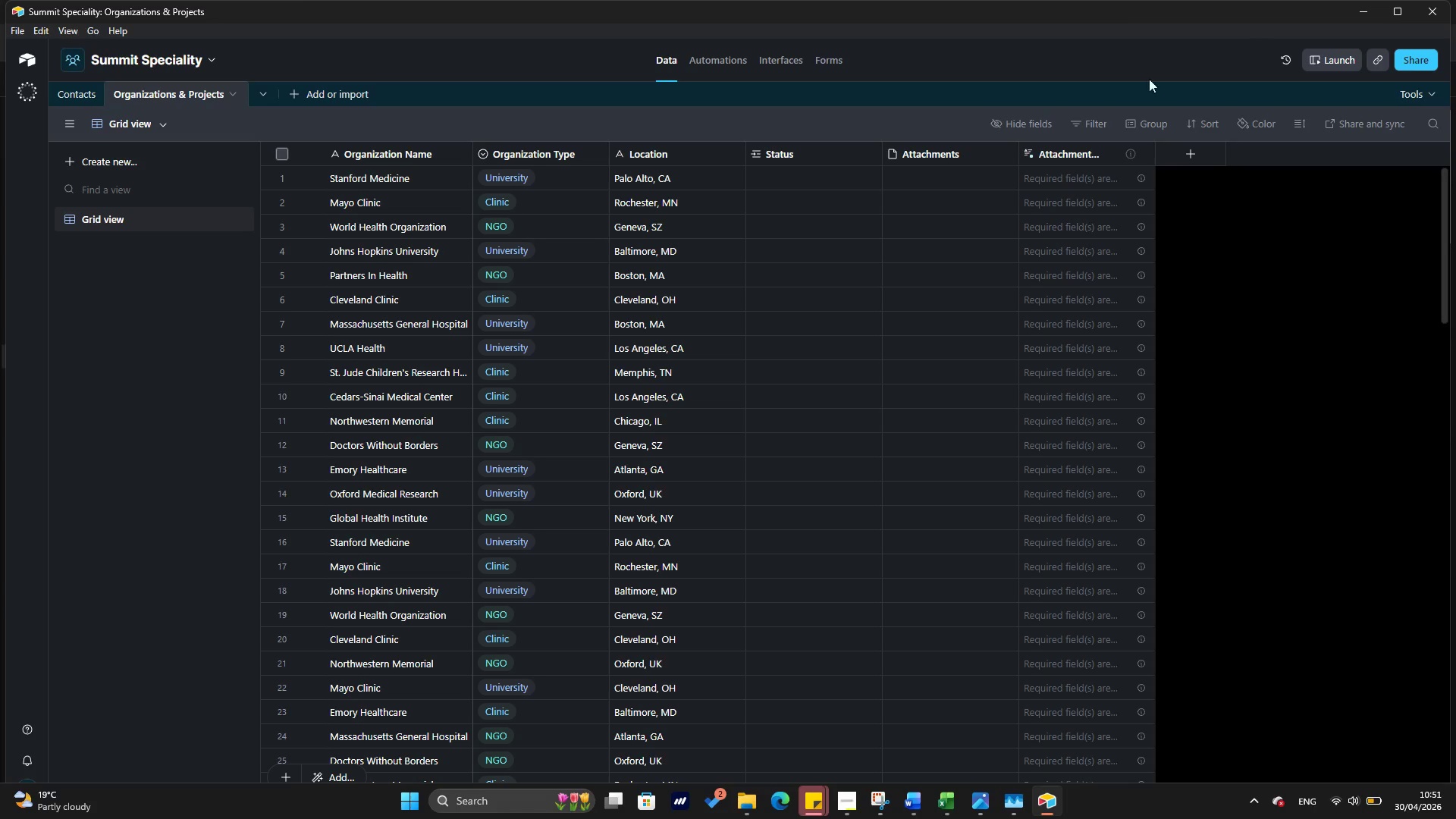 
wait(55.97)
 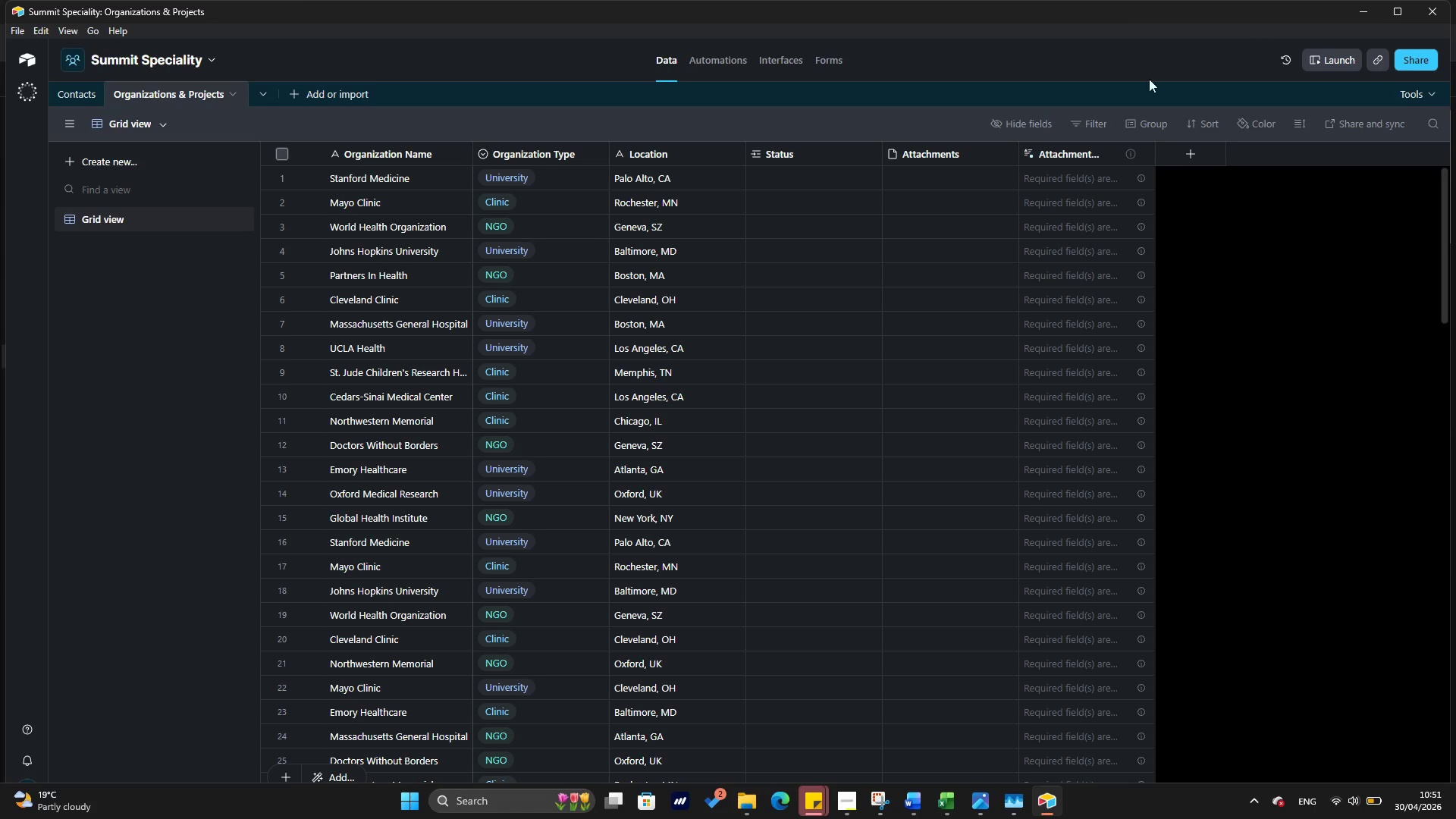 
left_click([793, 150])
 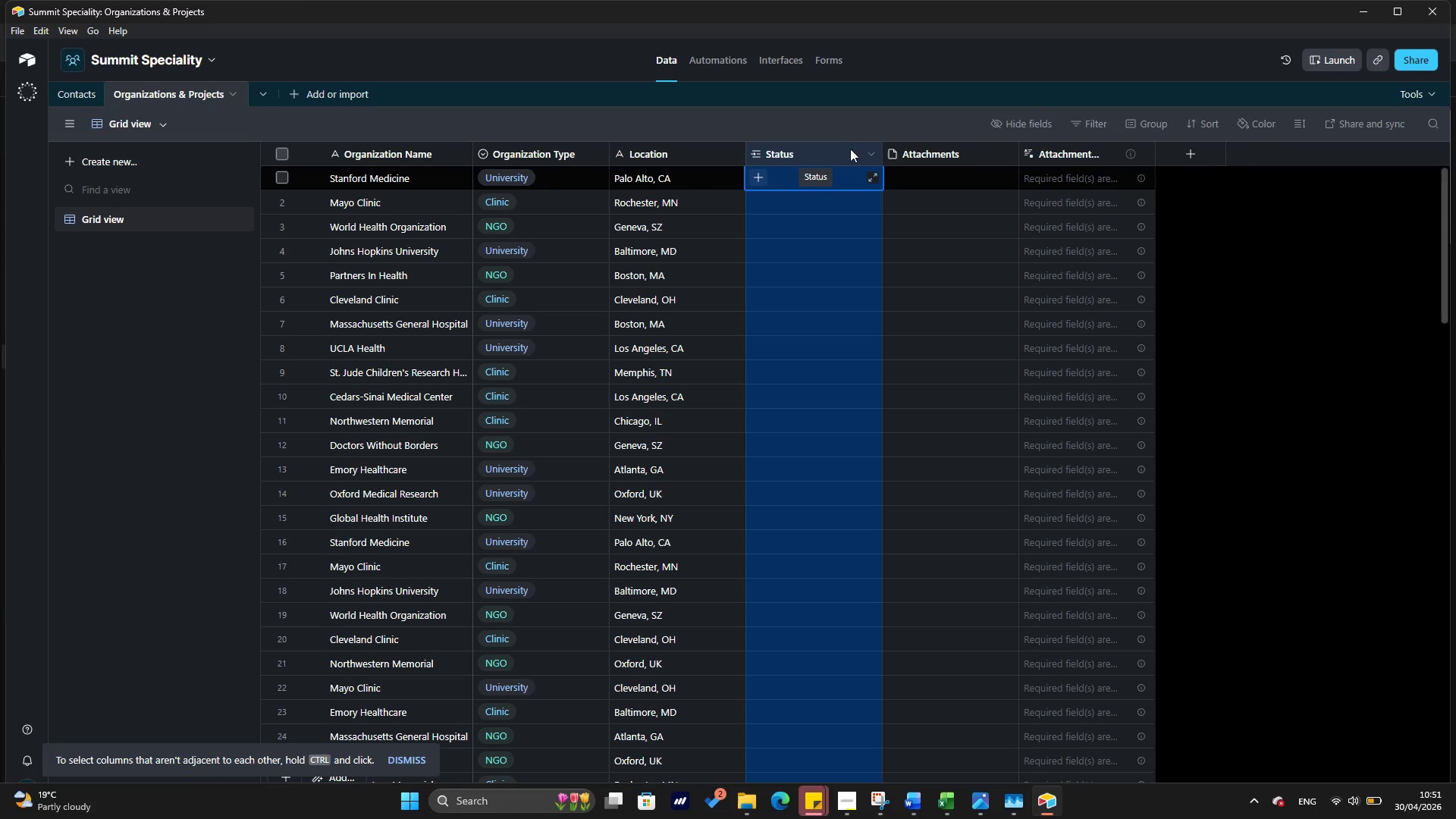 
left_click([857, 149])
 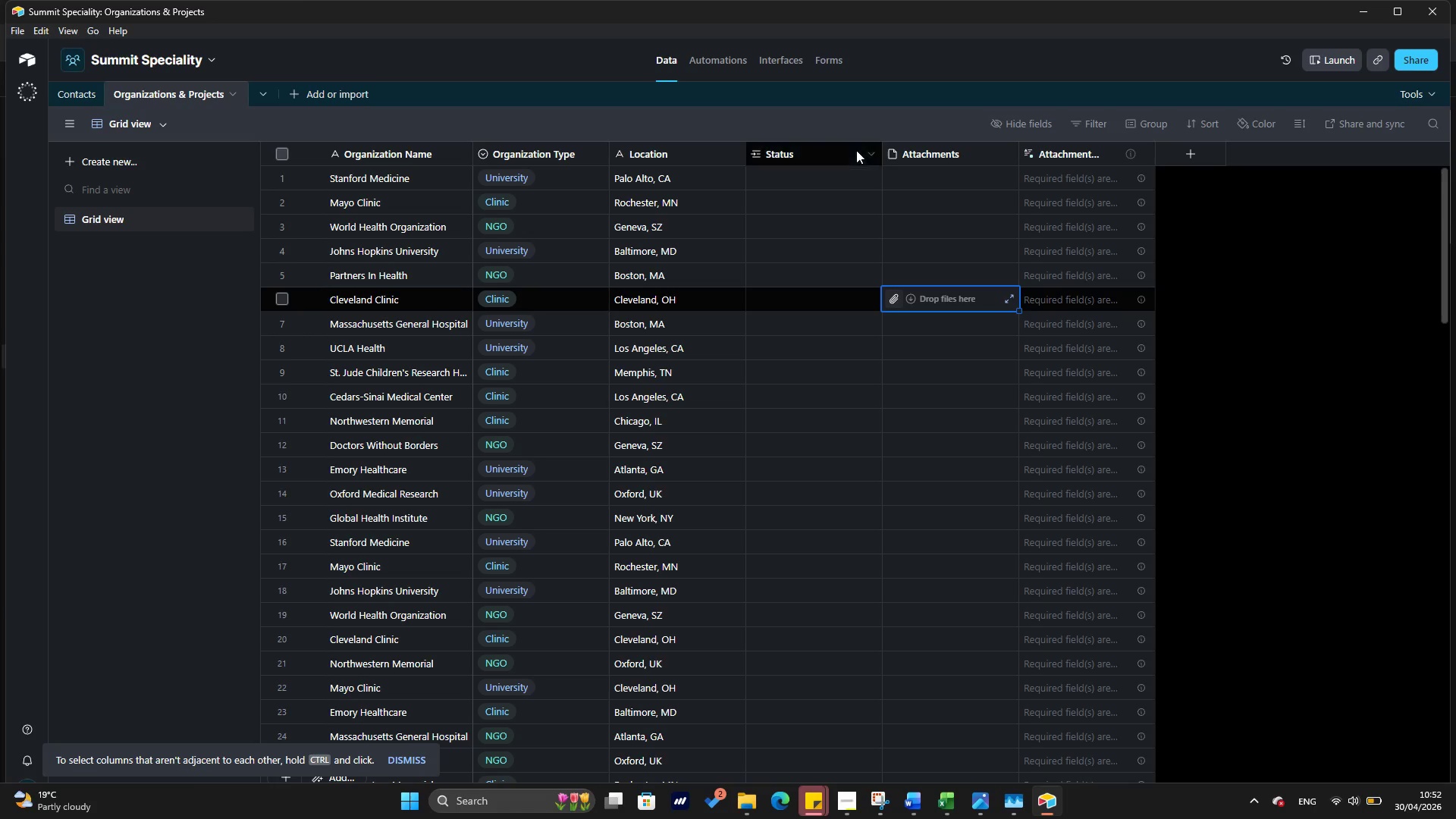 
left_click([874, 158])
 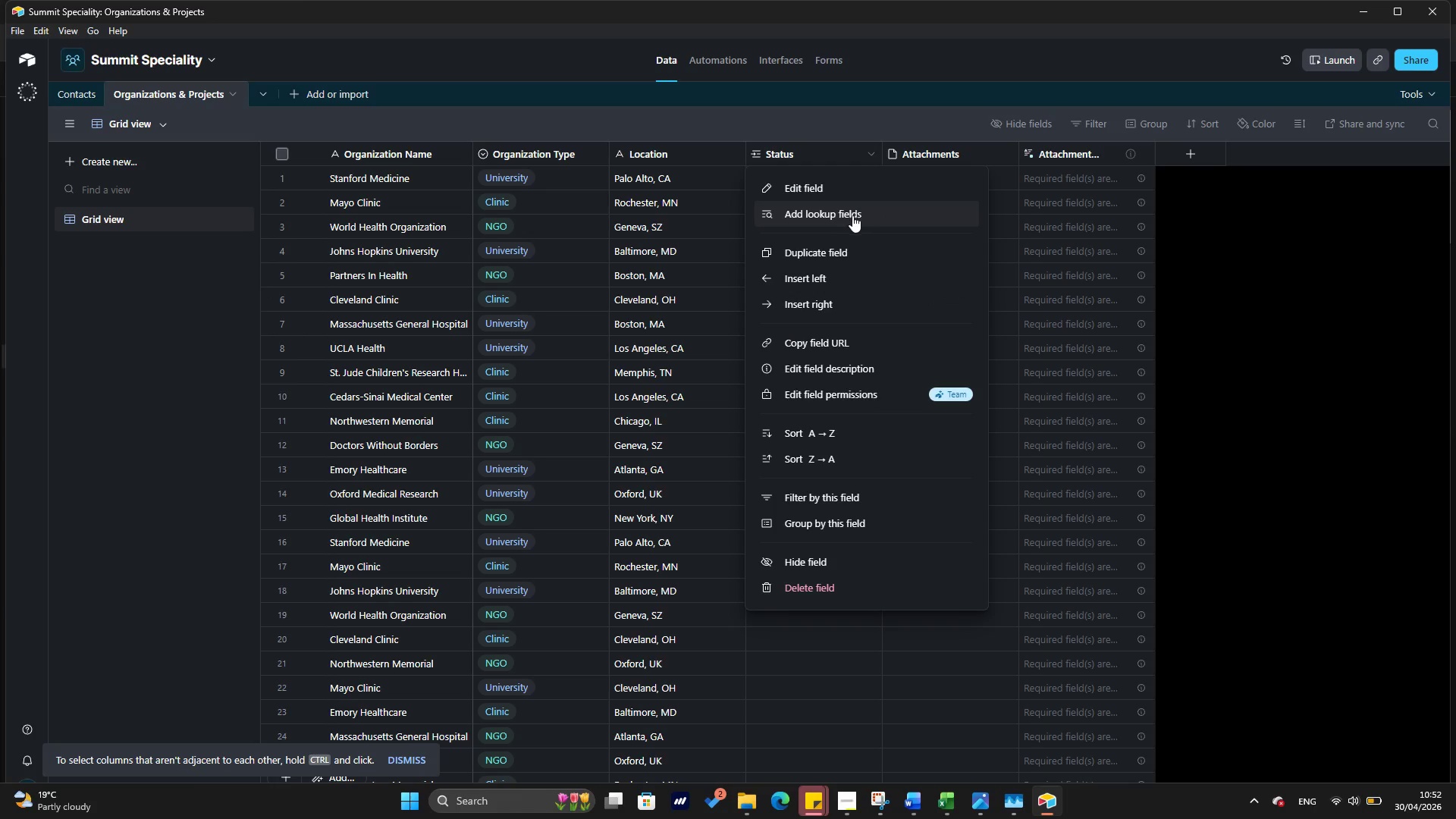 
left_click([849, 190])
 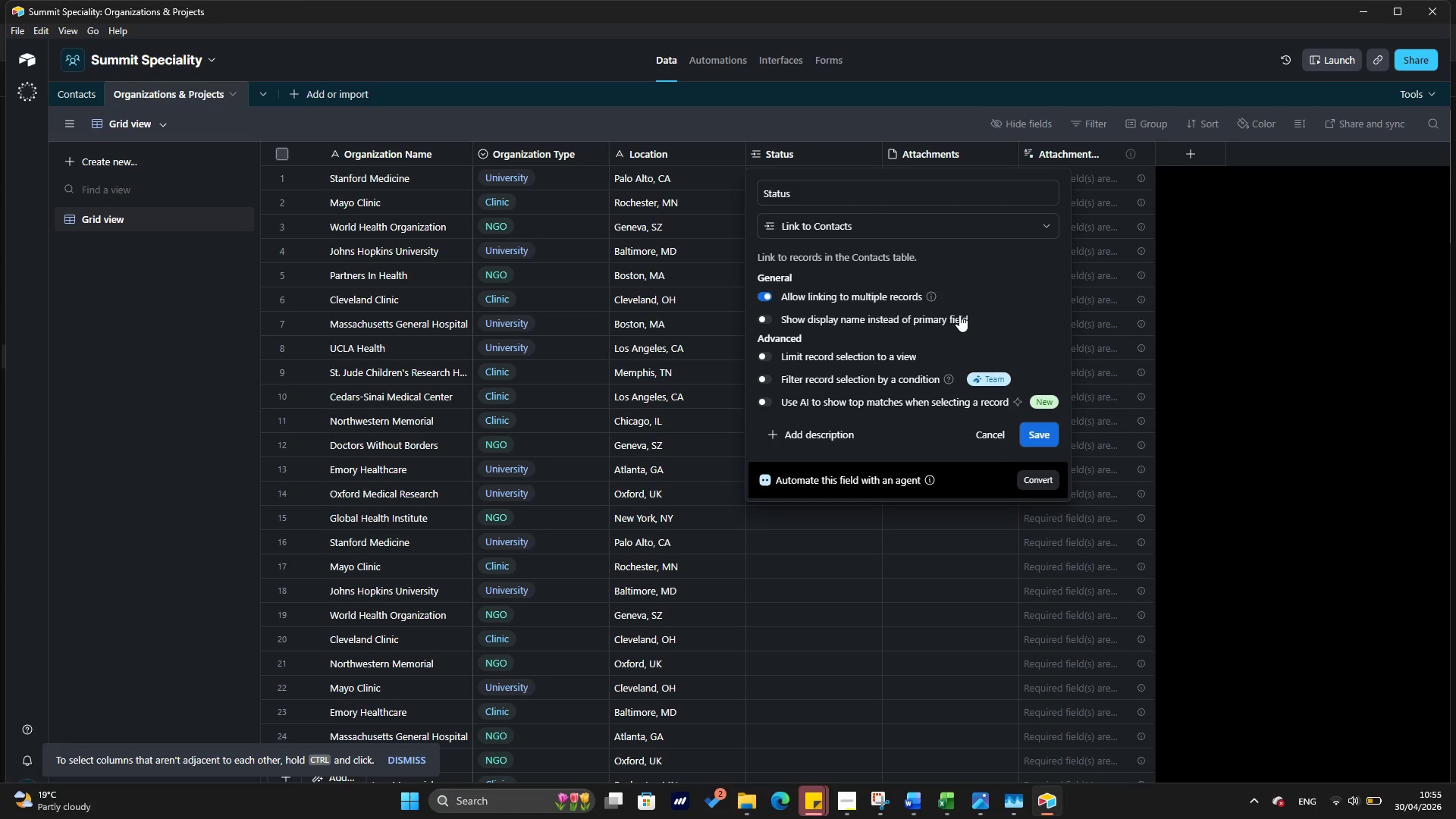 
wait(208.81)
 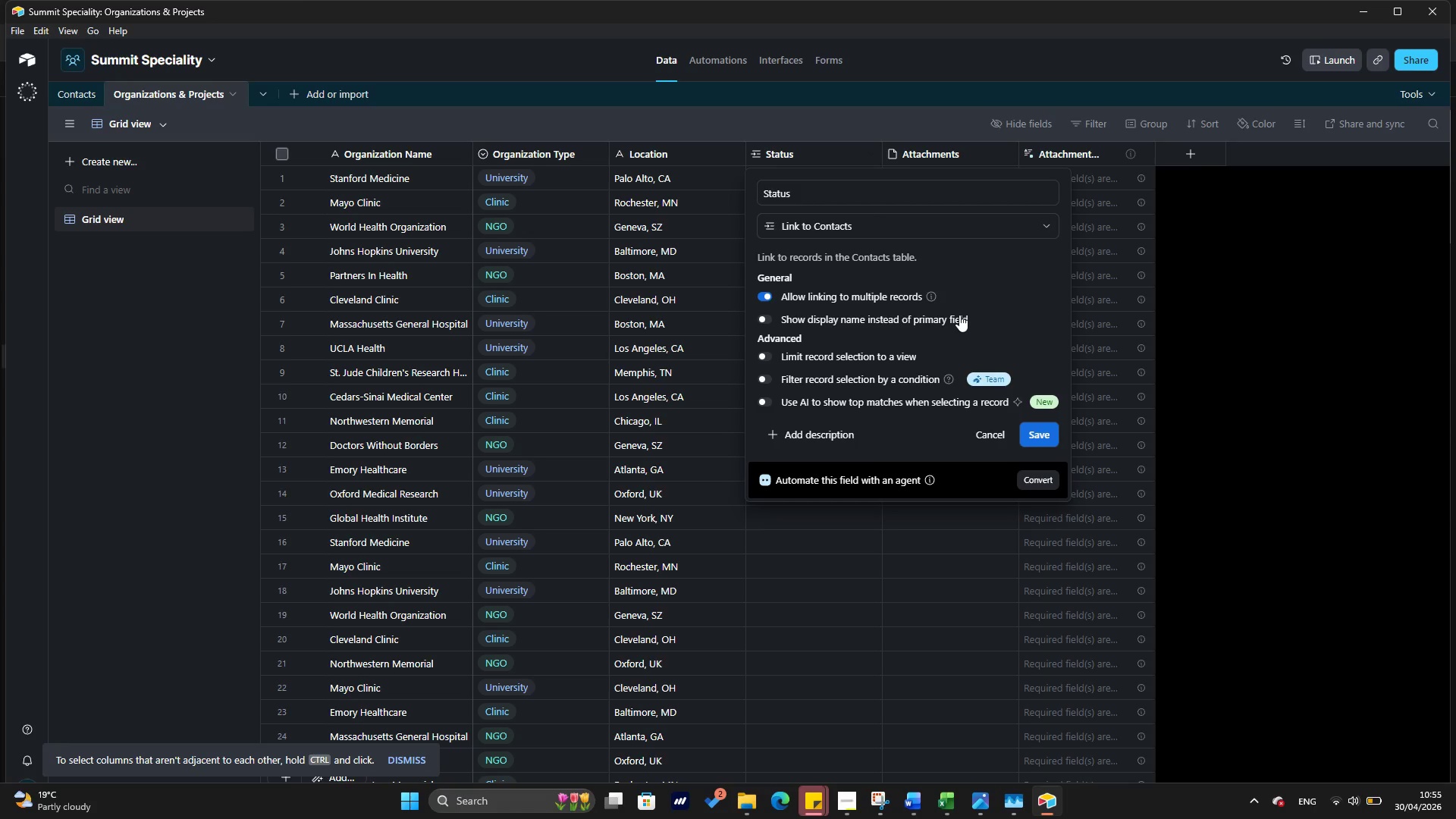 
left_click([1046, 444])
 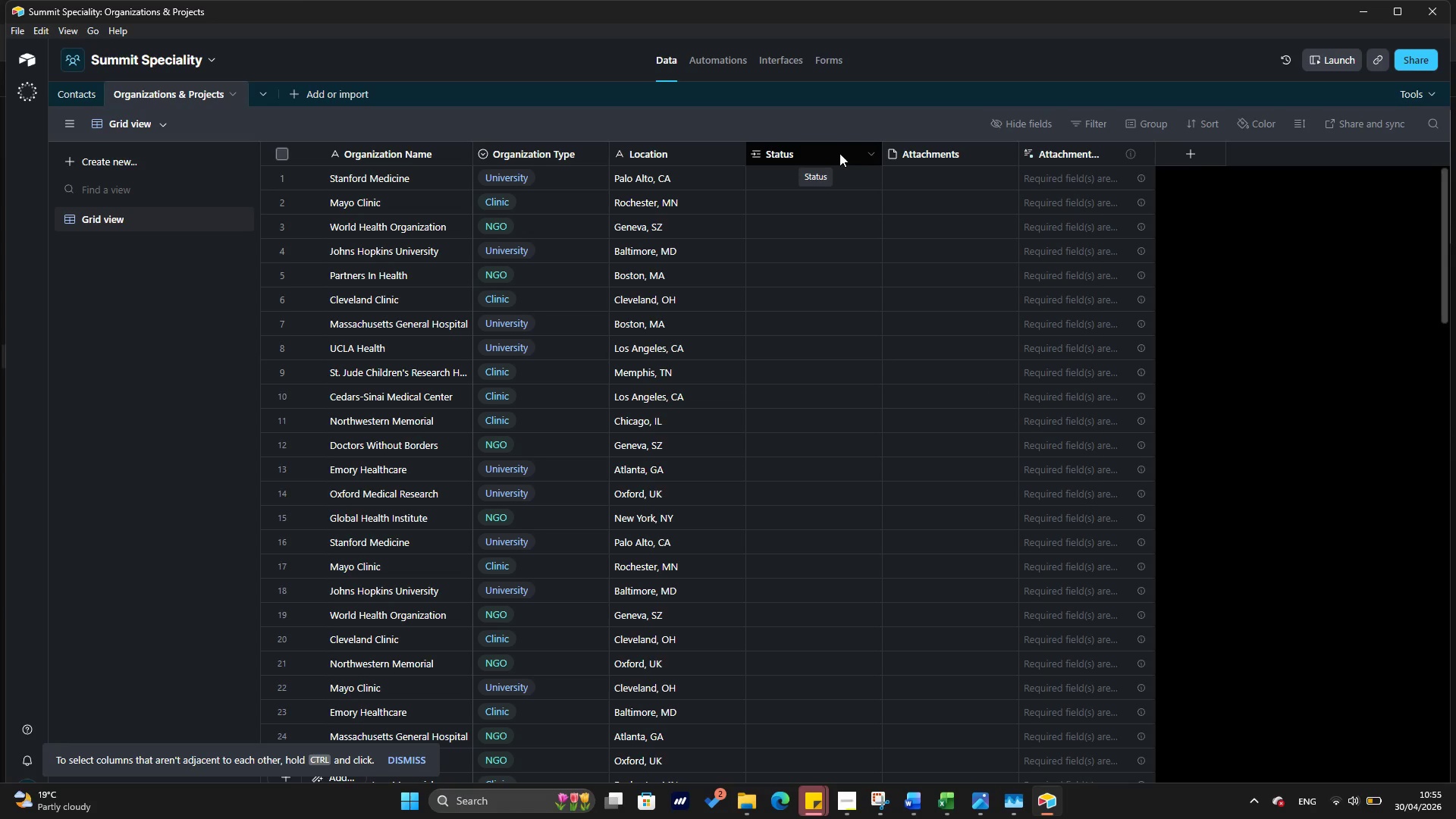 
double_click([839, 153])
 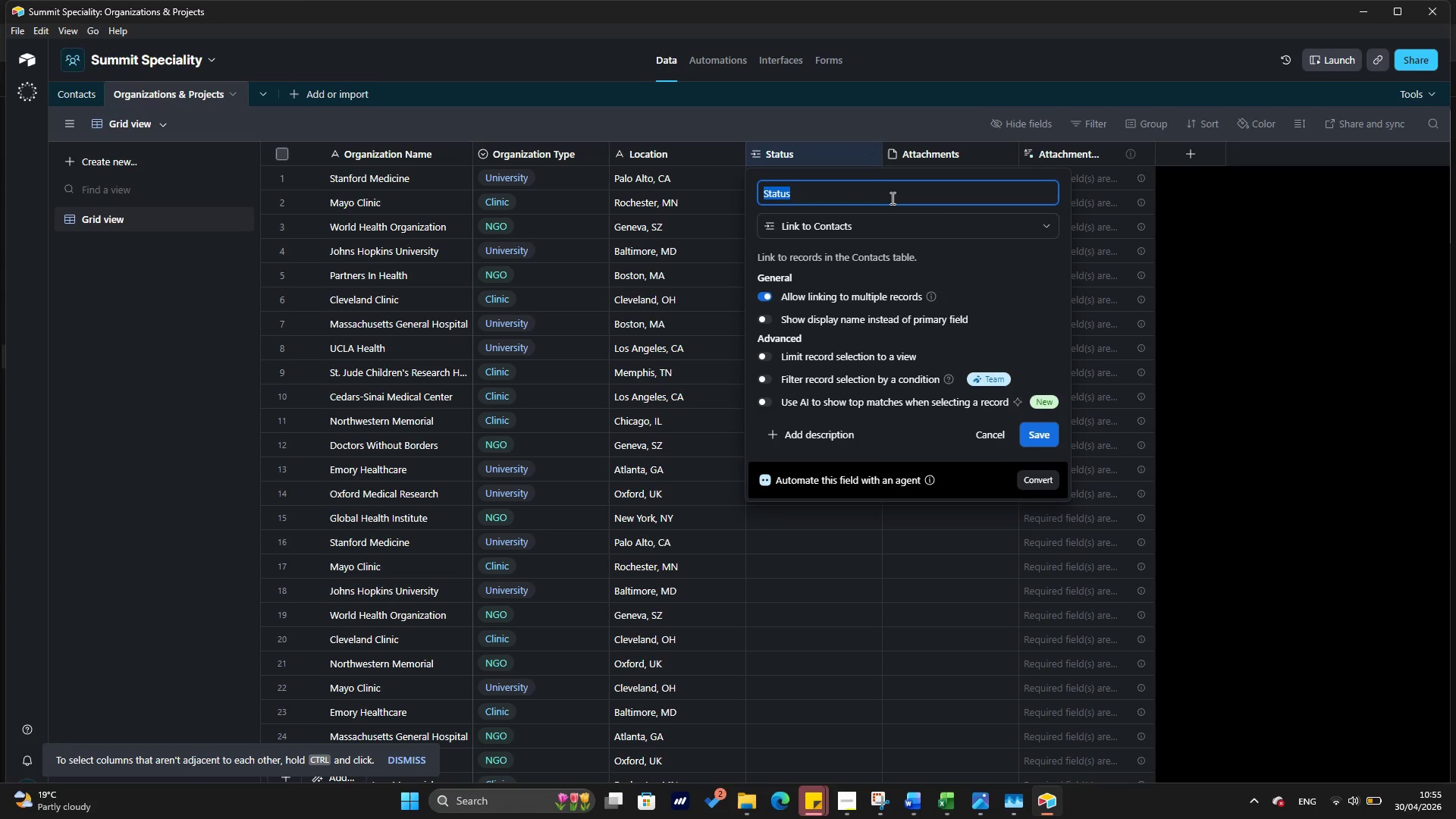 
wait(5.5)
 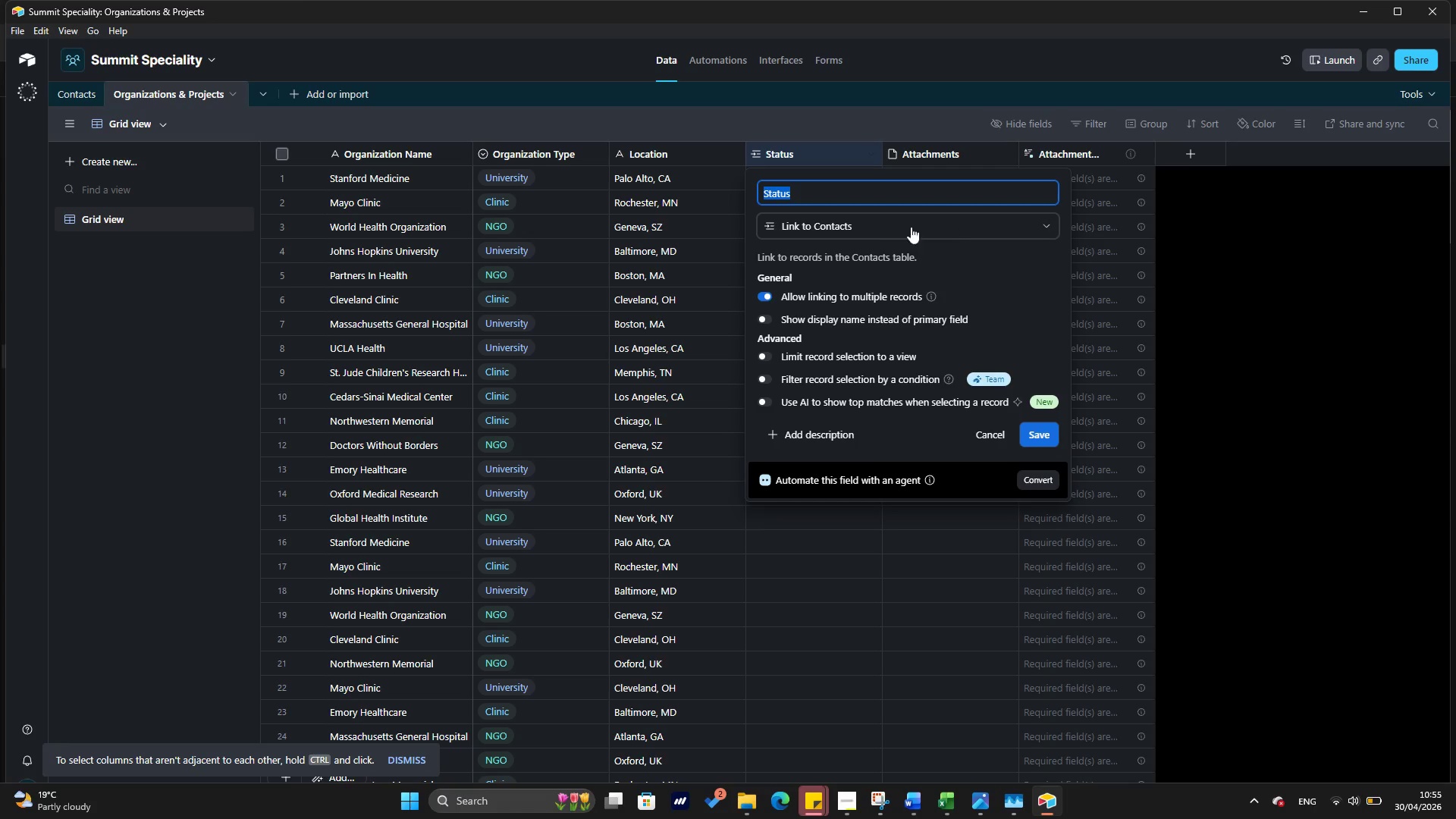 
double_click([869, 221])
 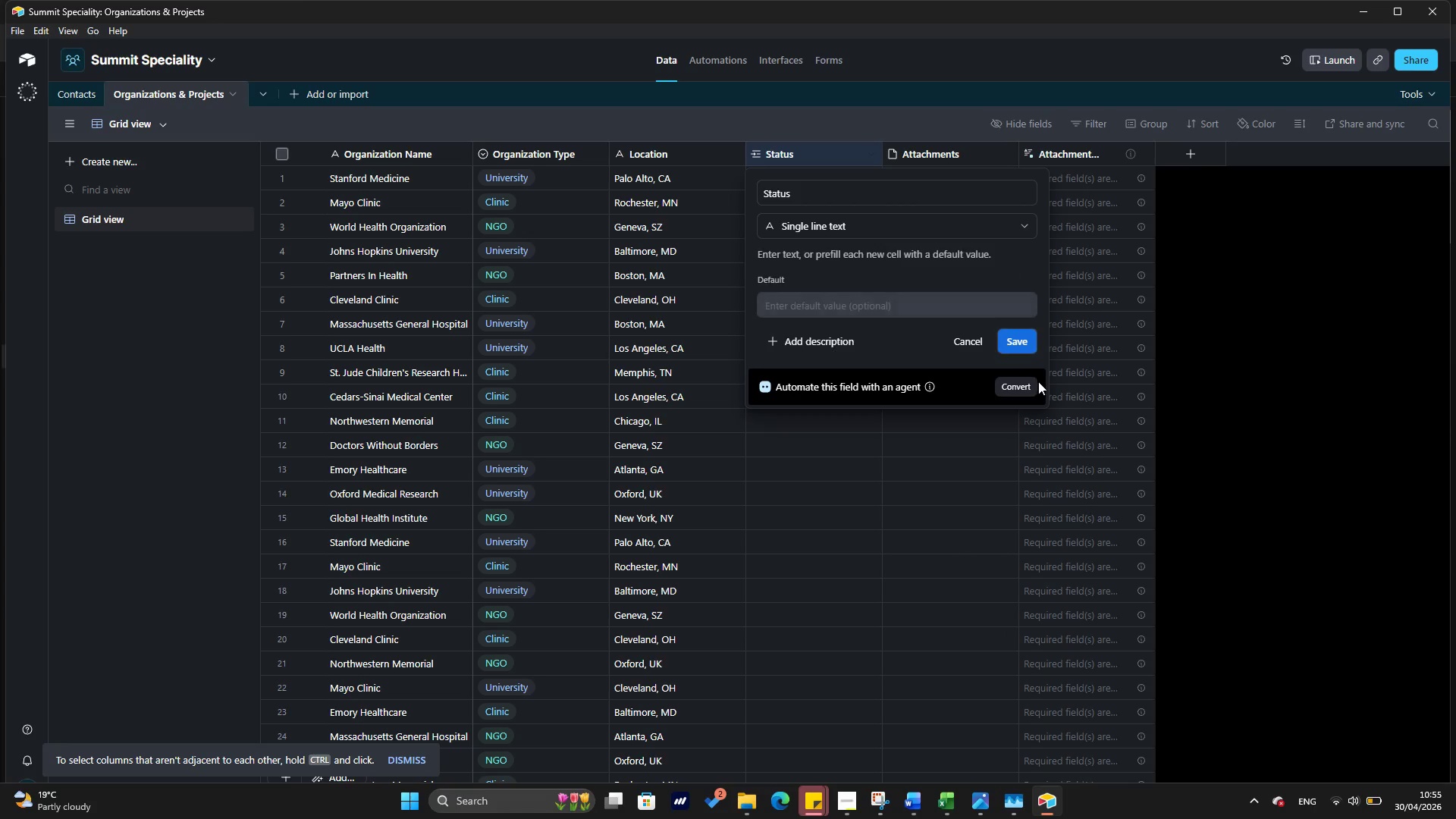 
left_click([1025, 350])
 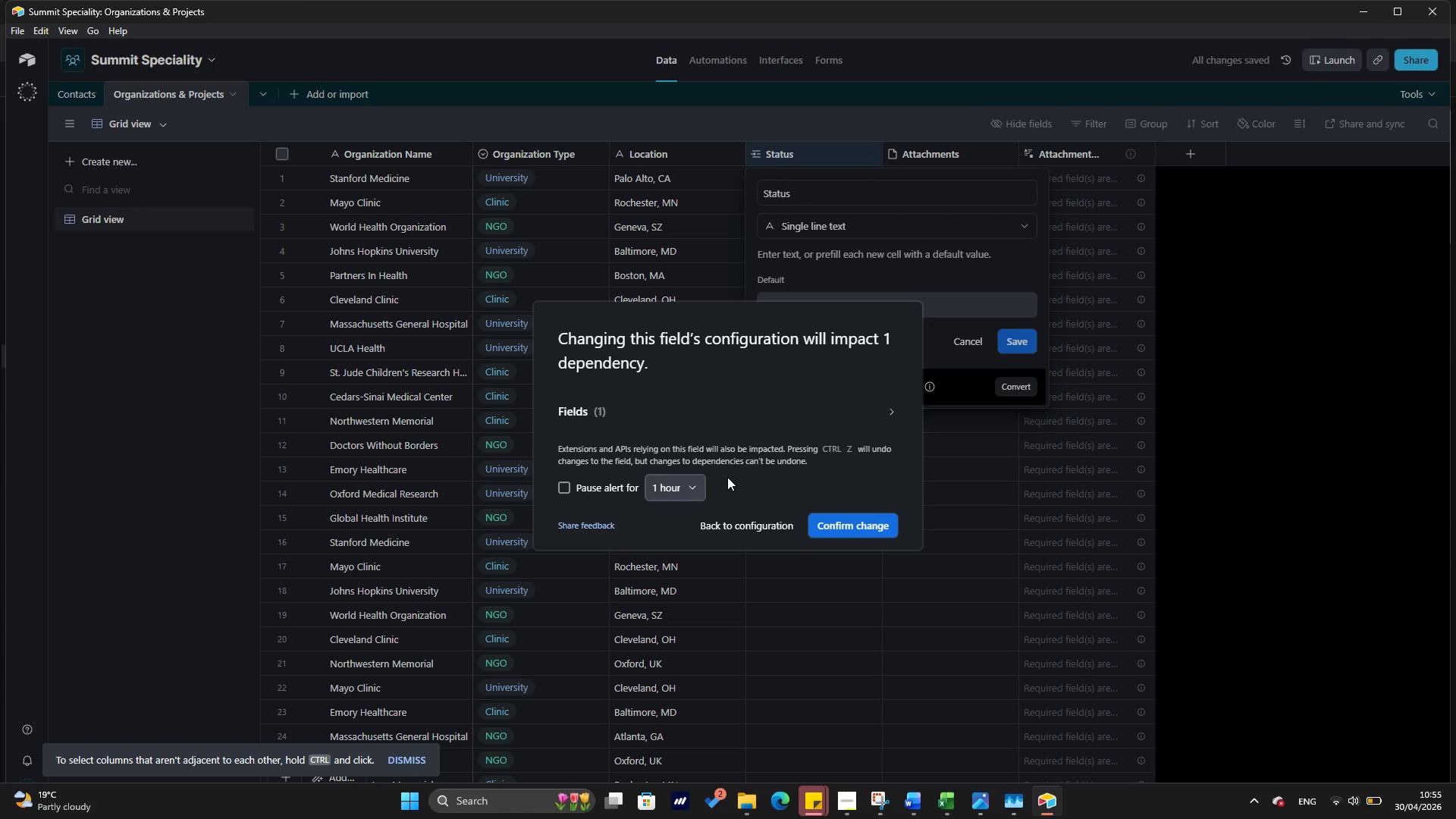 
wait(6.34)
 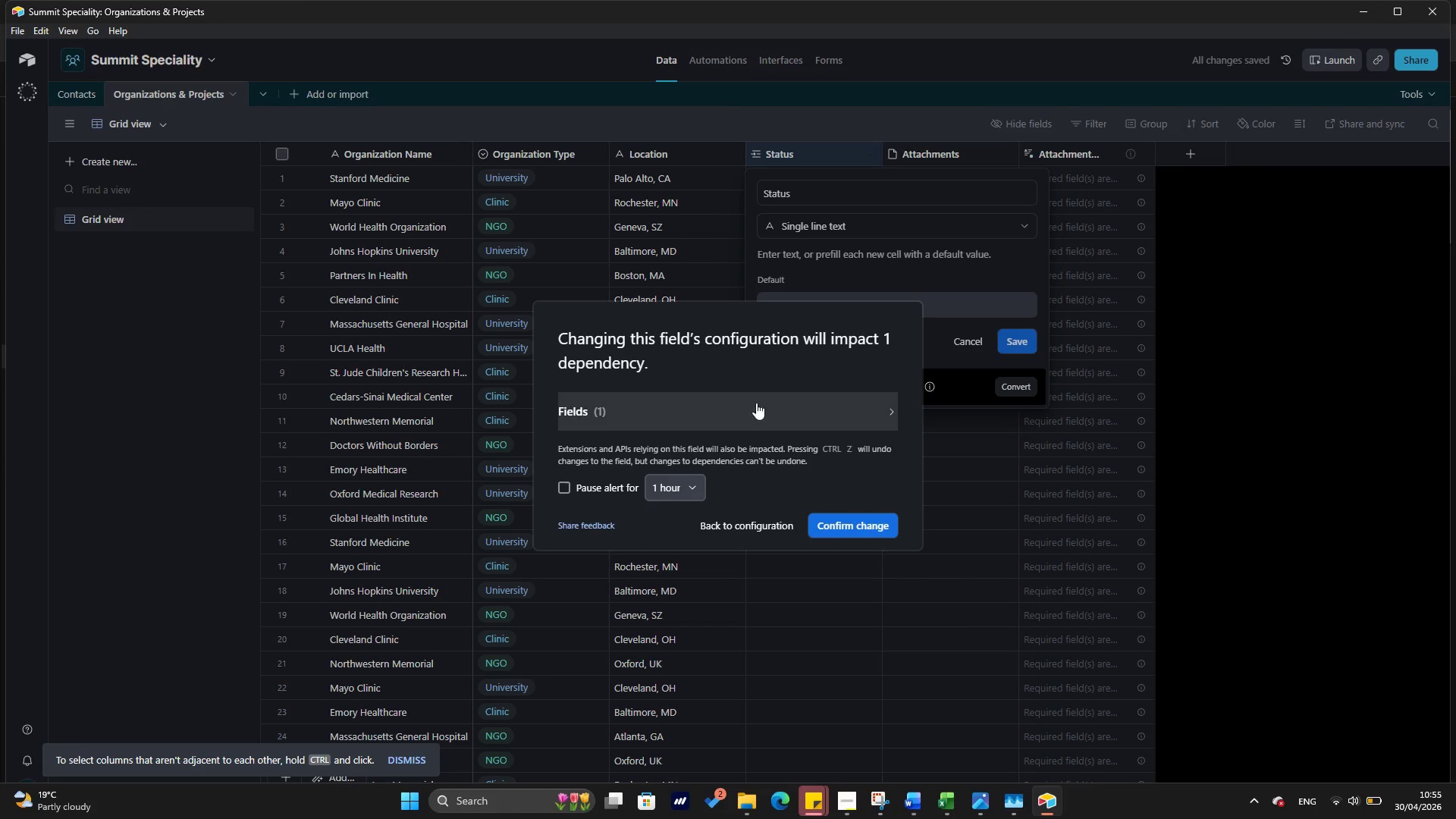 
left_click([700, 491])
 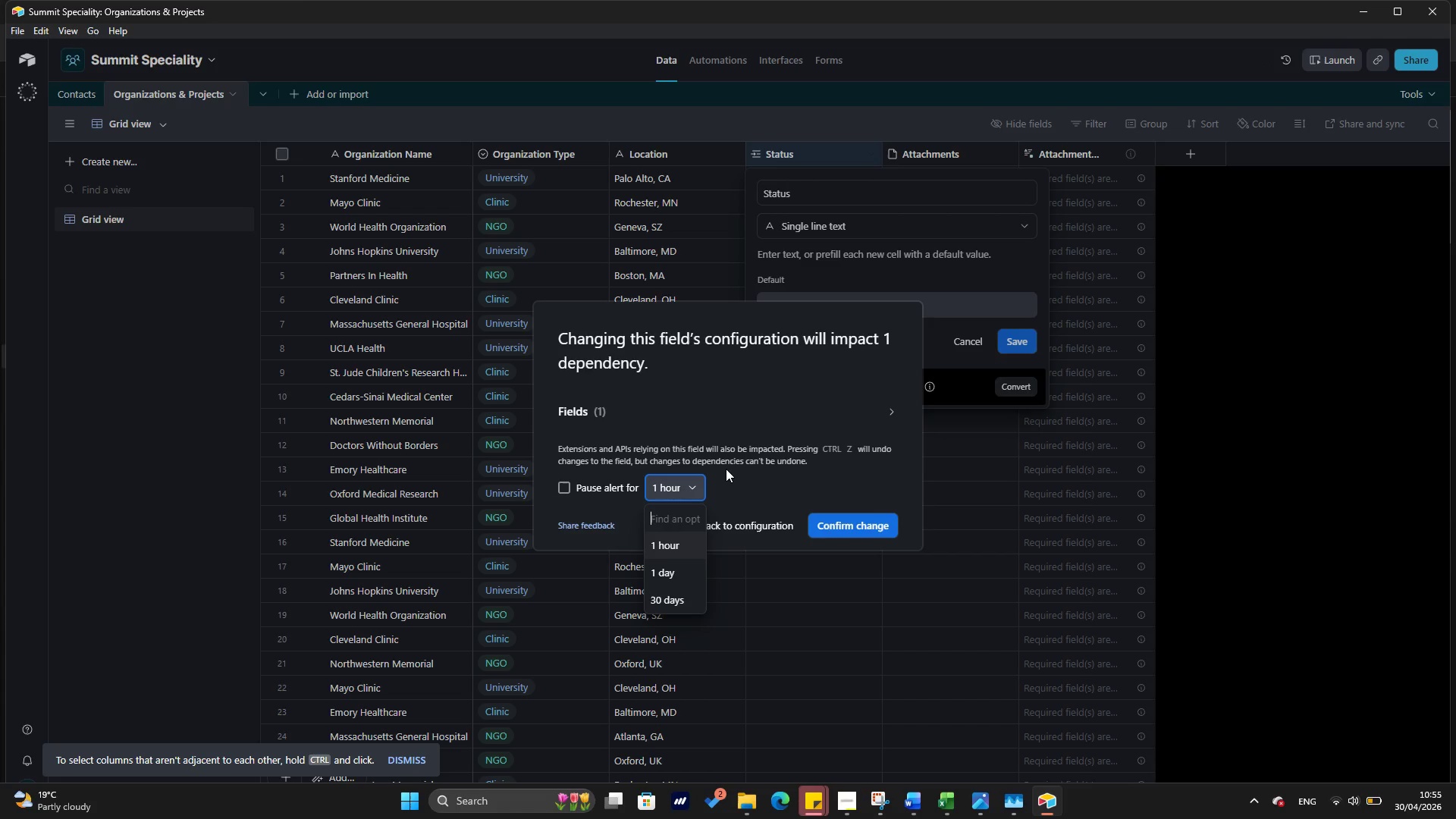 
left_click([755, 472])
 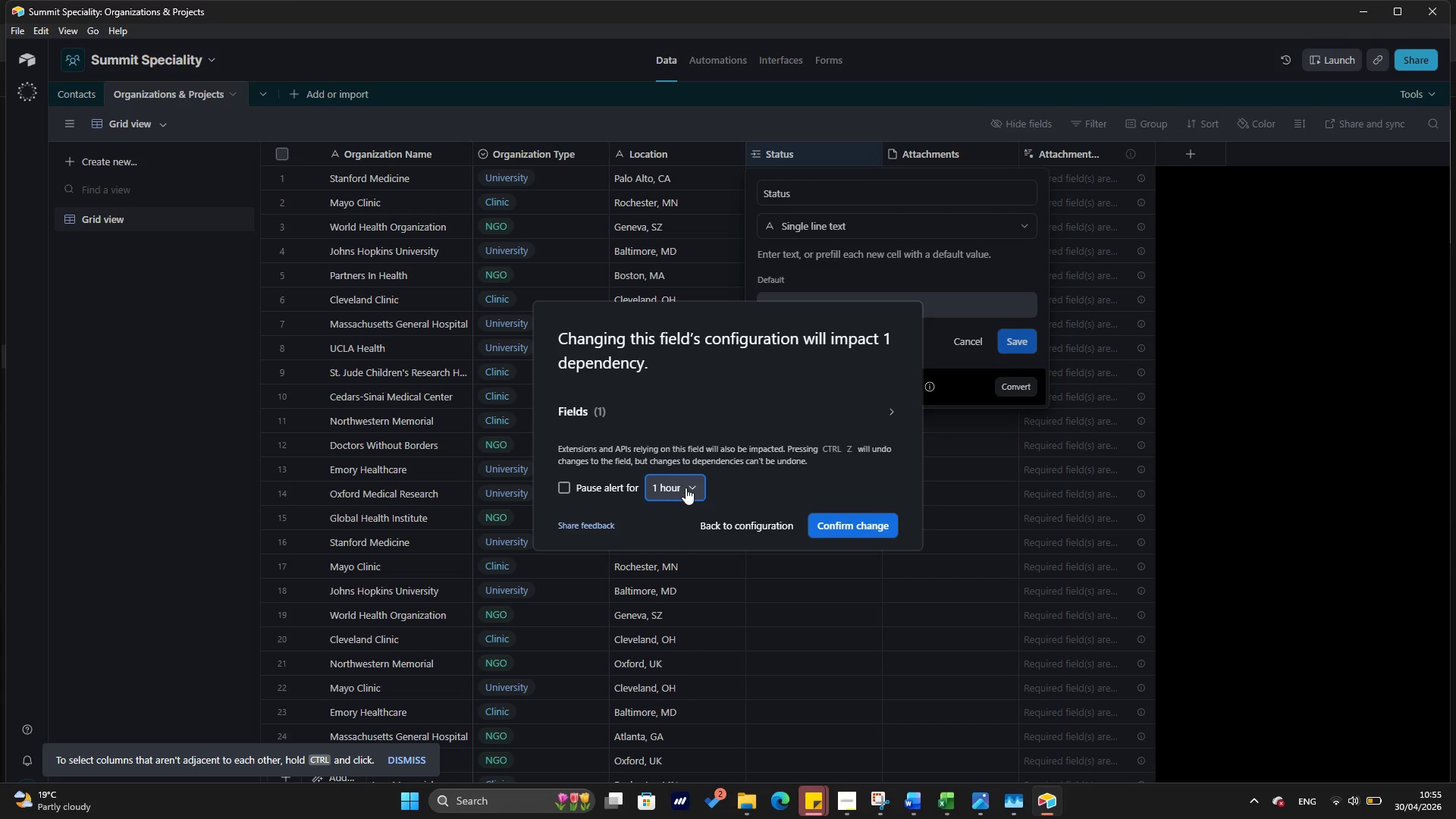 
mouse_move([770, 500])
 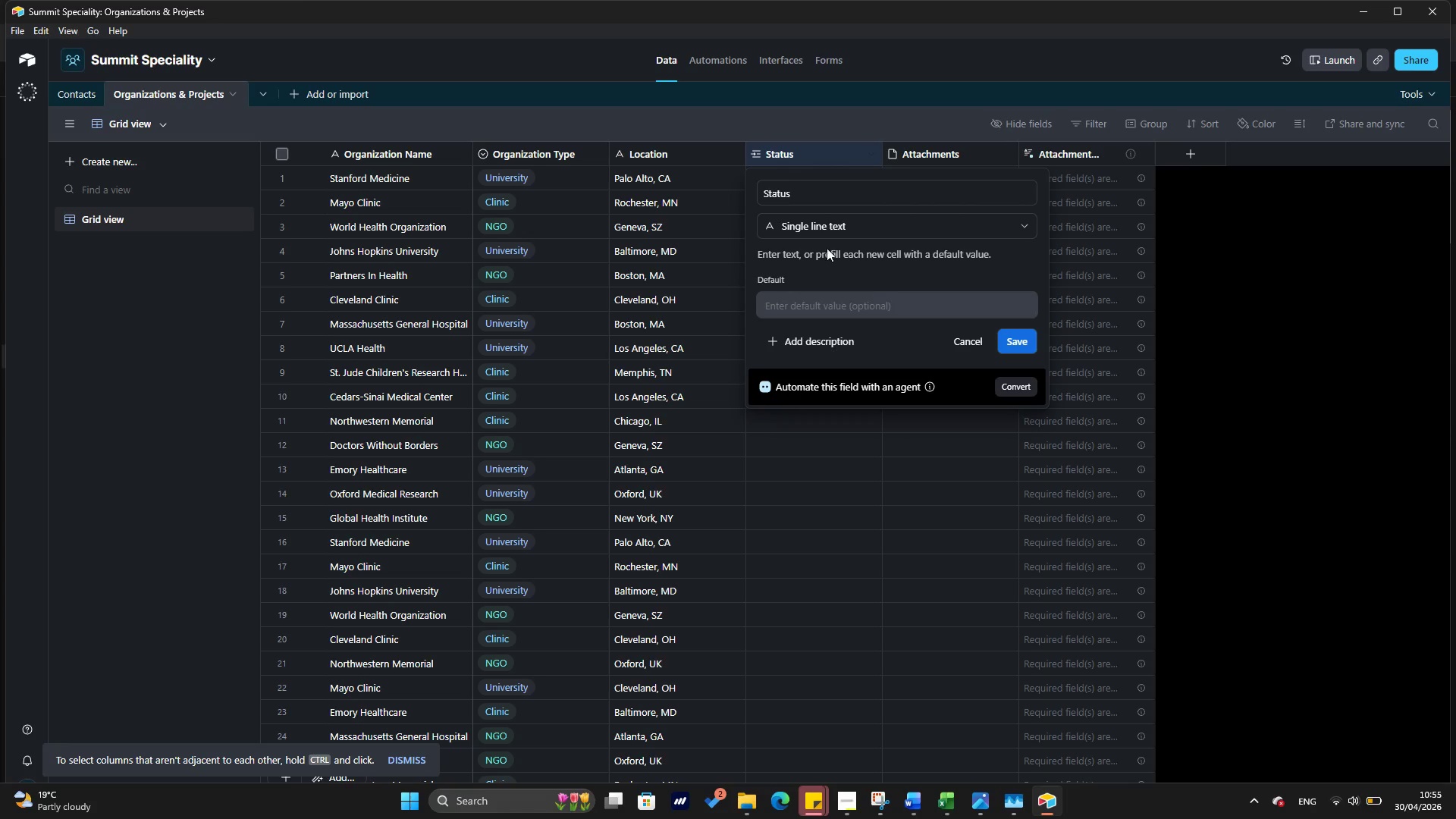 
left_click_drag(start_coordinate=[807, 228], to_coordinate=[825, 283])
 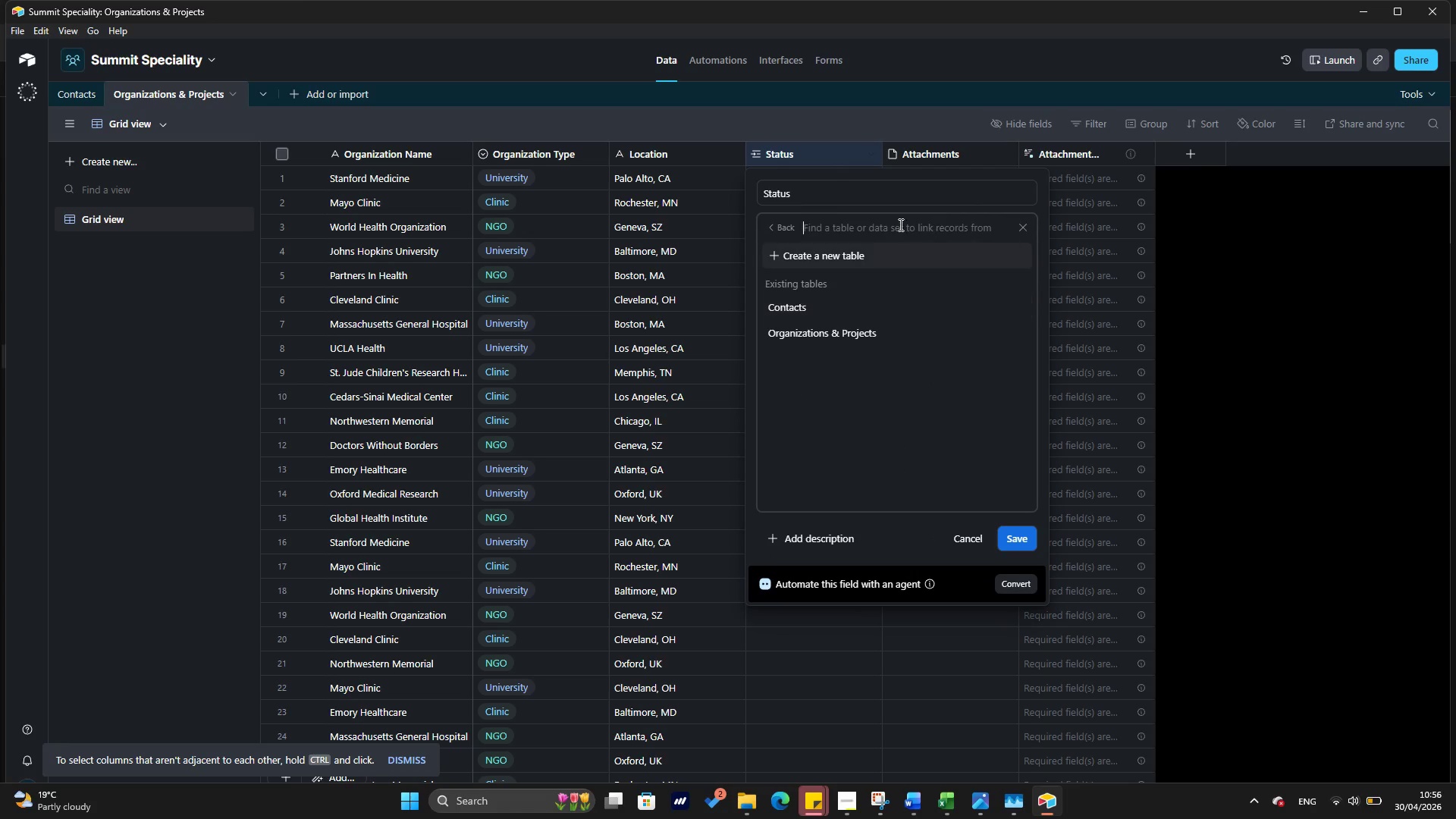 
left_click([825, 283])
 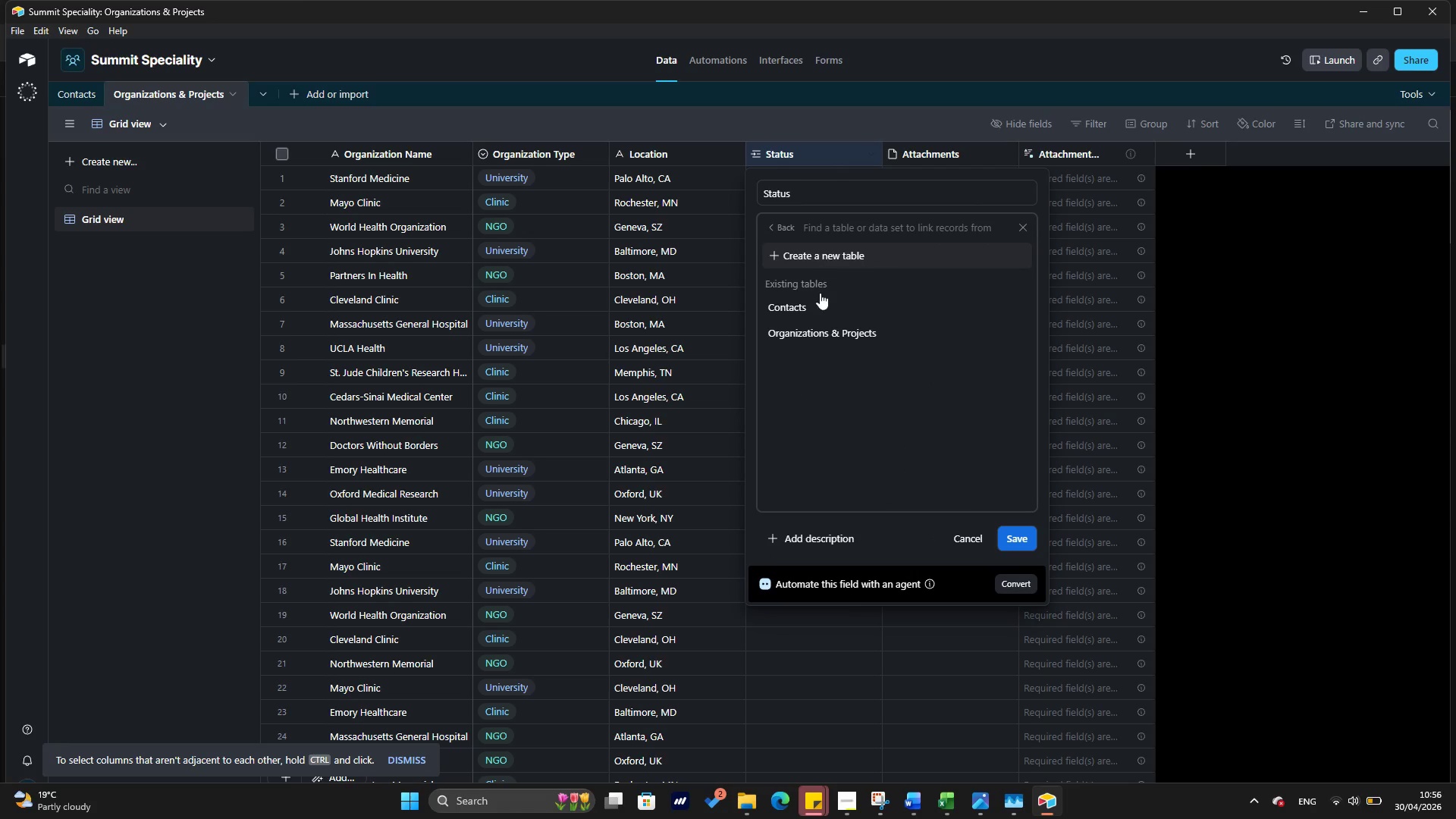 
wait(6.86)
 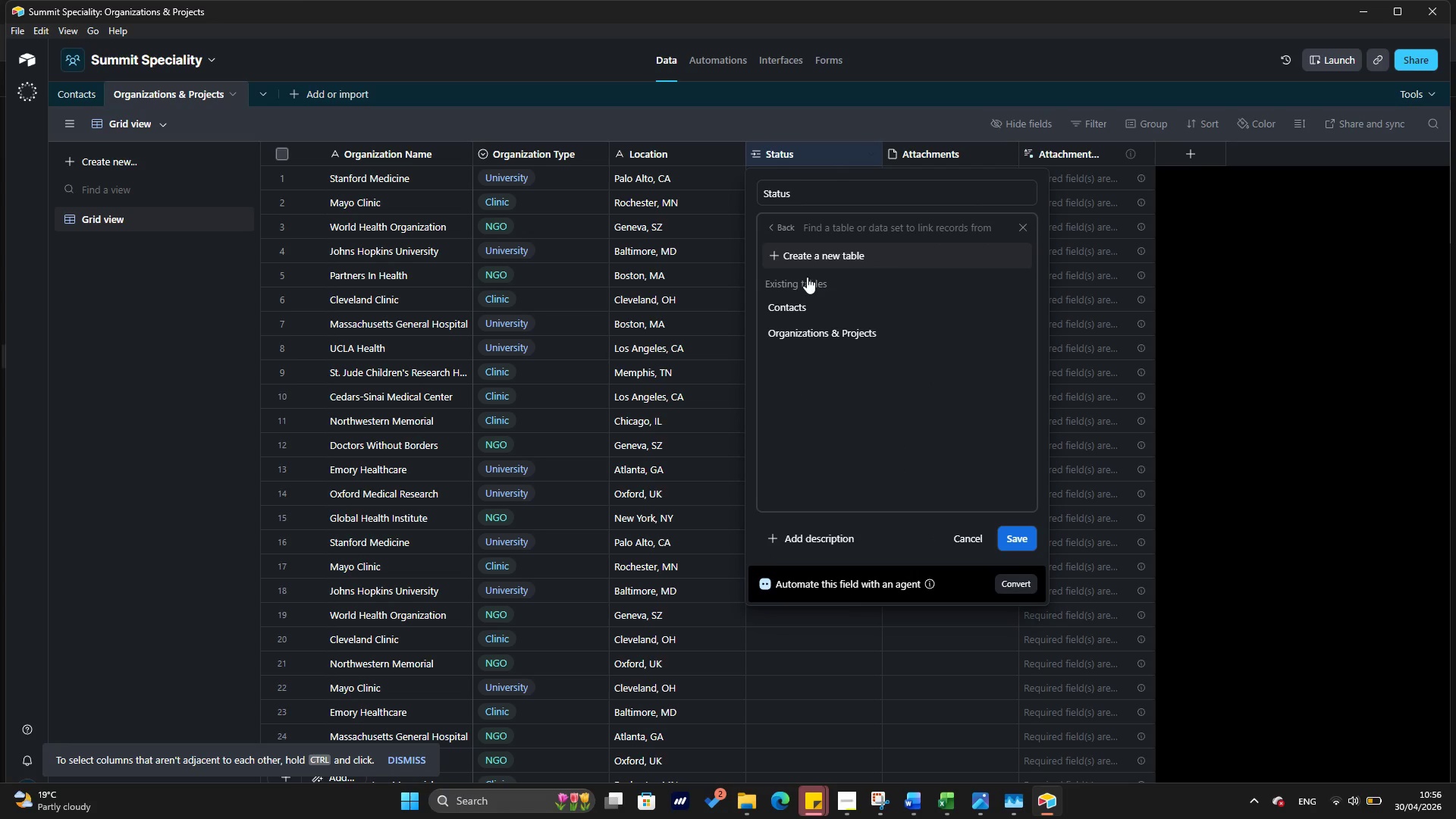 
left_click([818, 295])
 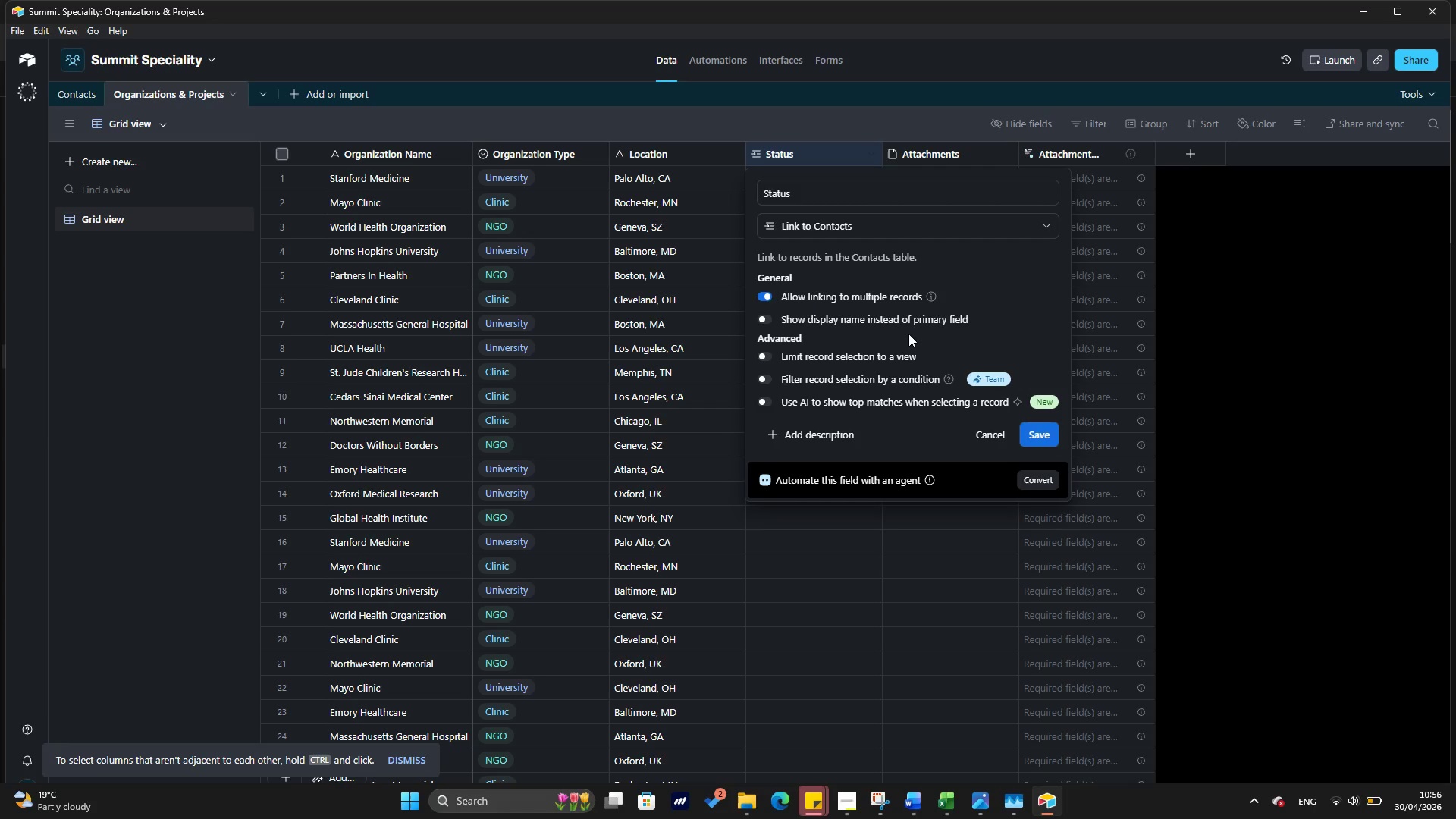 
left_click([1039, 435])
 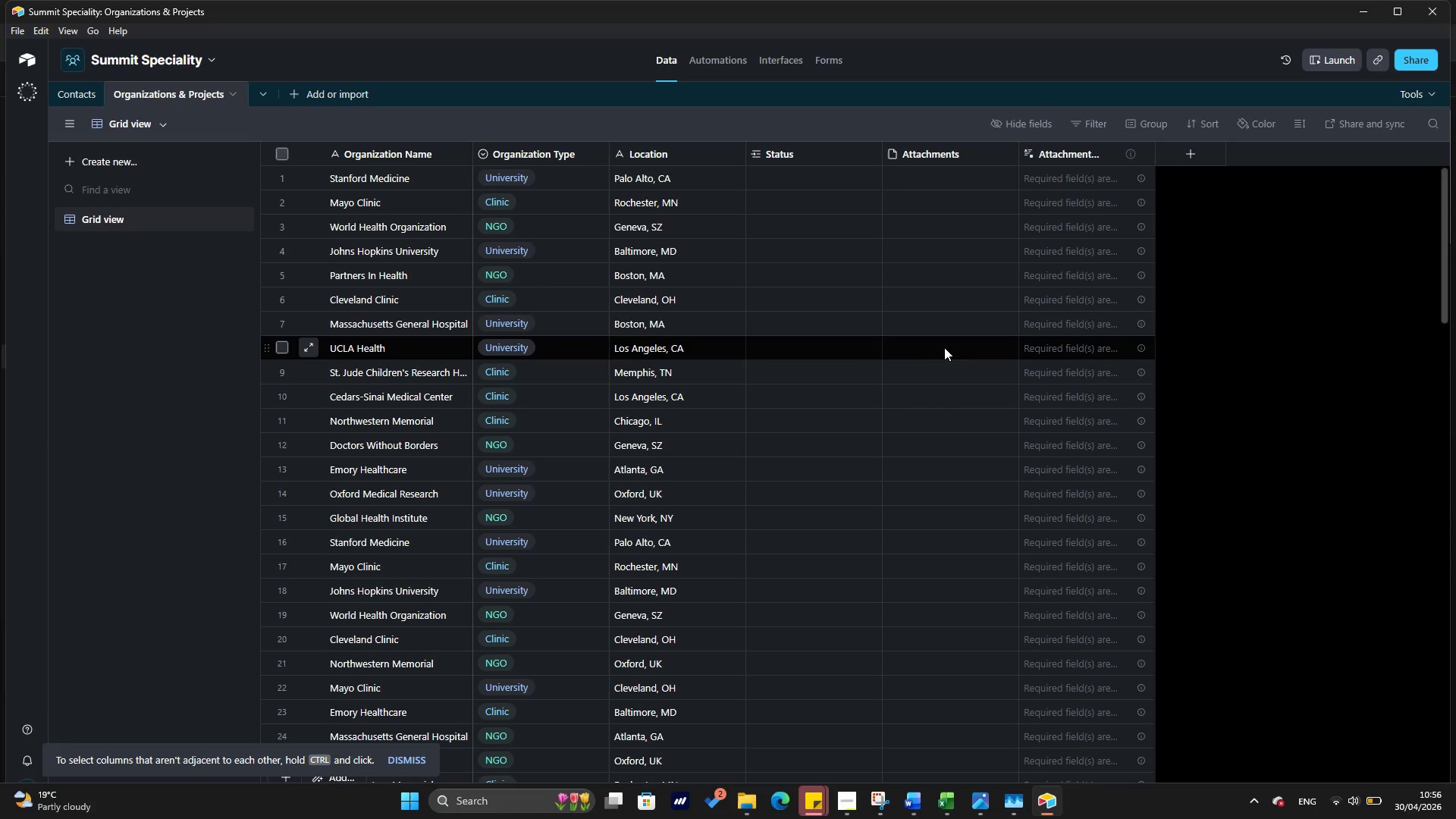 
scroll: coordinate [896, 328], scroll_direction: up, amount: 10.0
 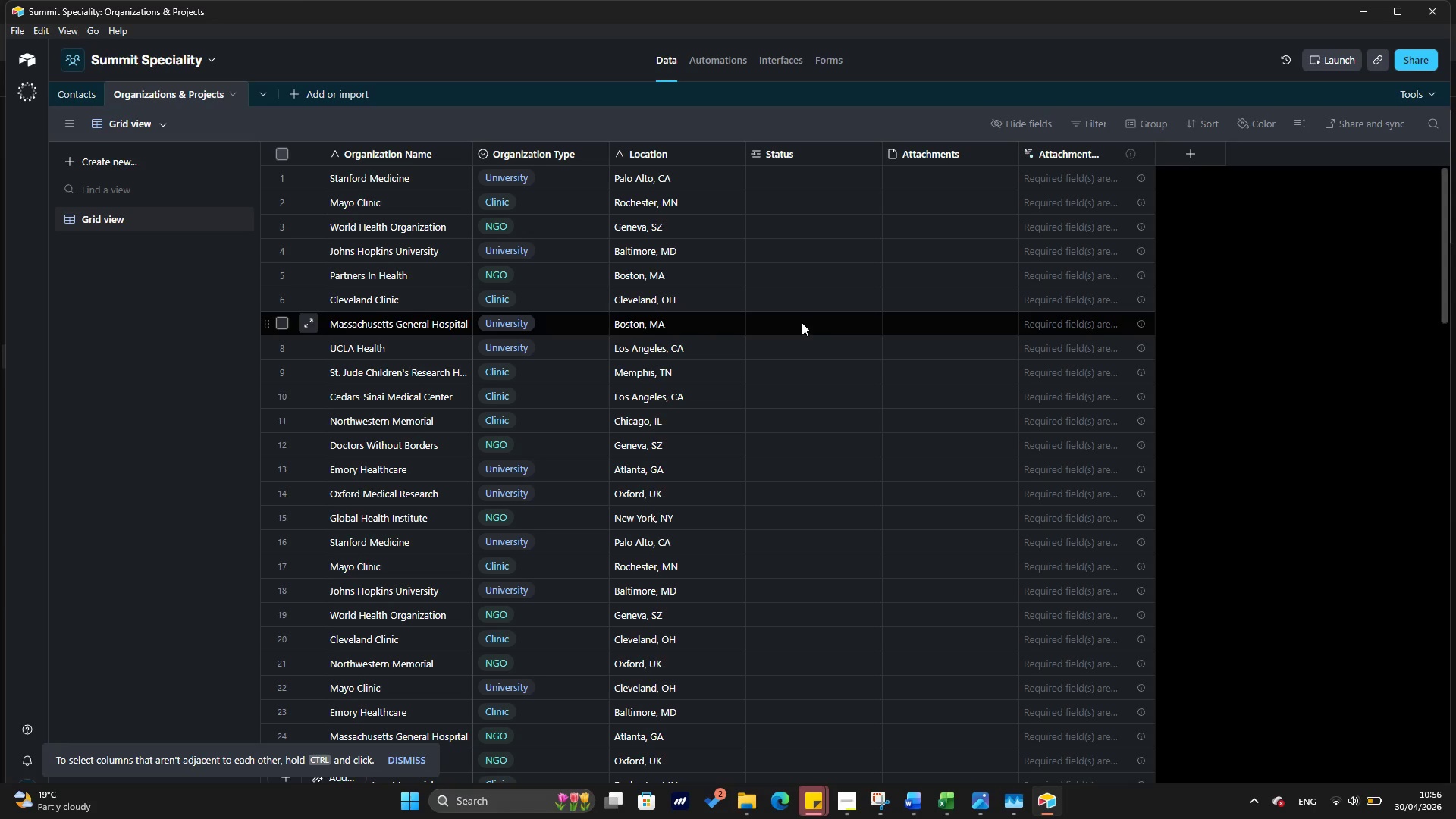 
wait(31.97)
 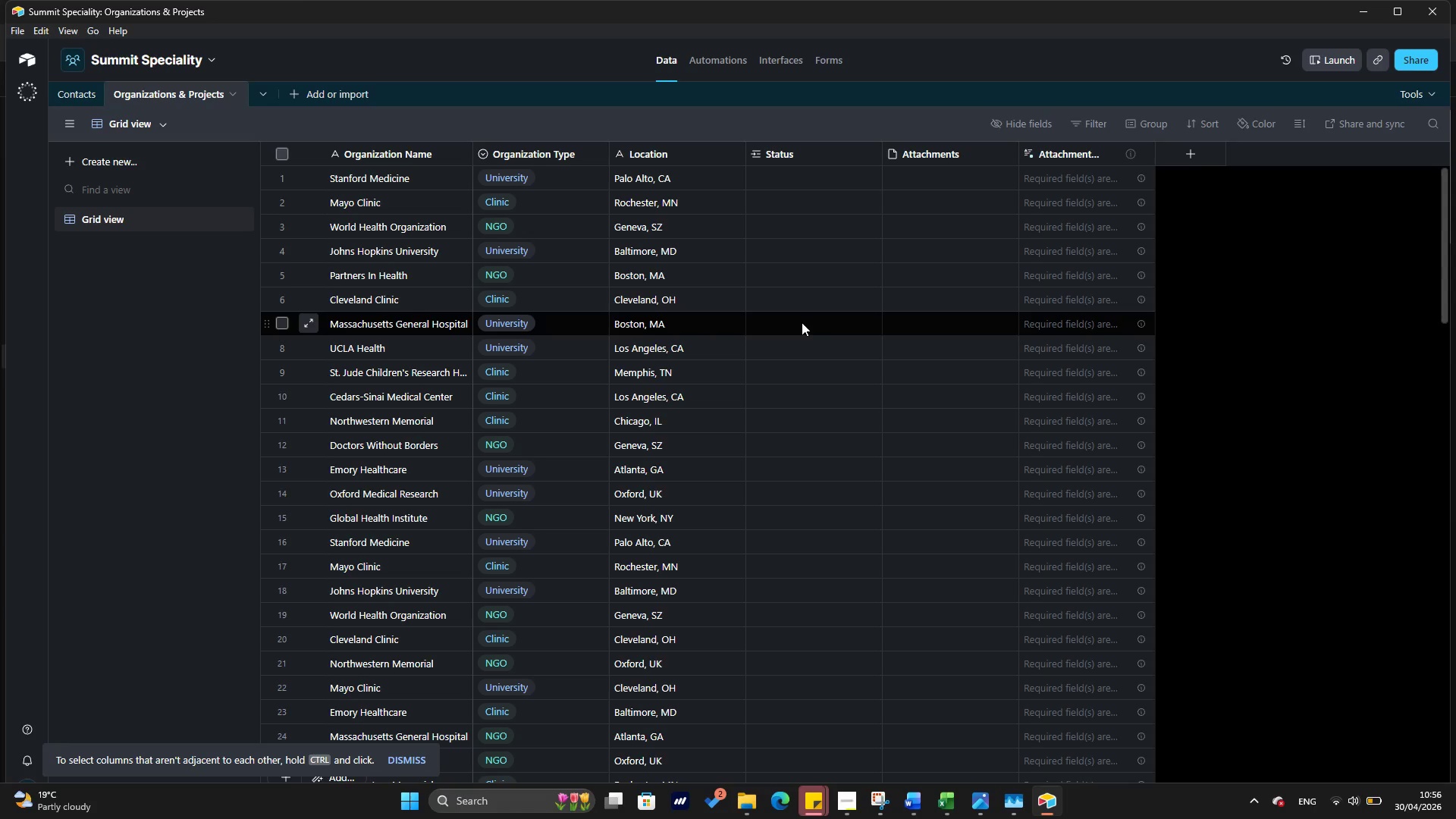 
left_click([300, 176])
 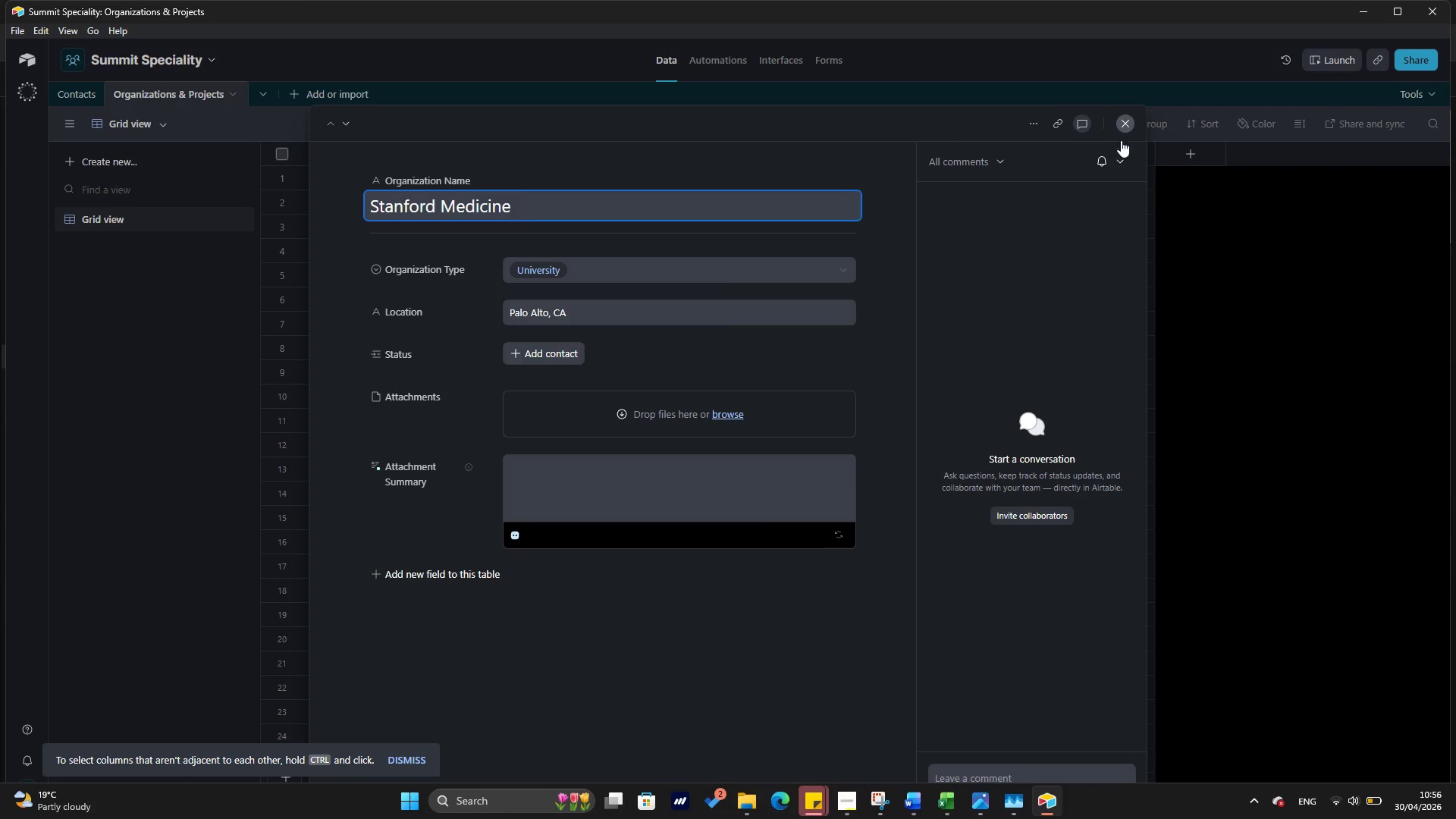 
wait(6.11)
 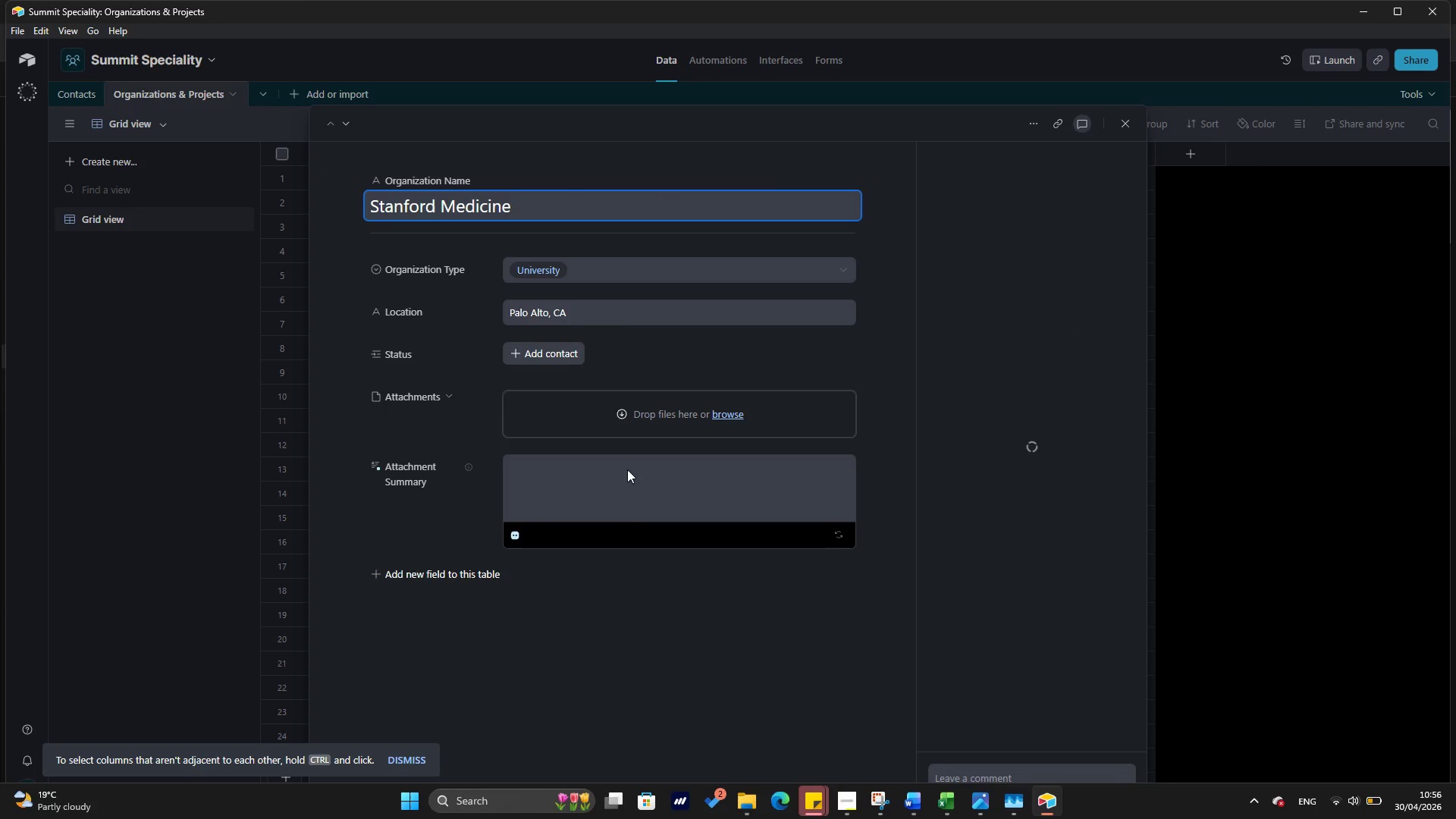 
left_click([565, 346])
 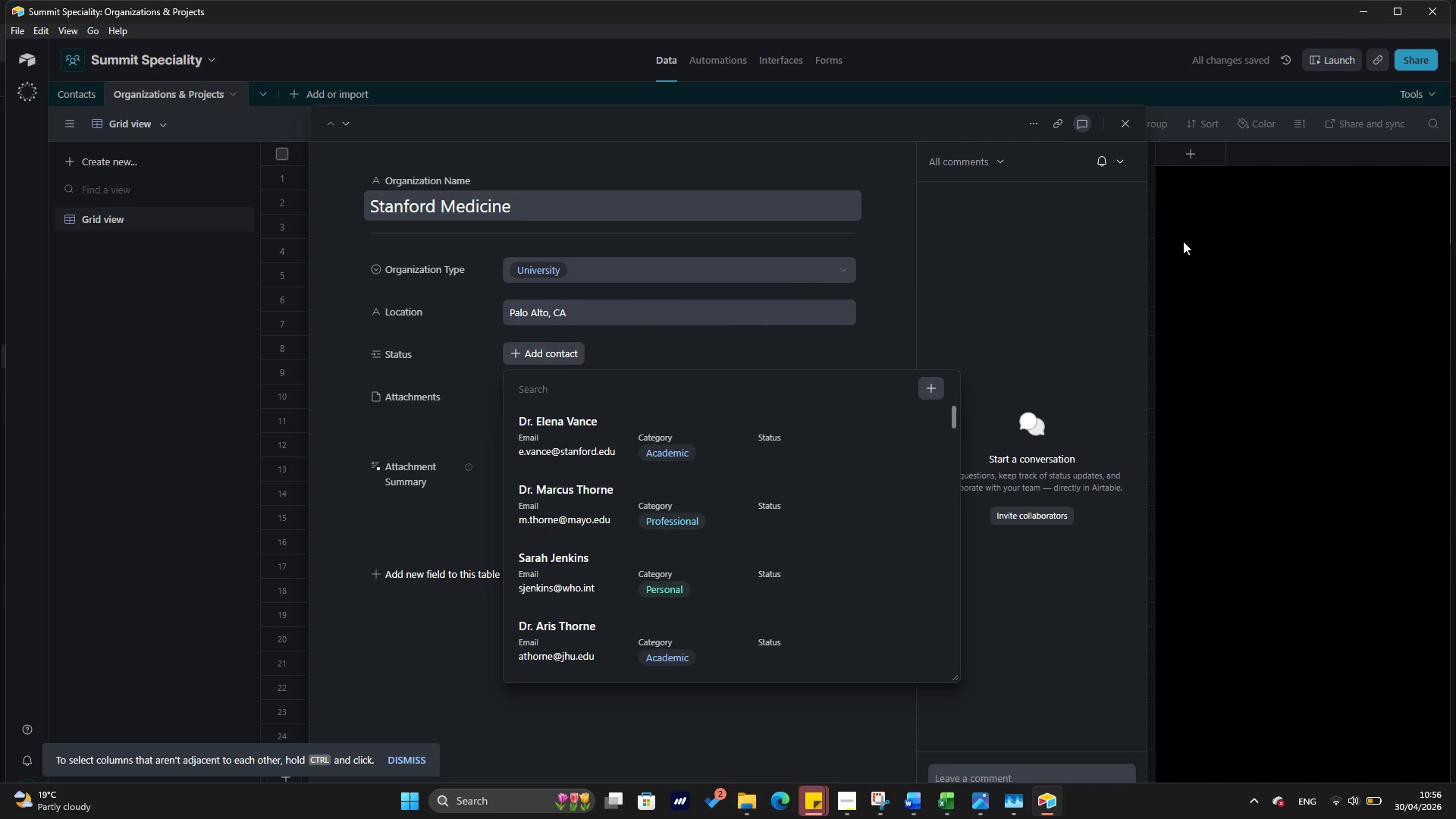 
wait(5.38)
 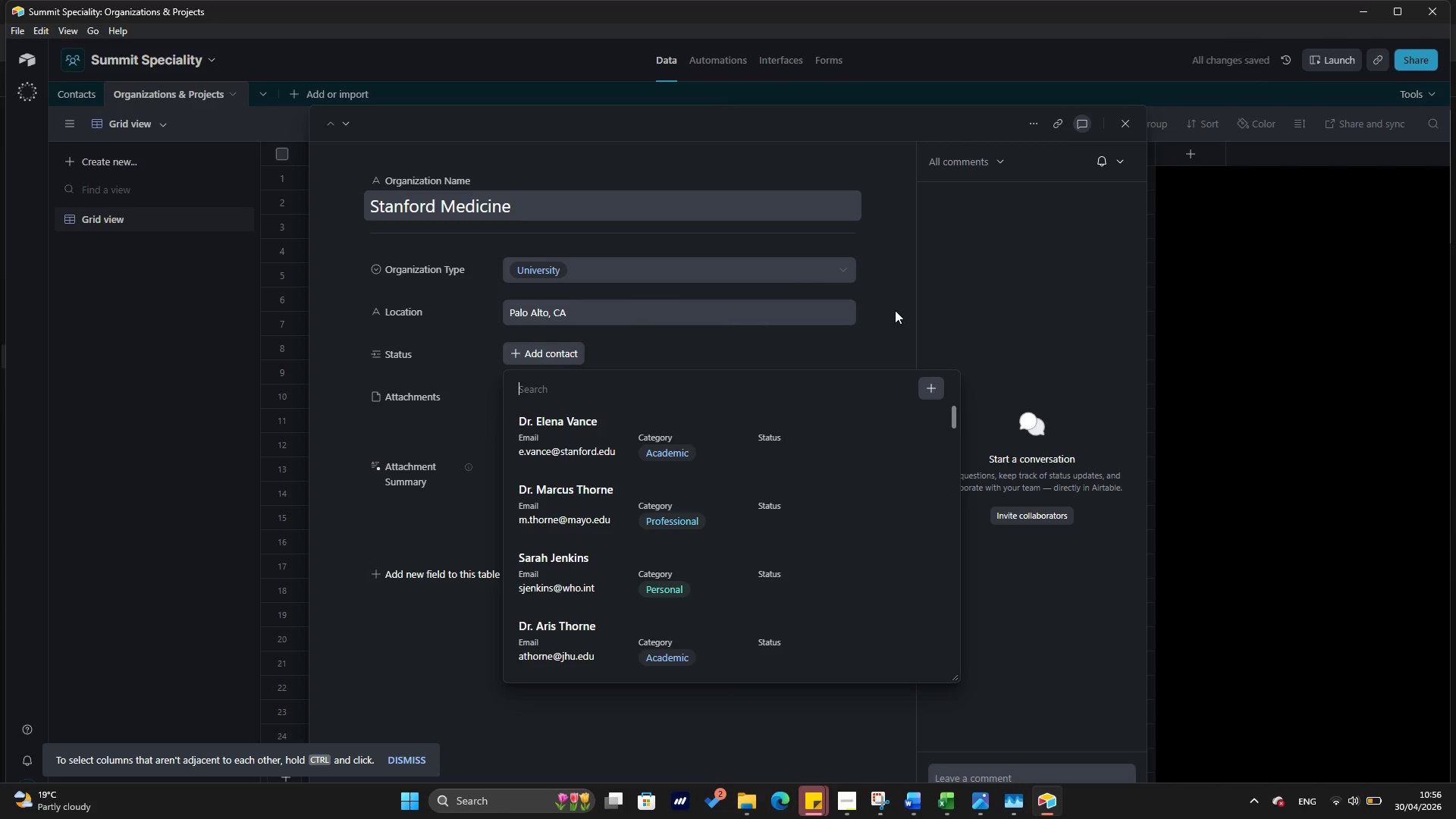 
left_click([1183, 241])
 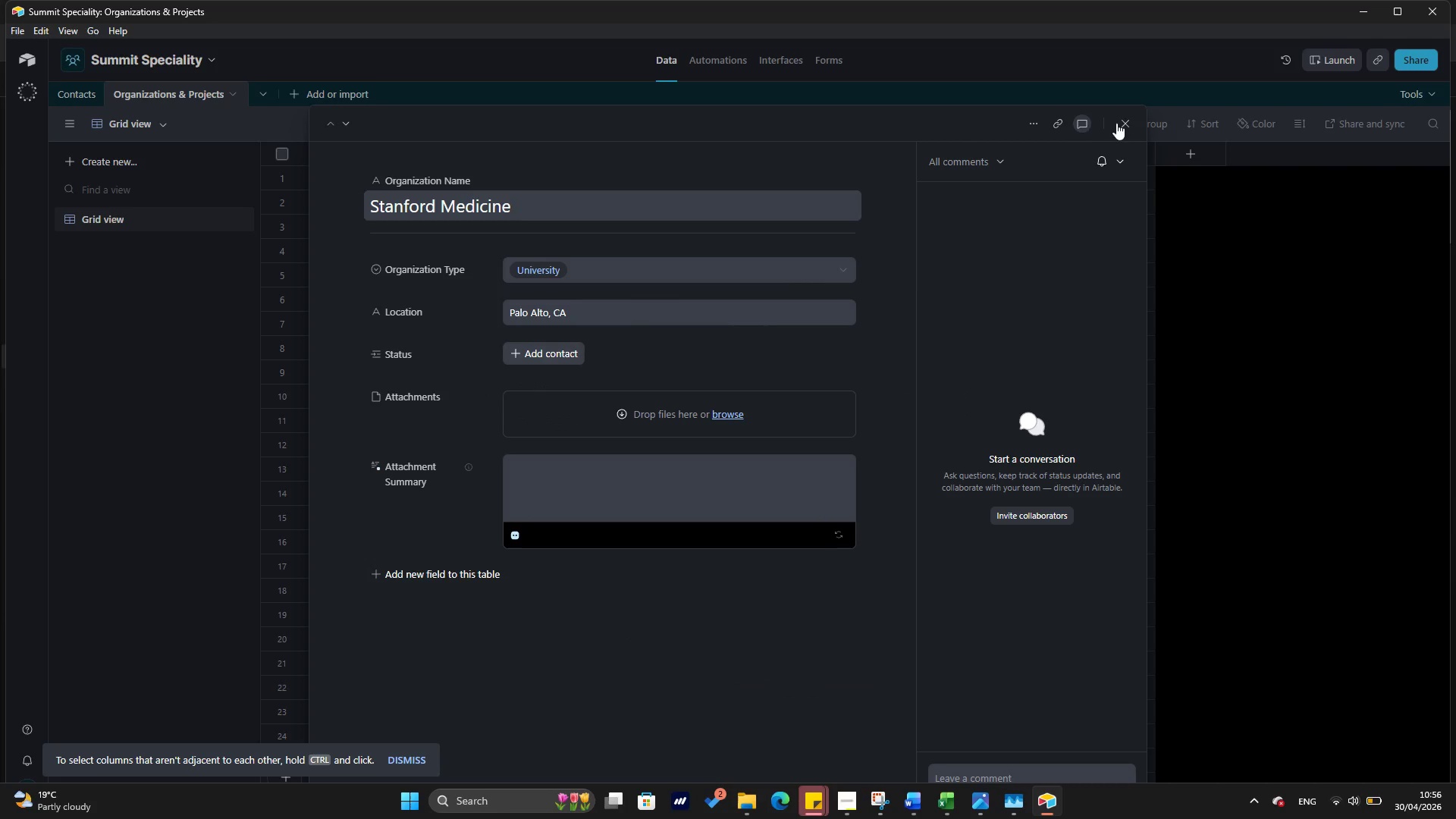 
left_click([1119, 118])
 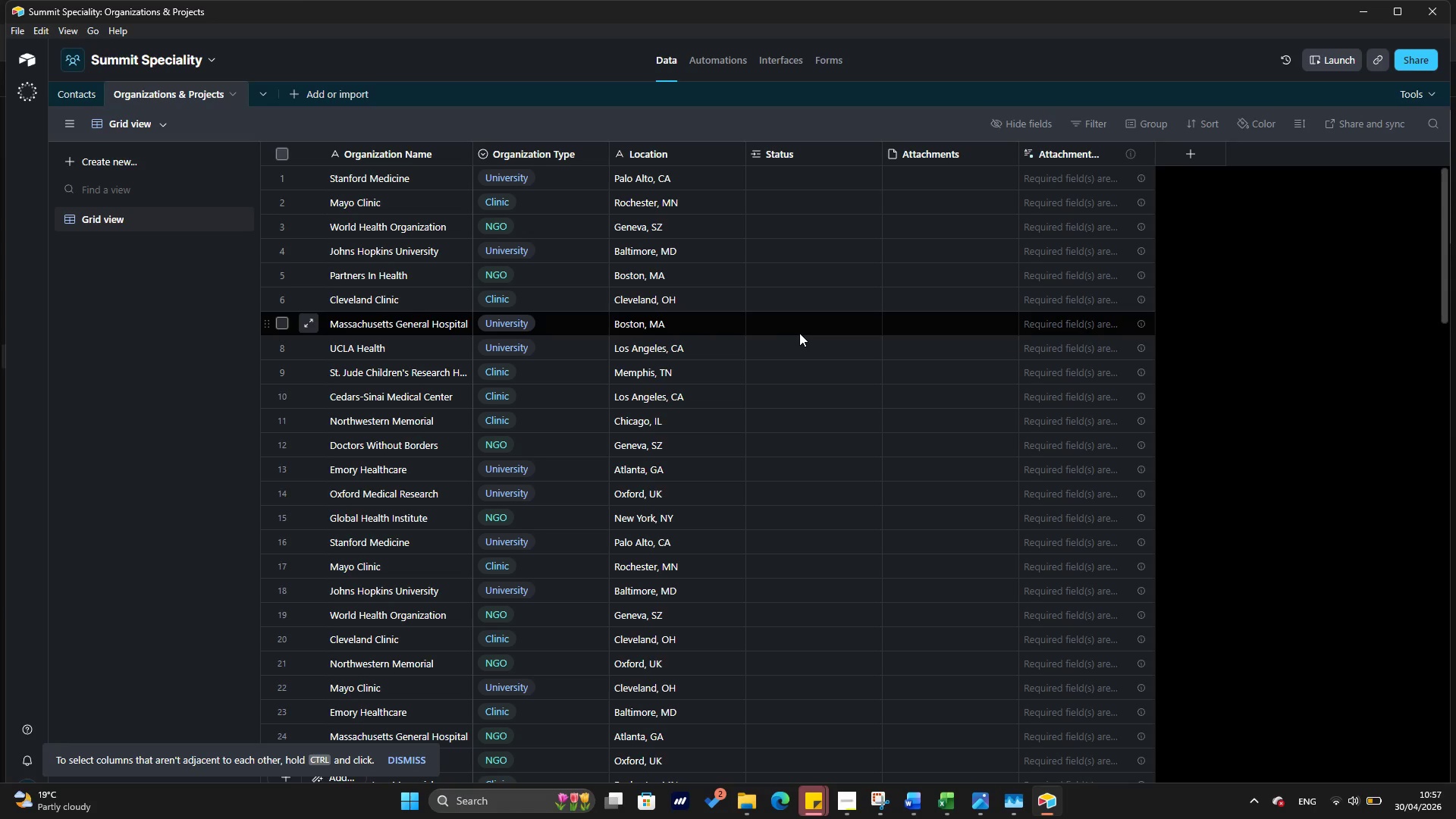 
wait(22.94)
 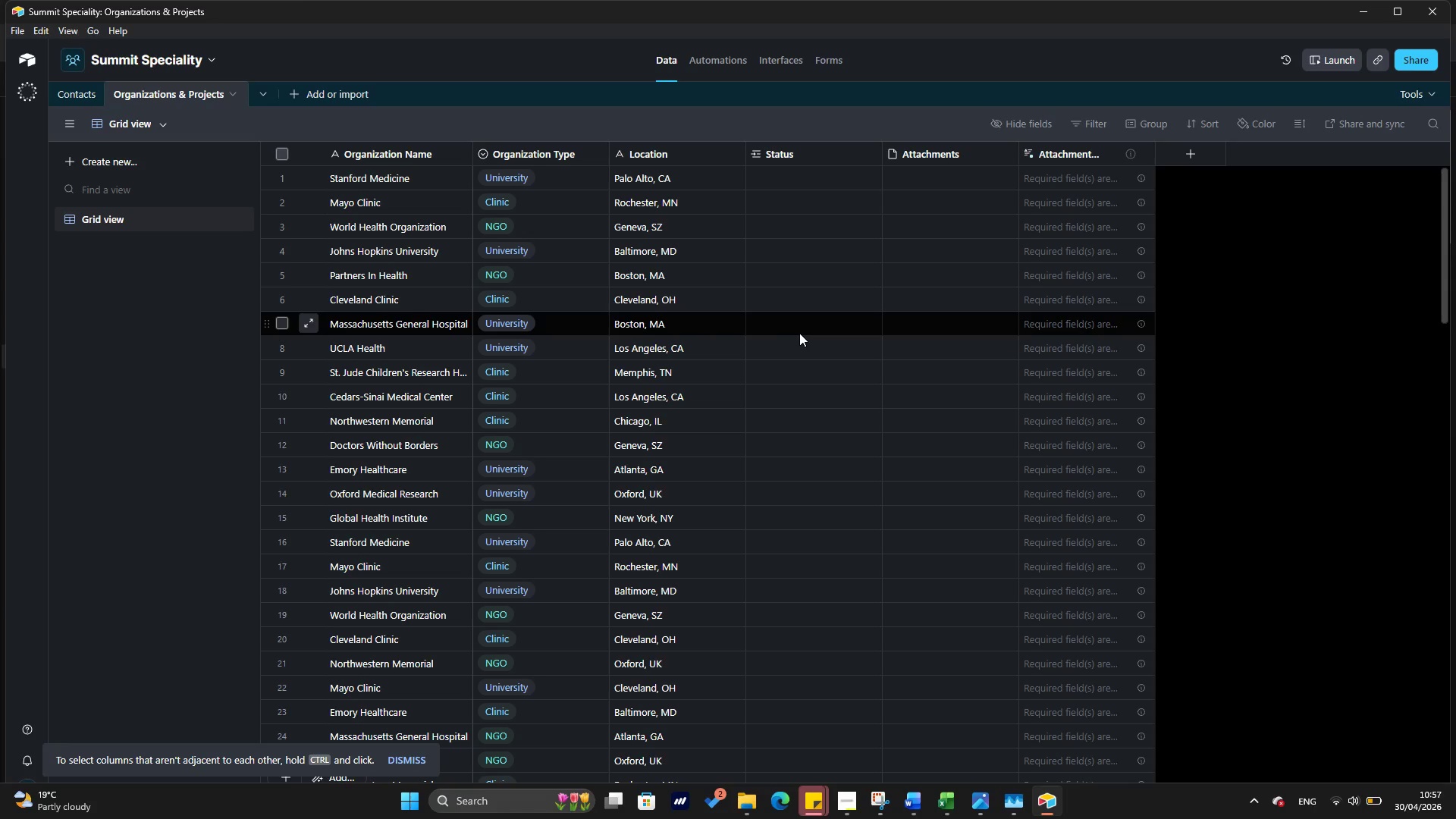 
left_click([822, 157])
 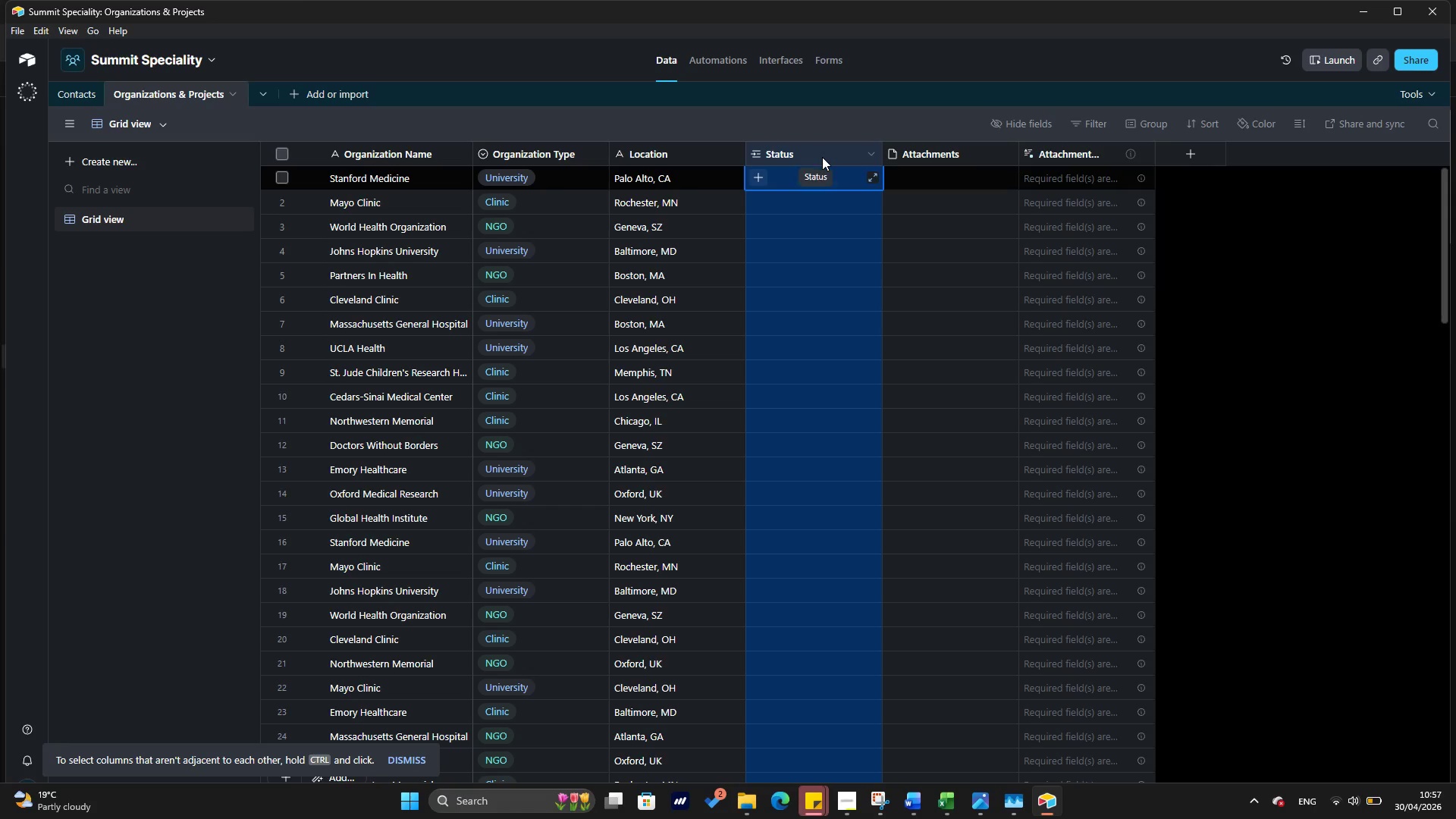 
right_click([822, 157])
 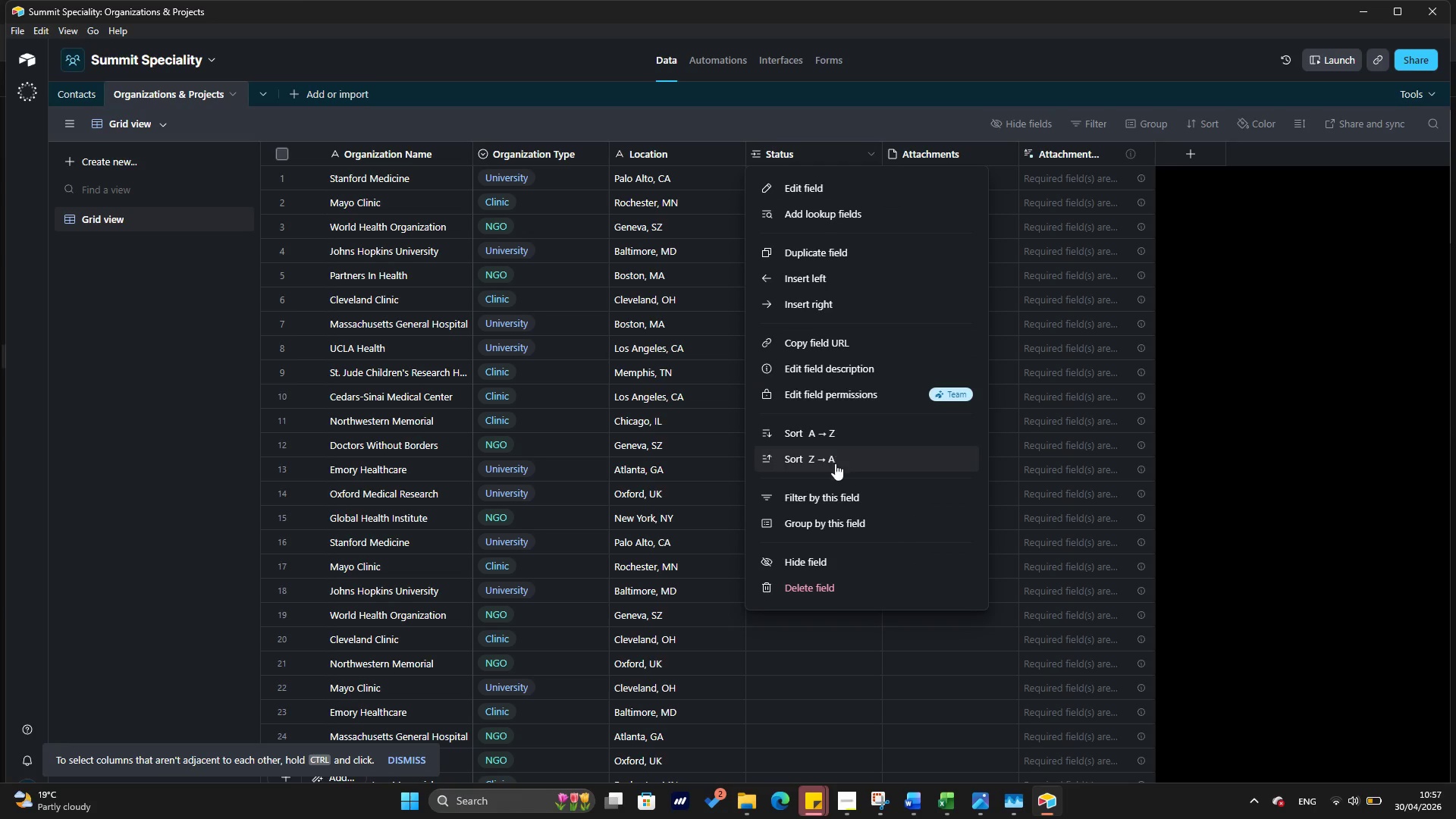 
left_click([828, 585])
 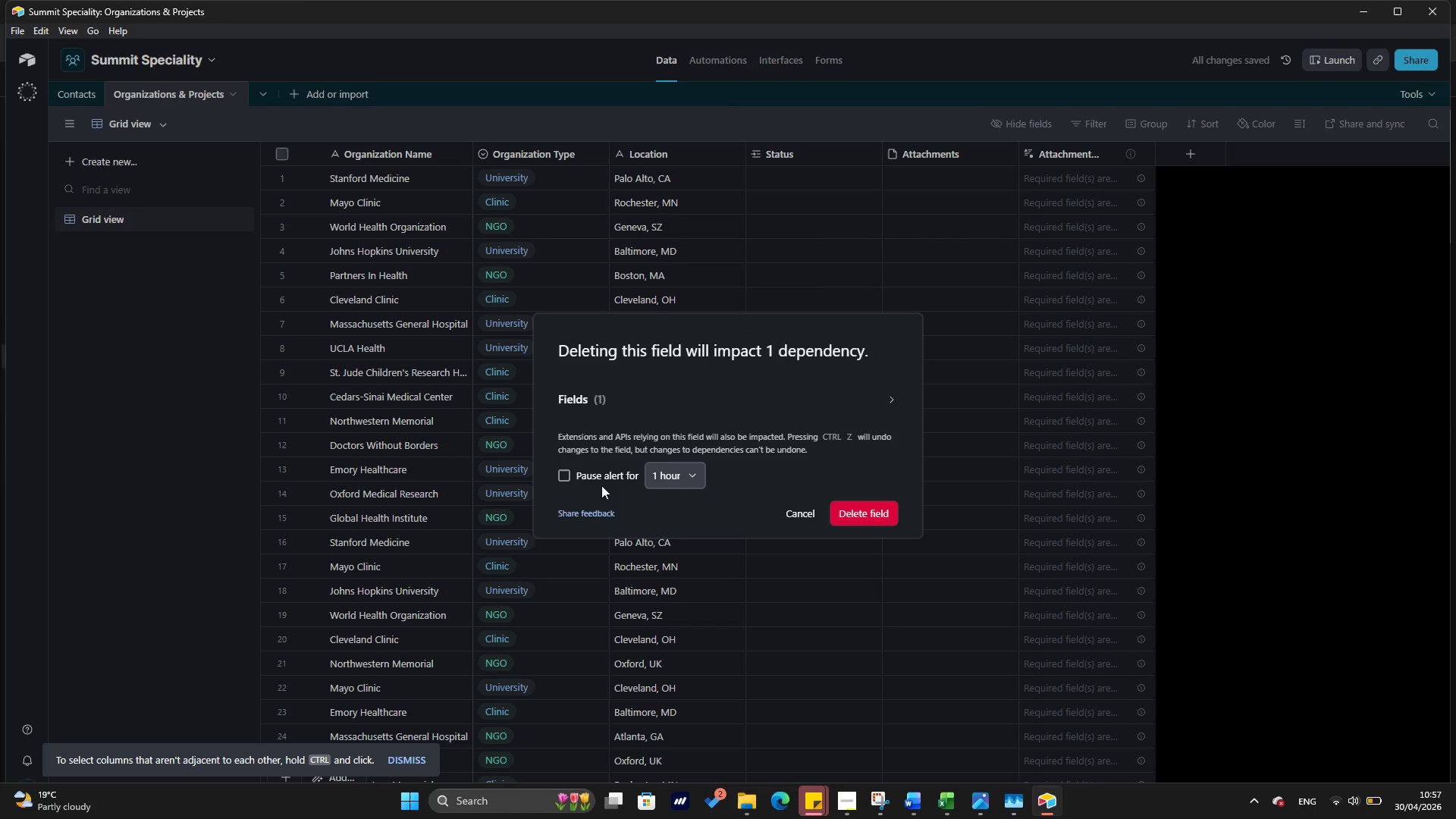 
wait(6.24)
 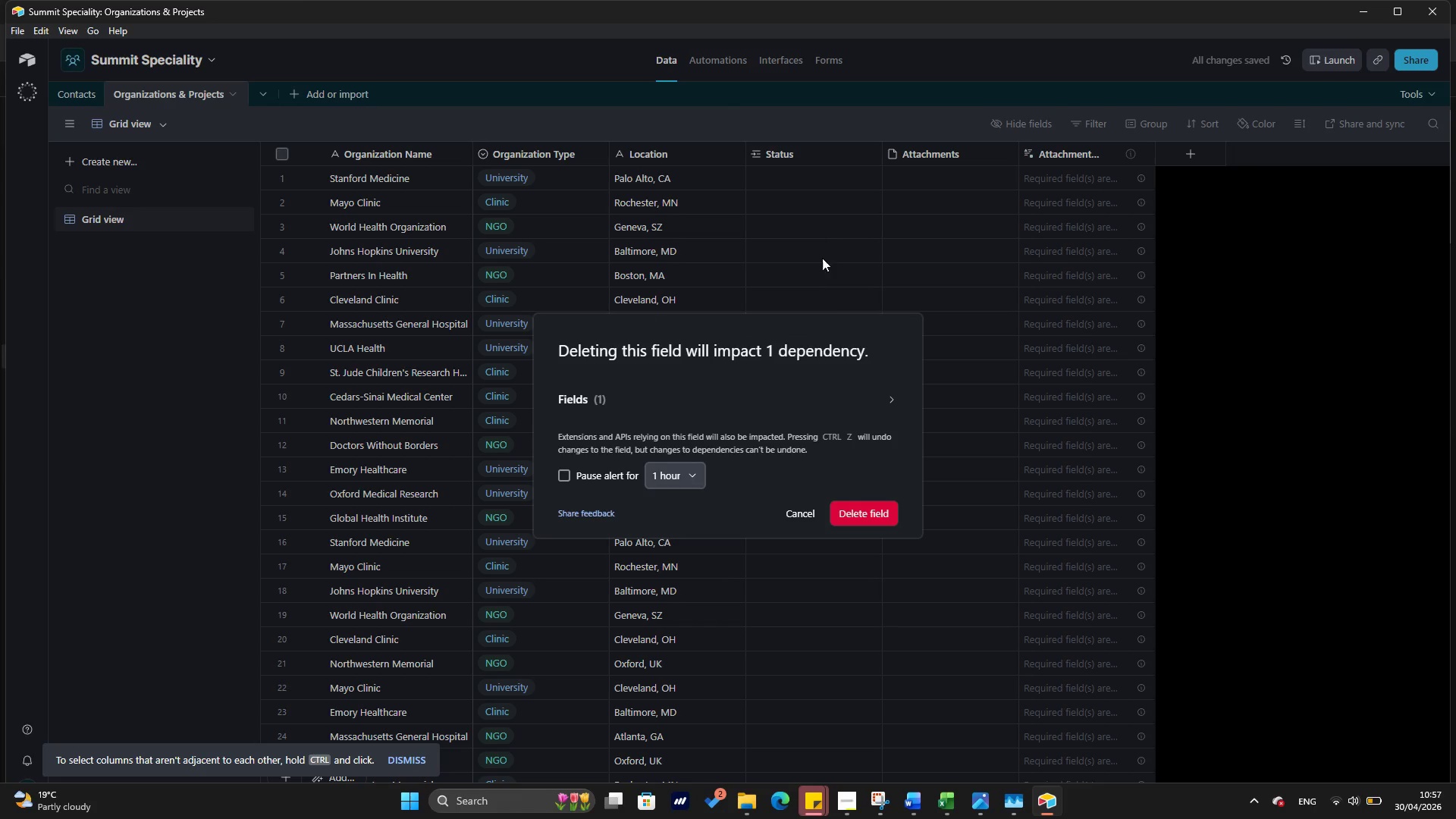 
left_click_drag(start_coordinate=[875, 396], to_coordinate=[735, 429])
 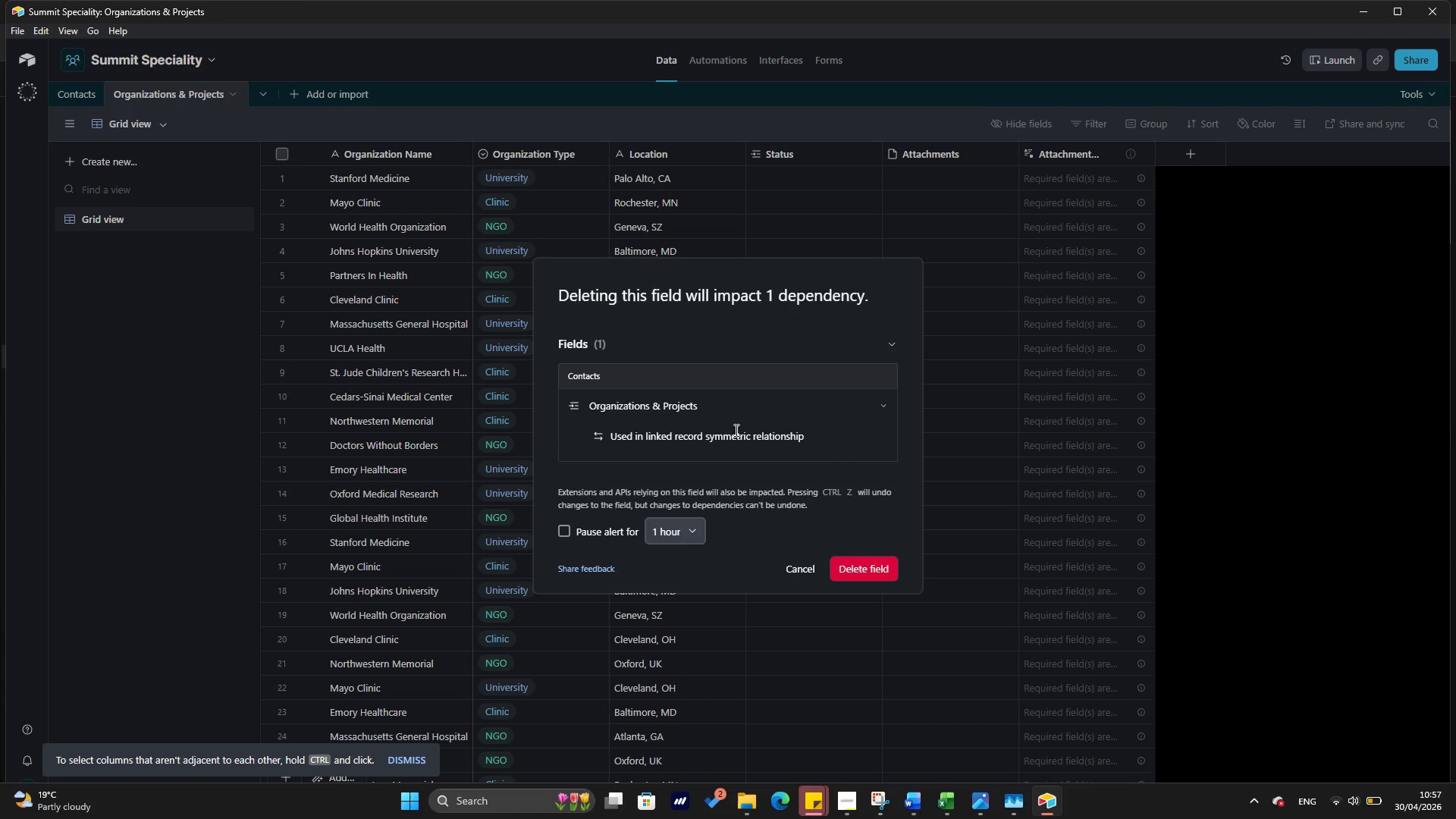 
left_click([735, 429])
 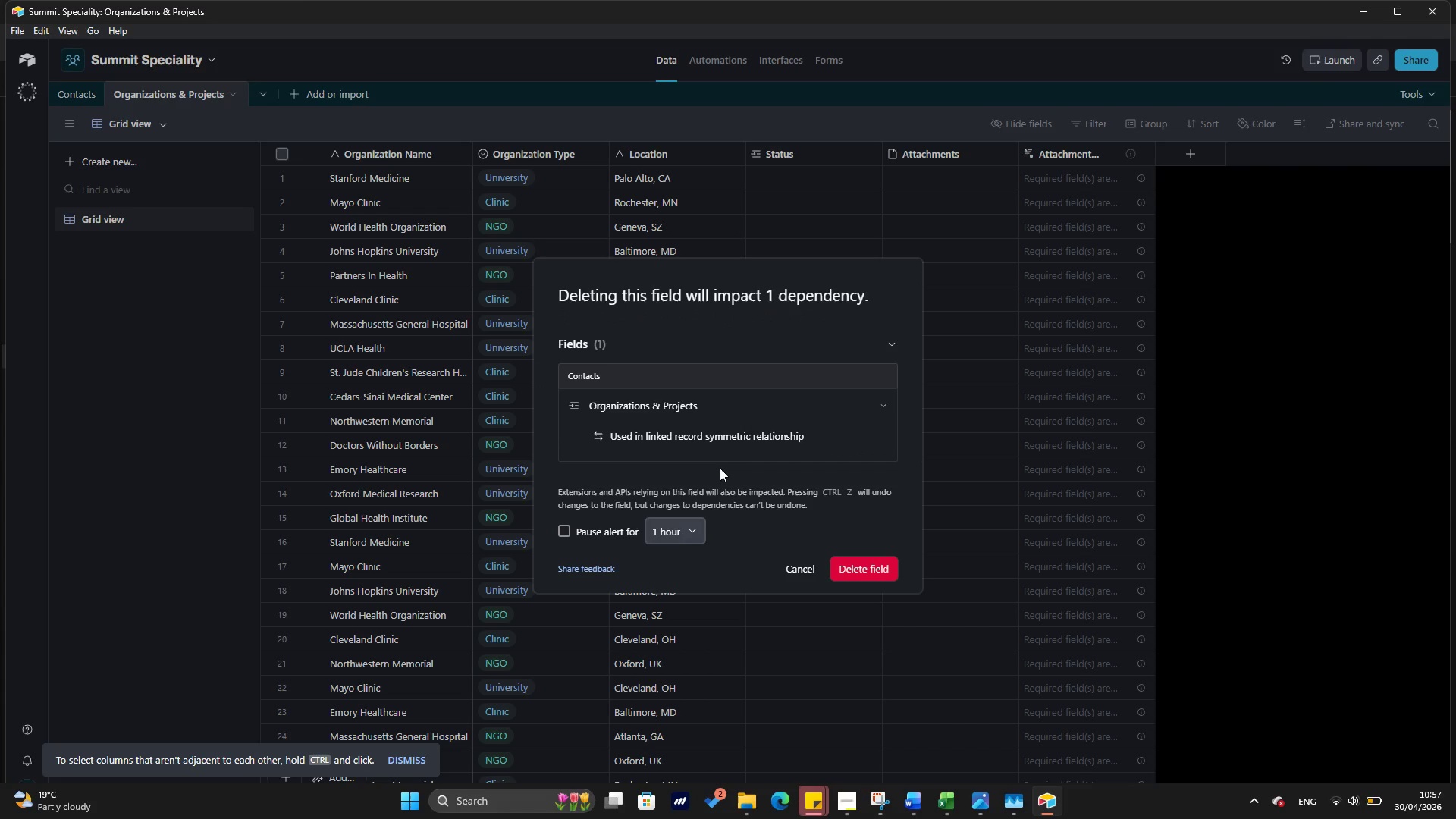 
left_click([737, 436])
 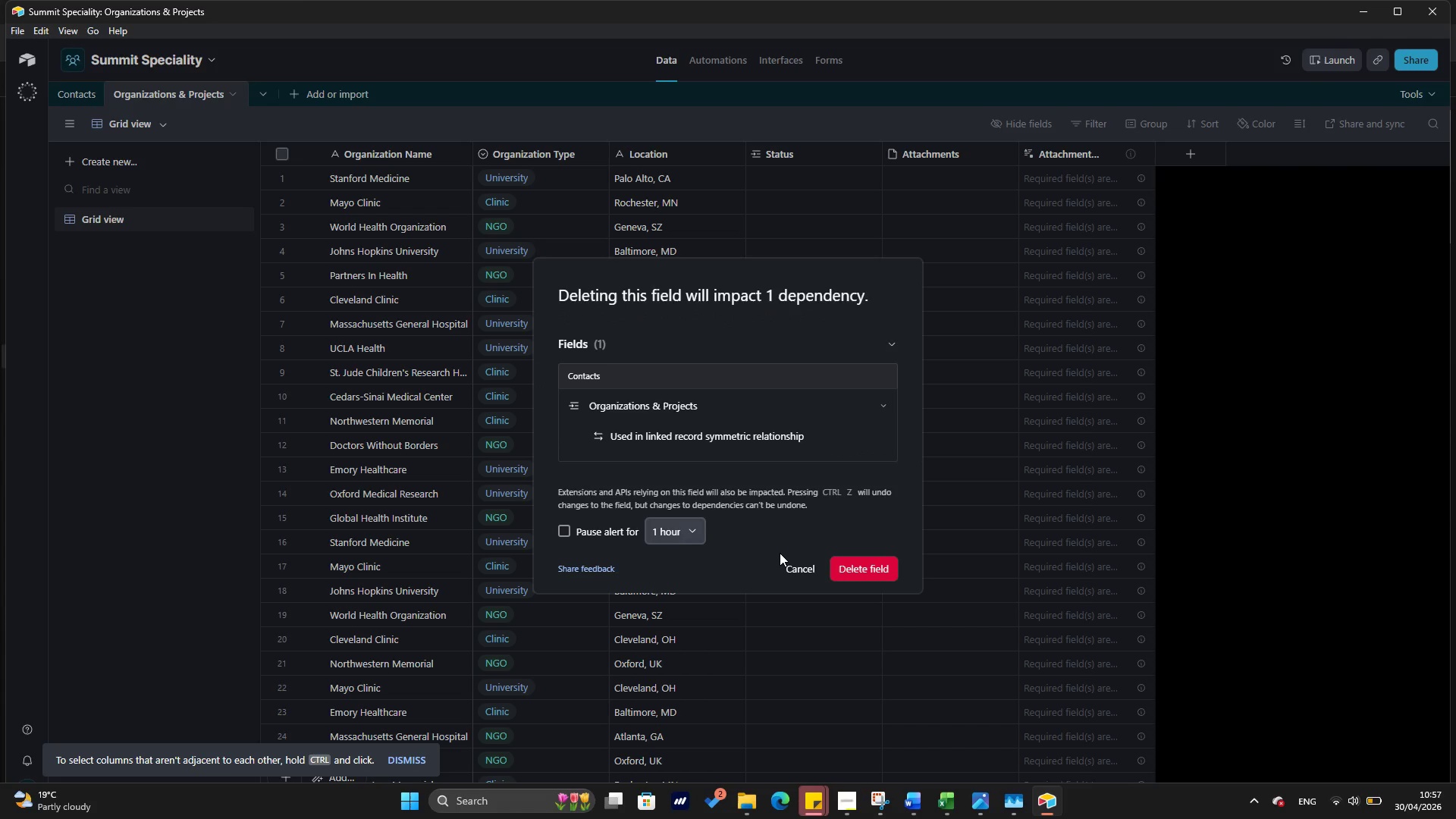 
left_click([779, 566])
 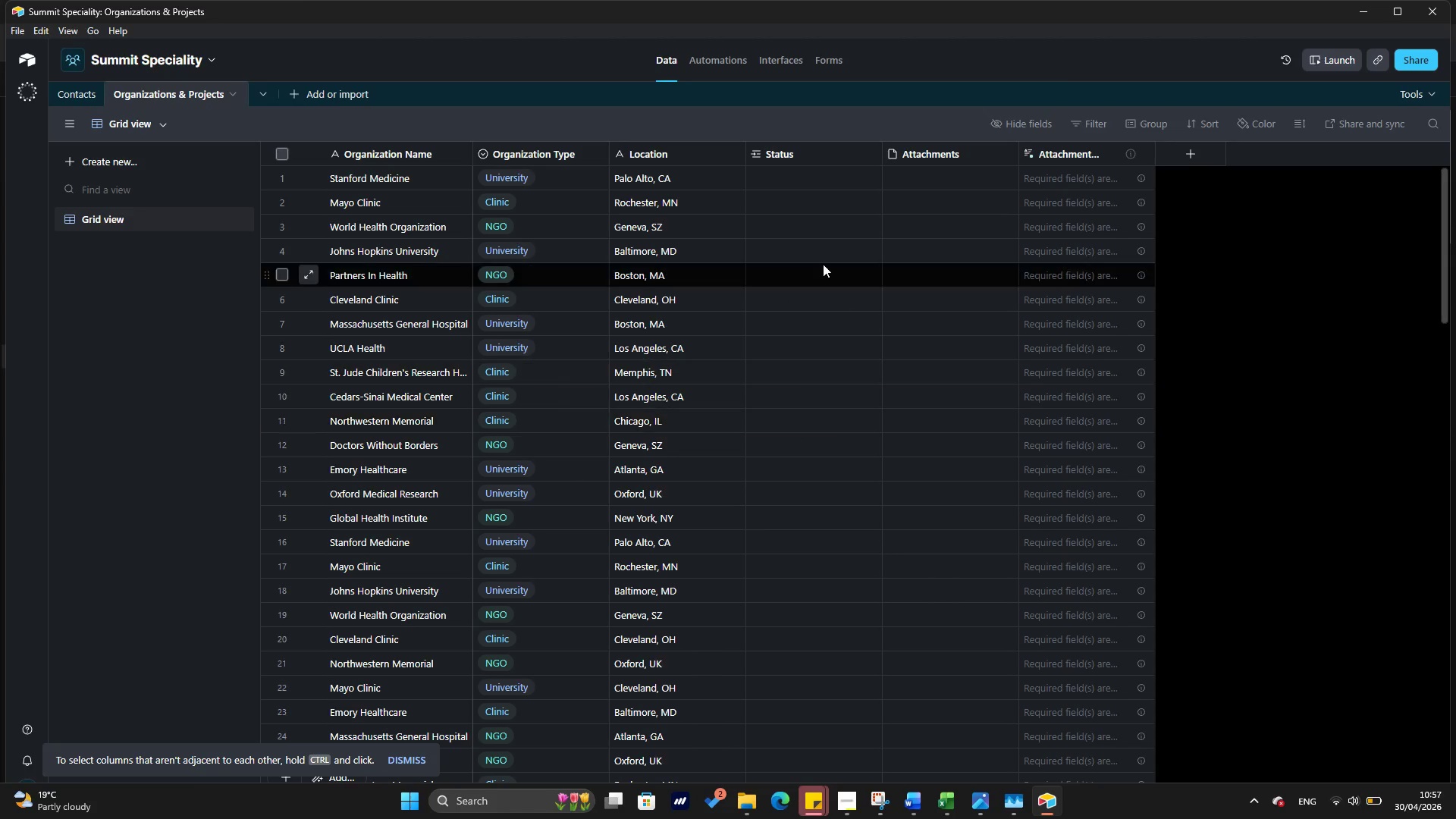 
scroll: coordinate [802, 315], scroll_direction: up, amount: 13.0
 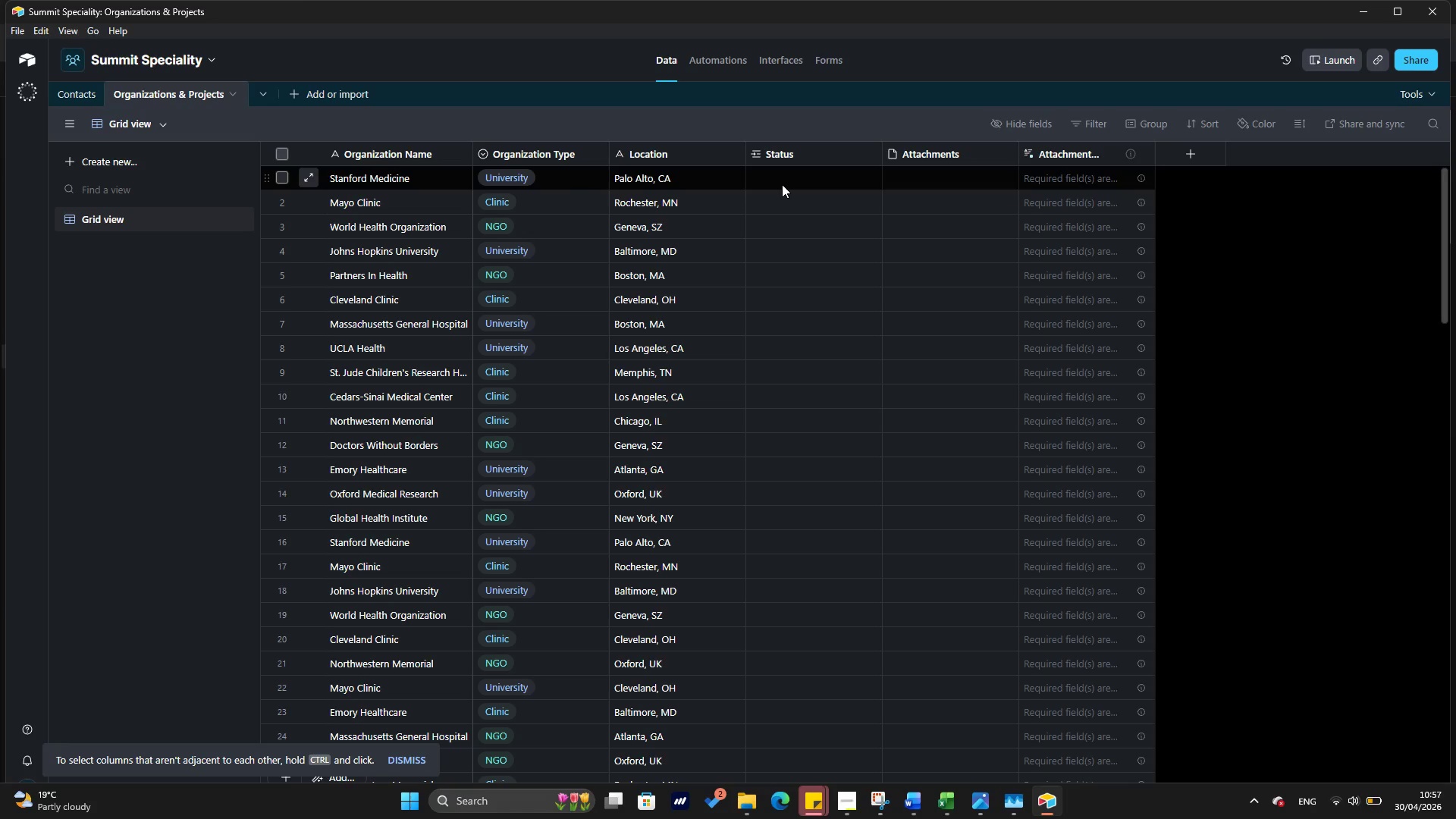 
wait(15.04)
 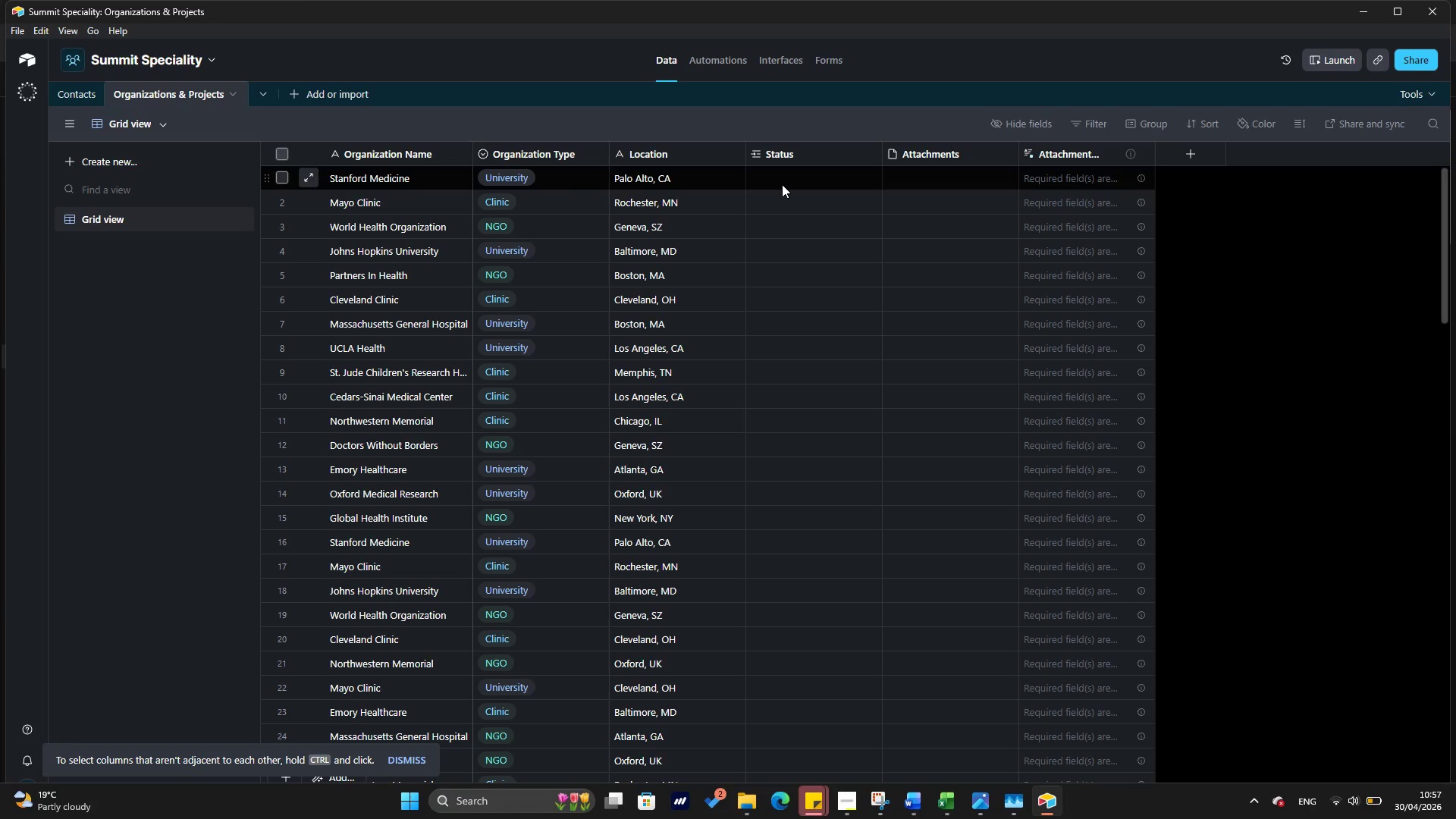 
left_click([1101, 143])
 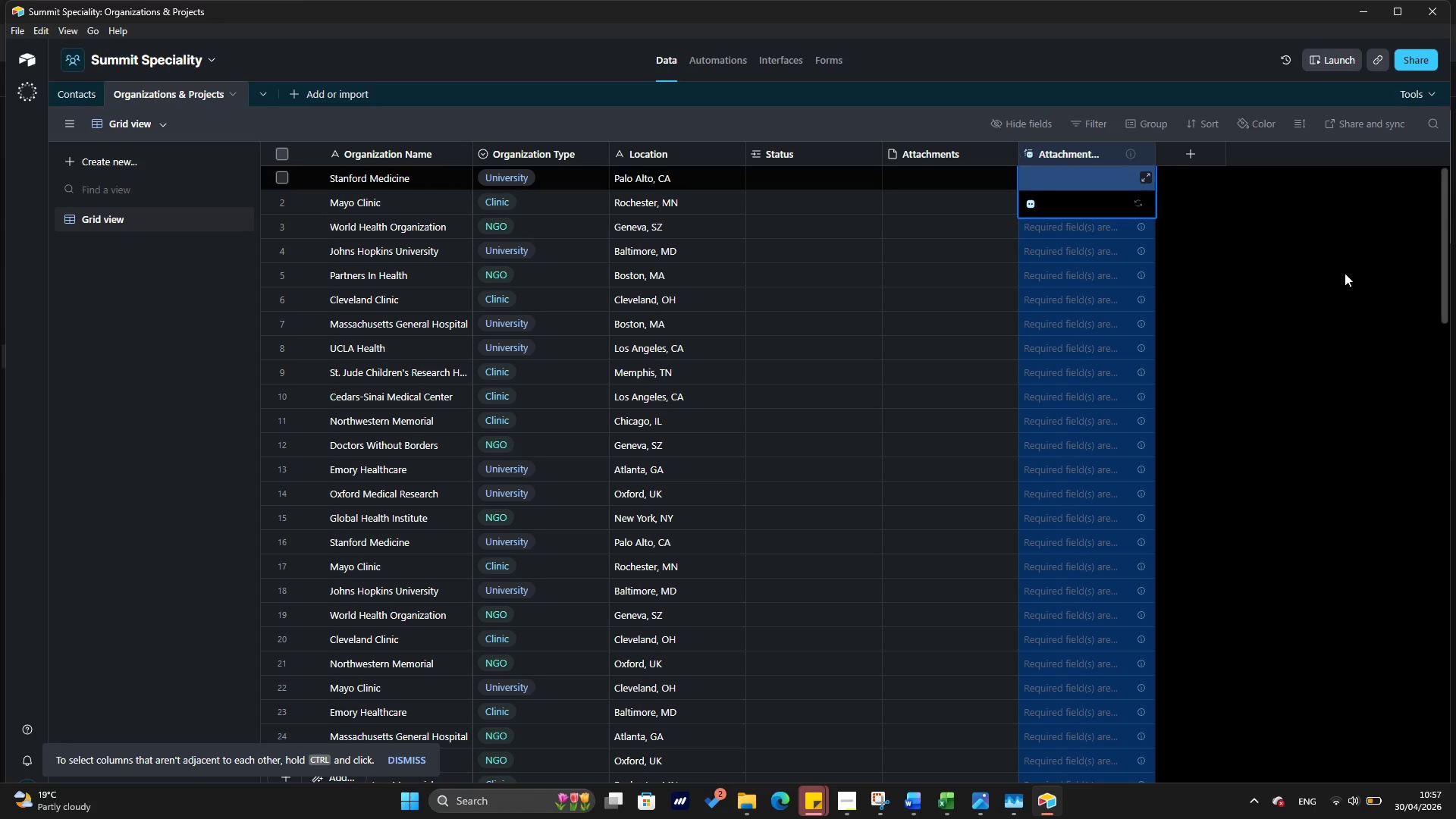 
left_click([1346, 274])
 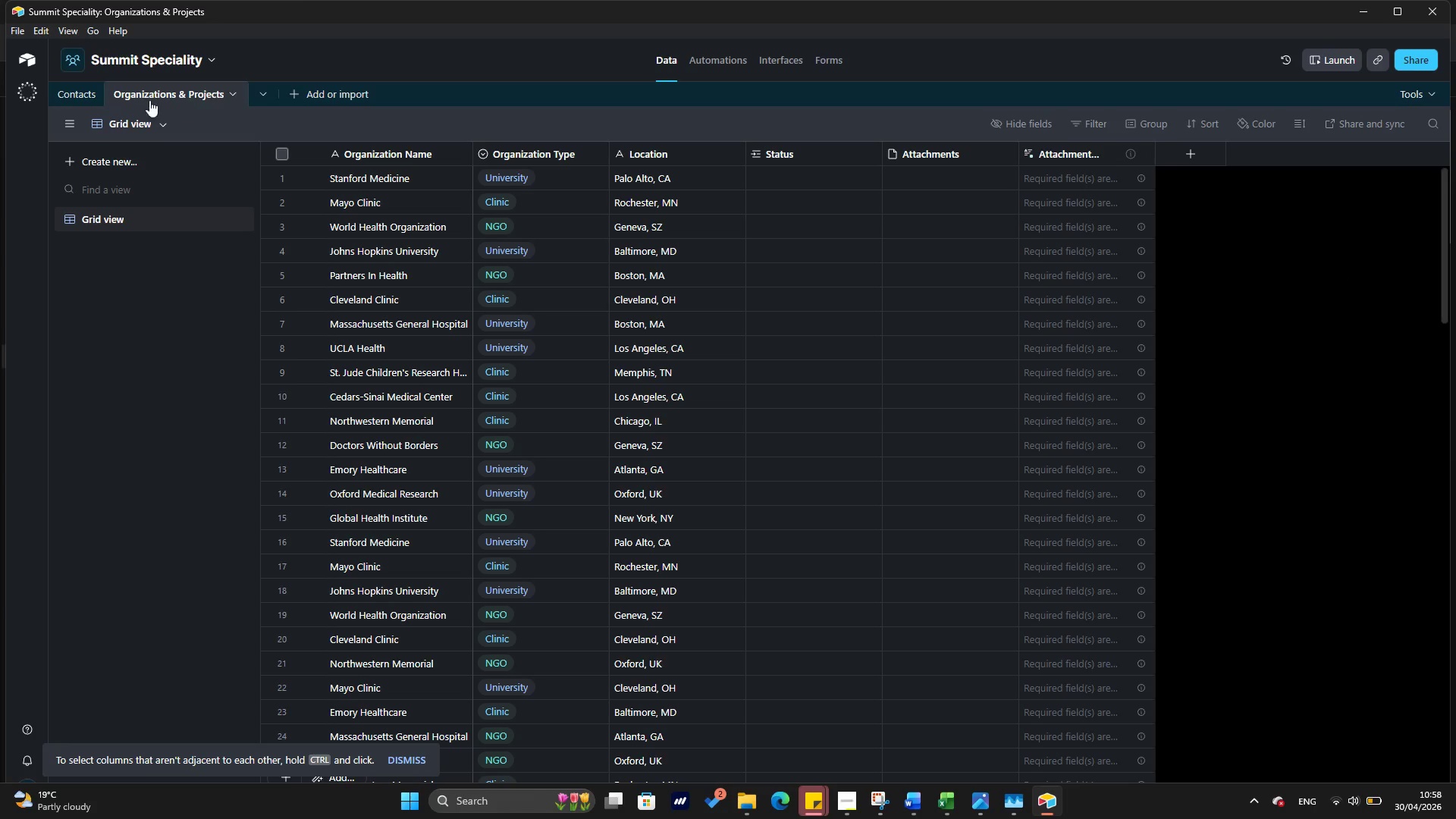 
left_click([74, 92])
 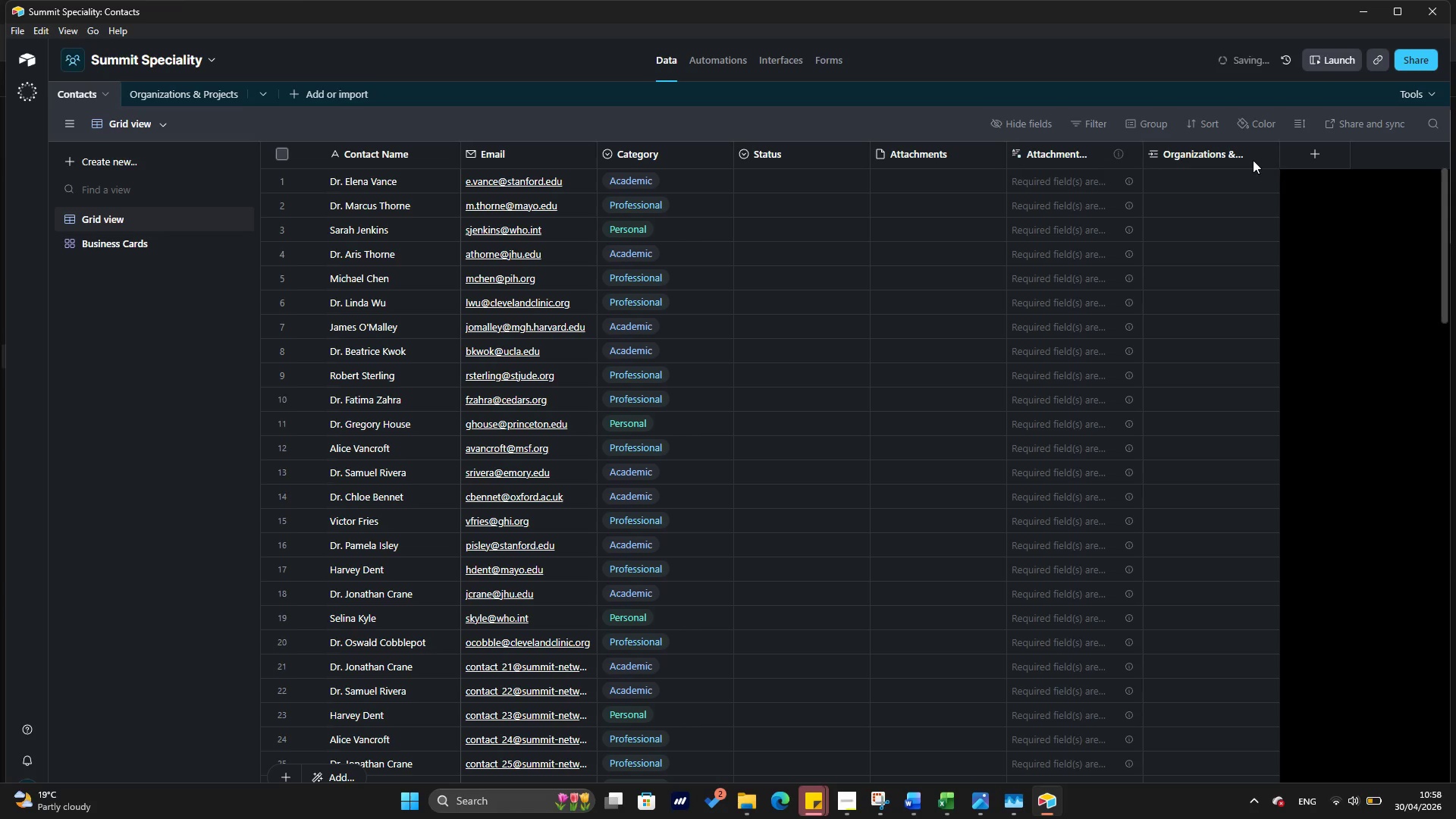 
wait(5.03)
 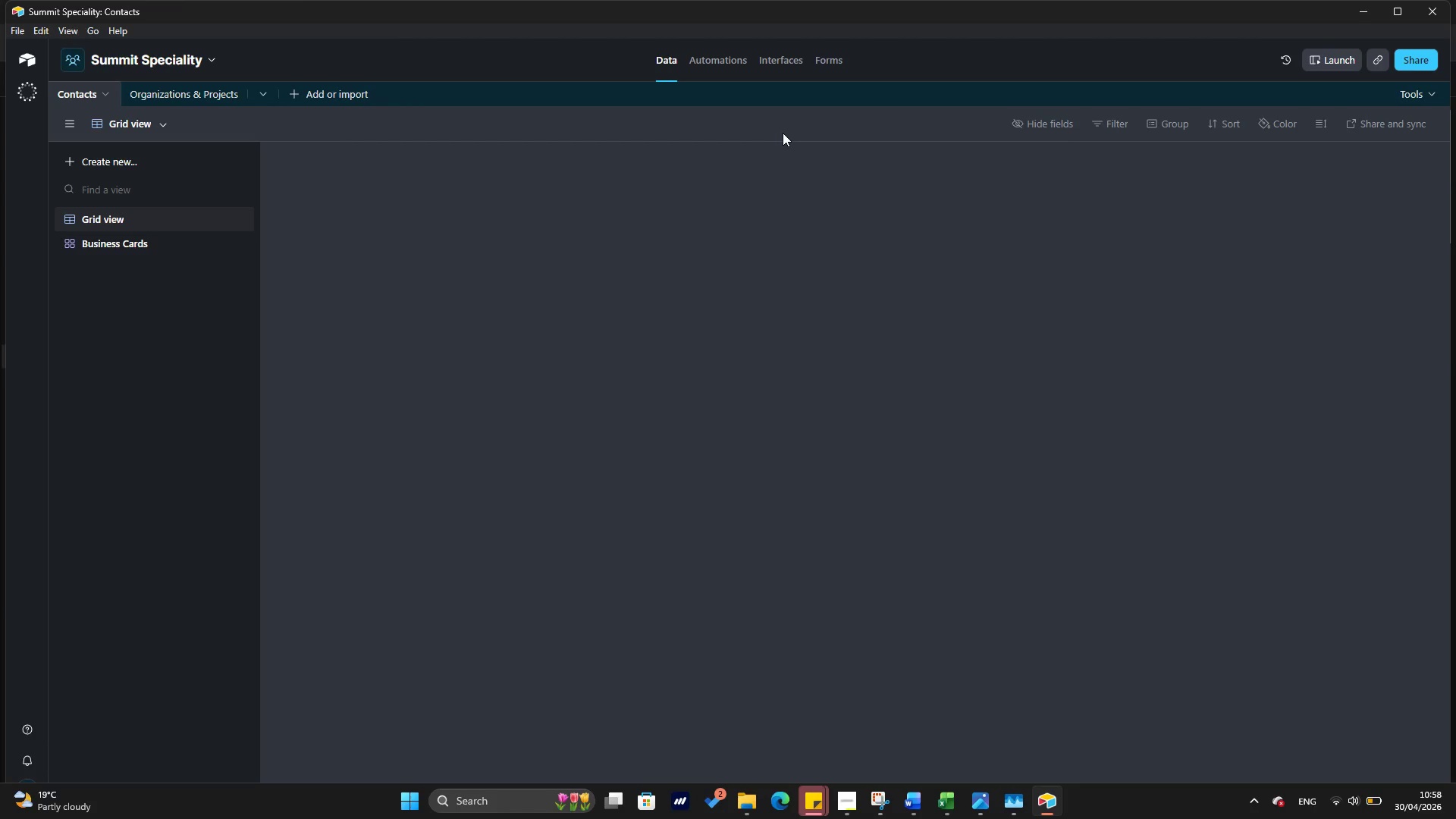 
left_click([1210, 151])
 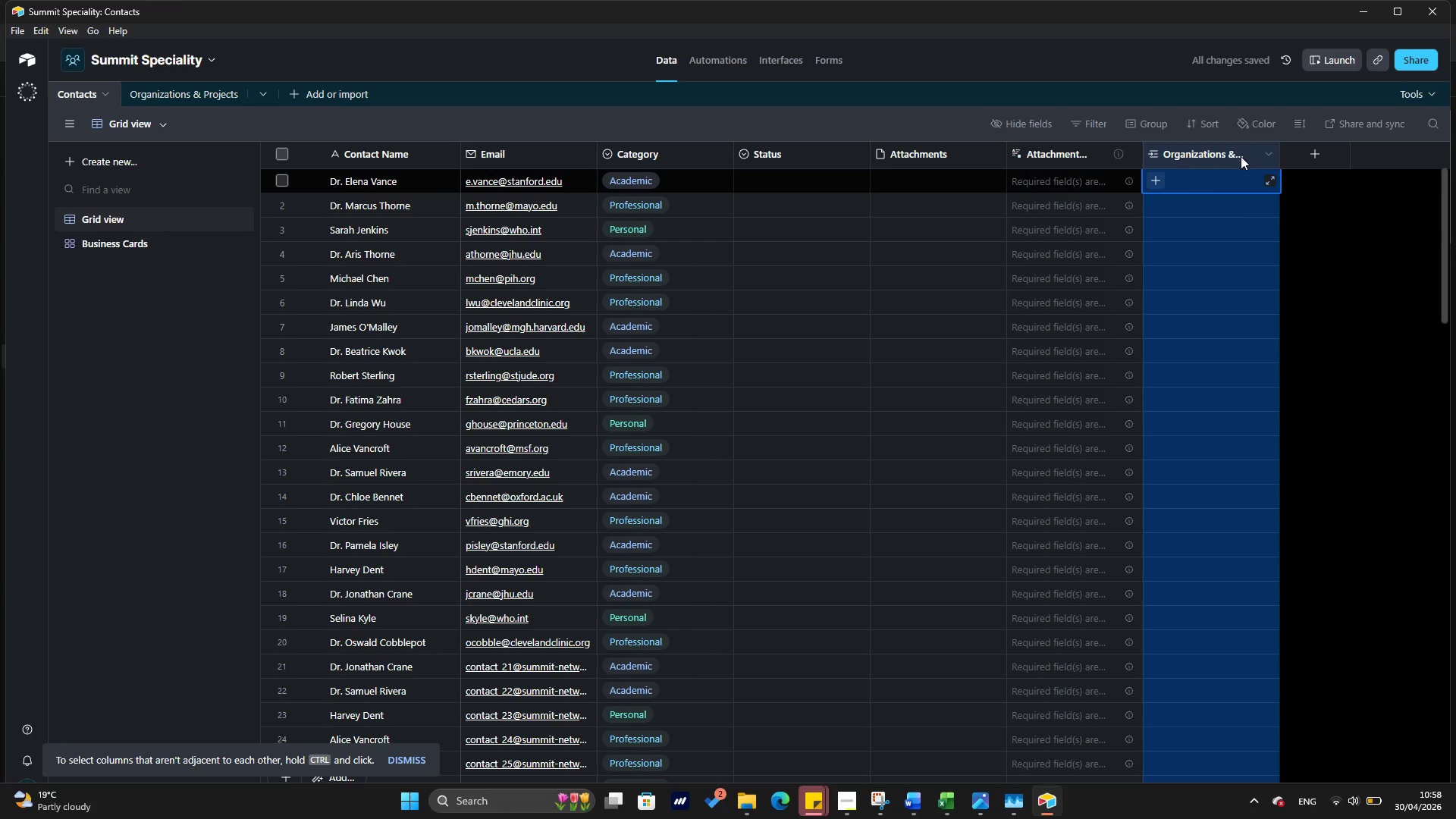 
double_click([1241, 157])
 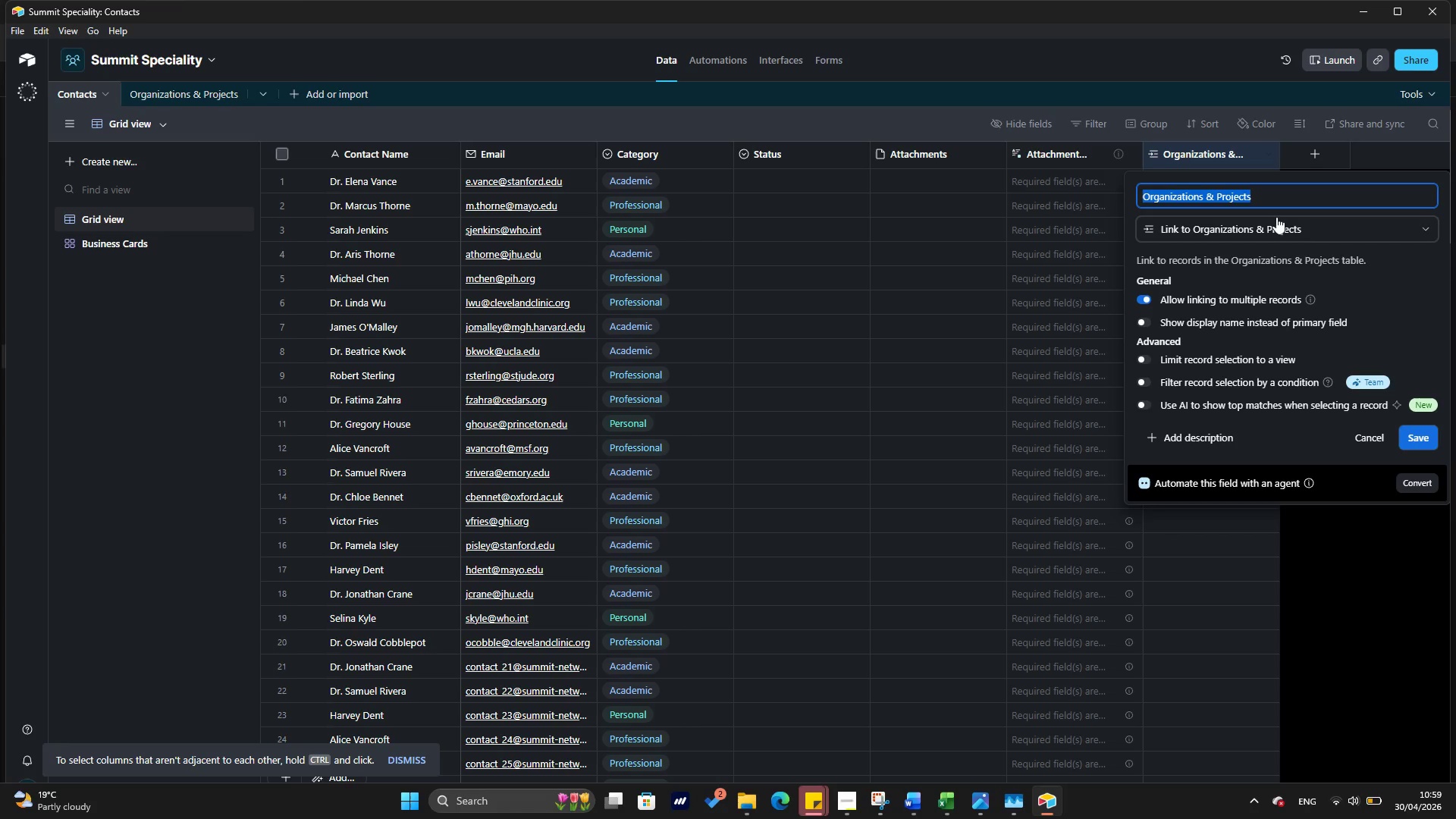 
wait(55.42)
 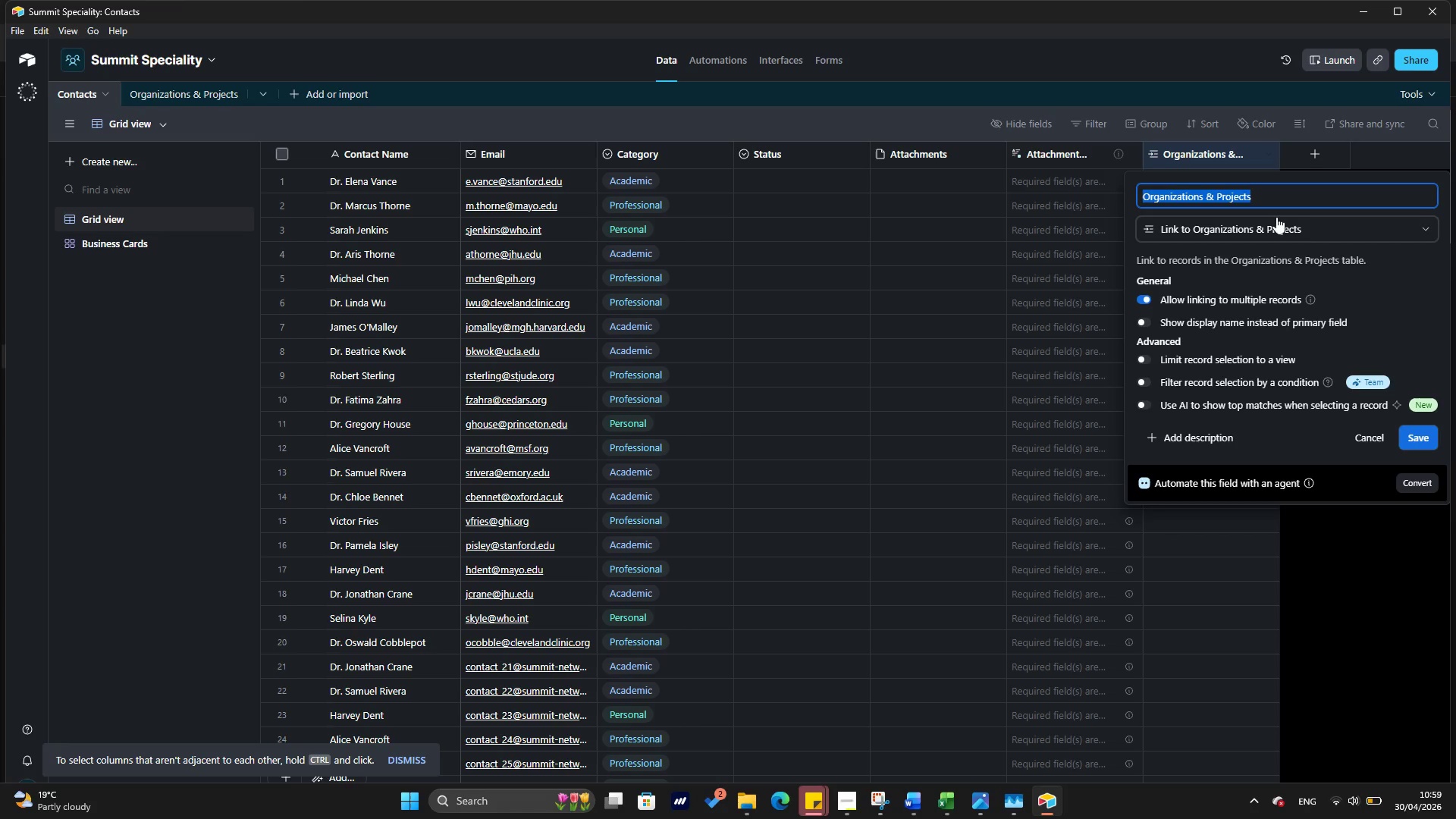 
key(ArrowRight)
 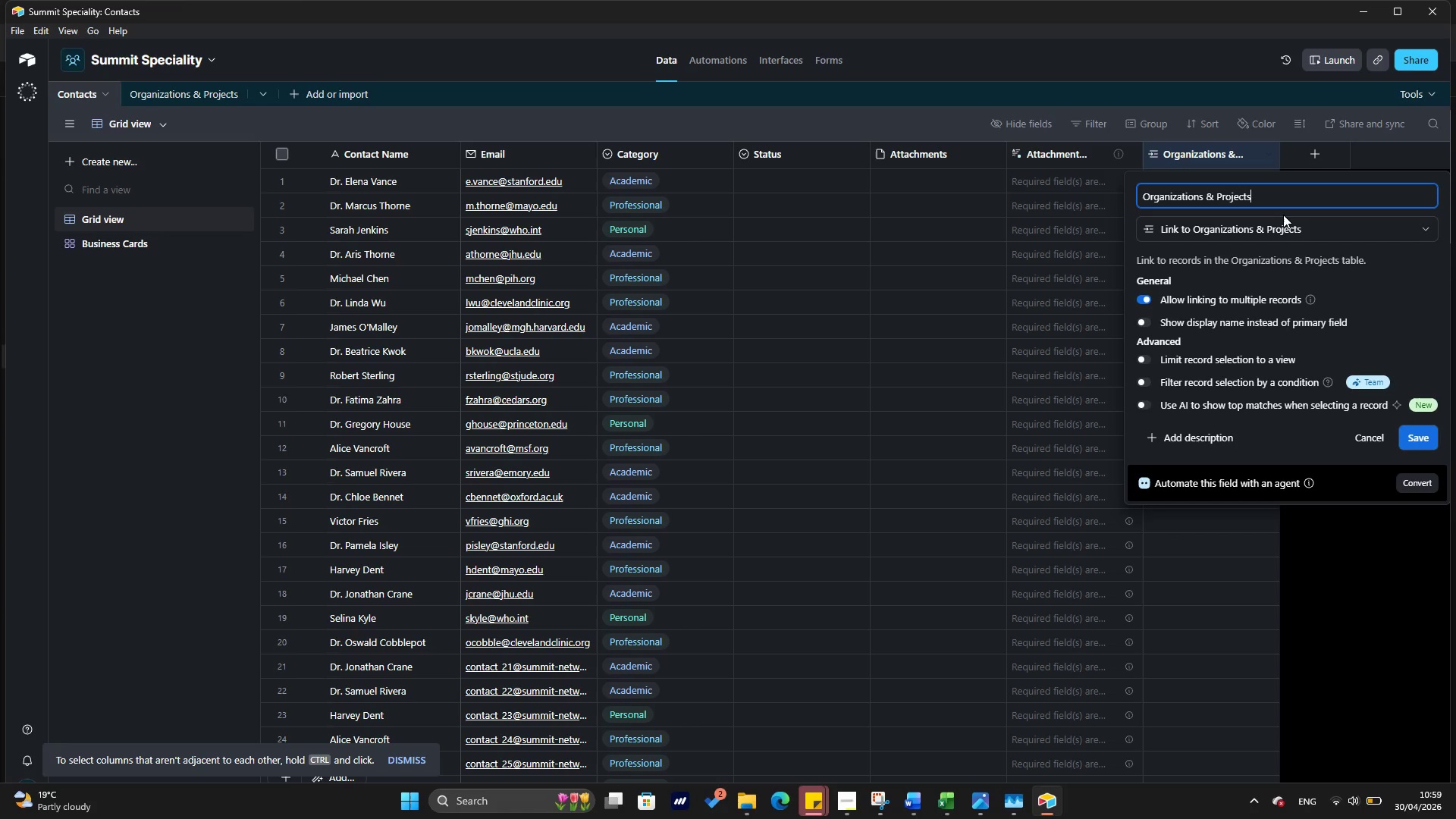 
key(Backspace)
 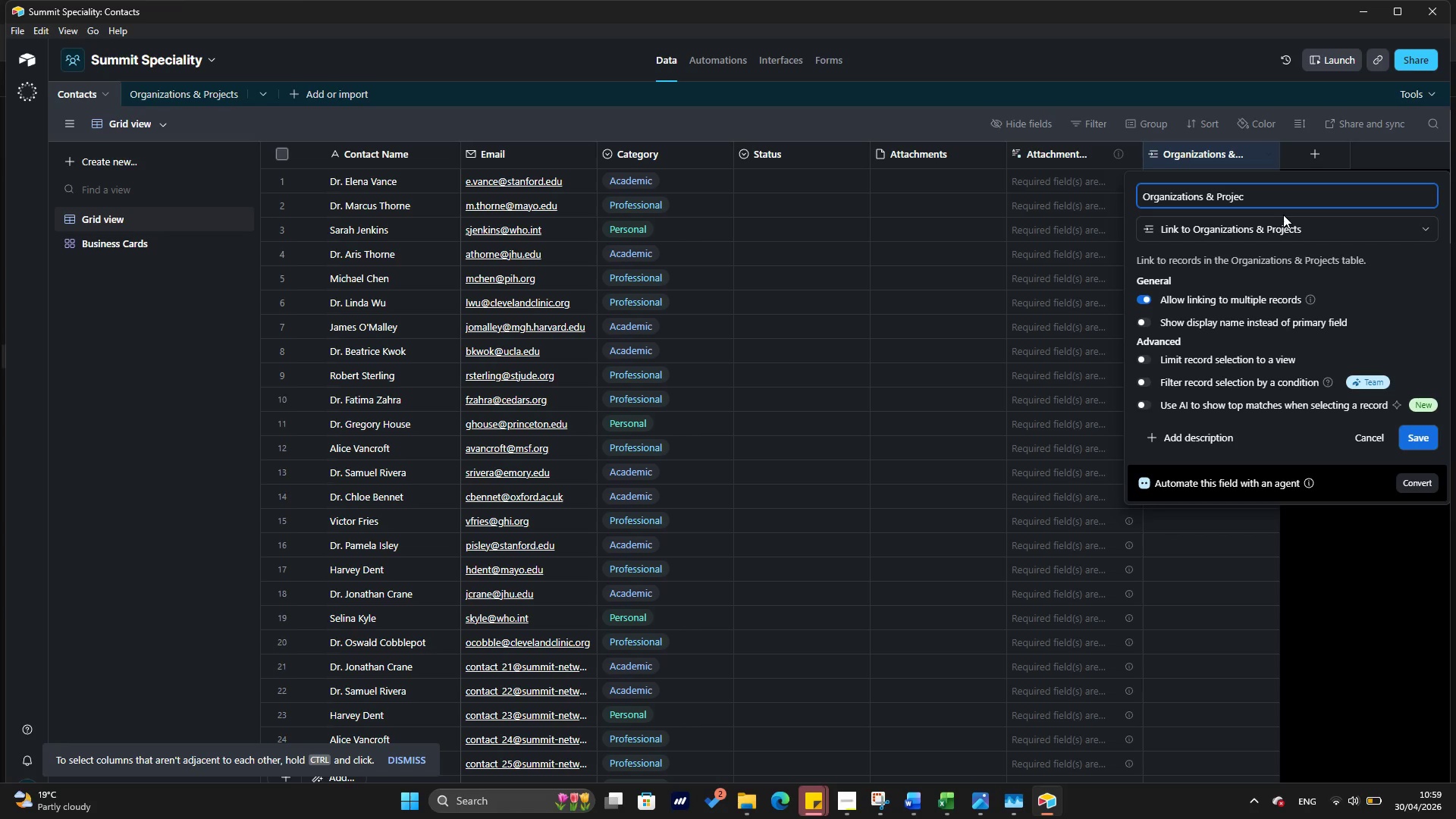 
key(Backspace)
 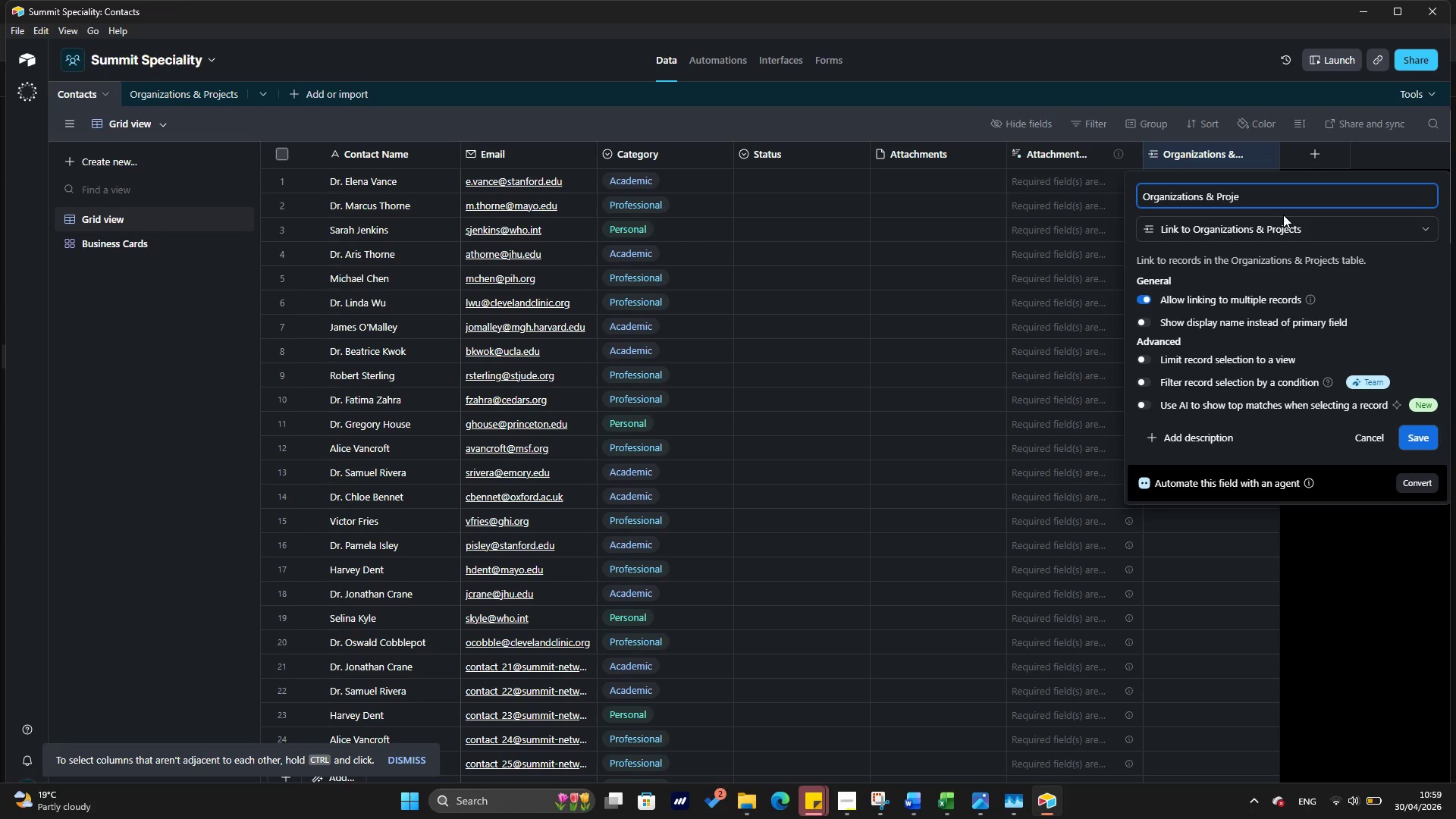 
key(Backspace)
 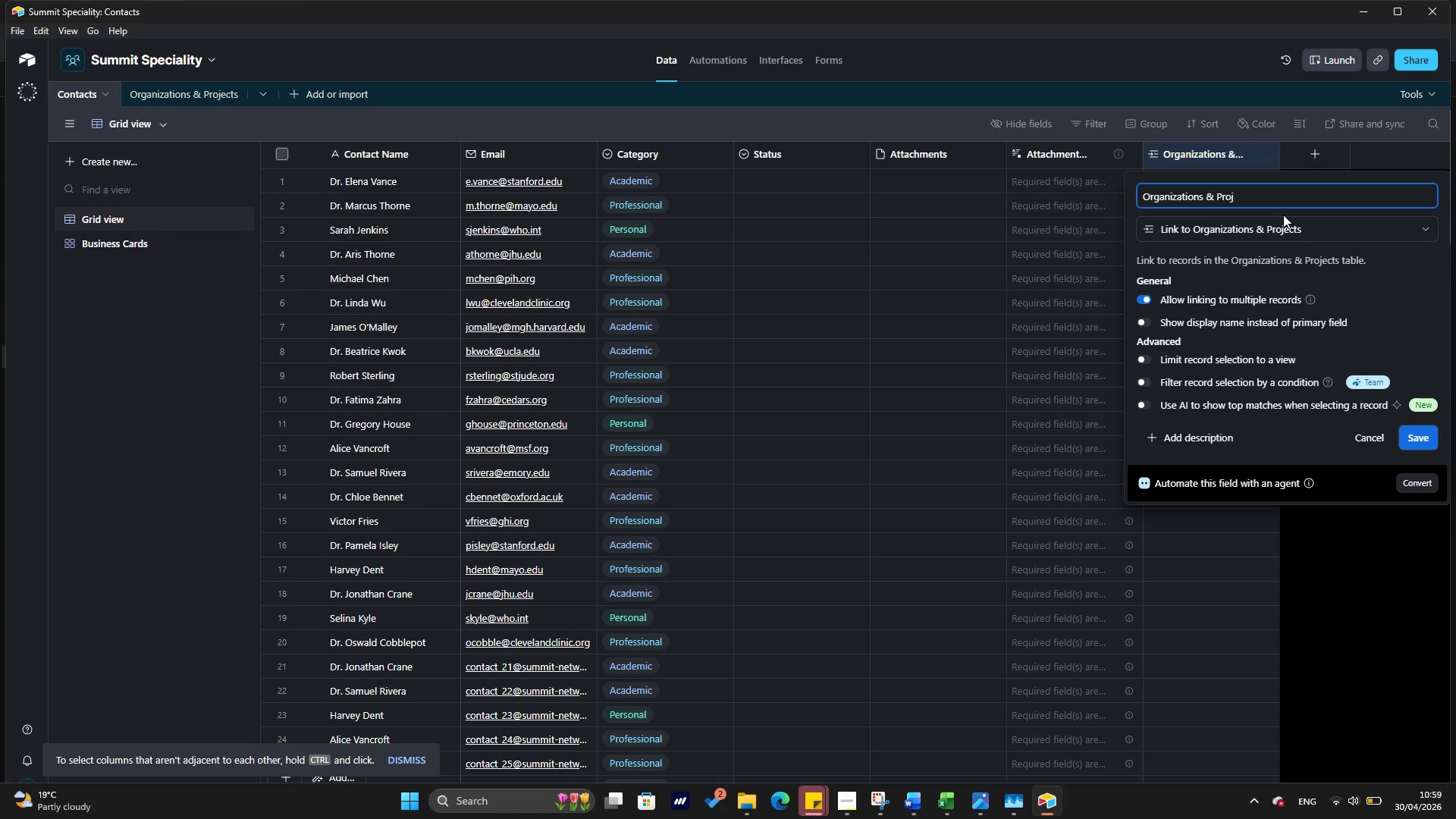 
key(Backspace)
 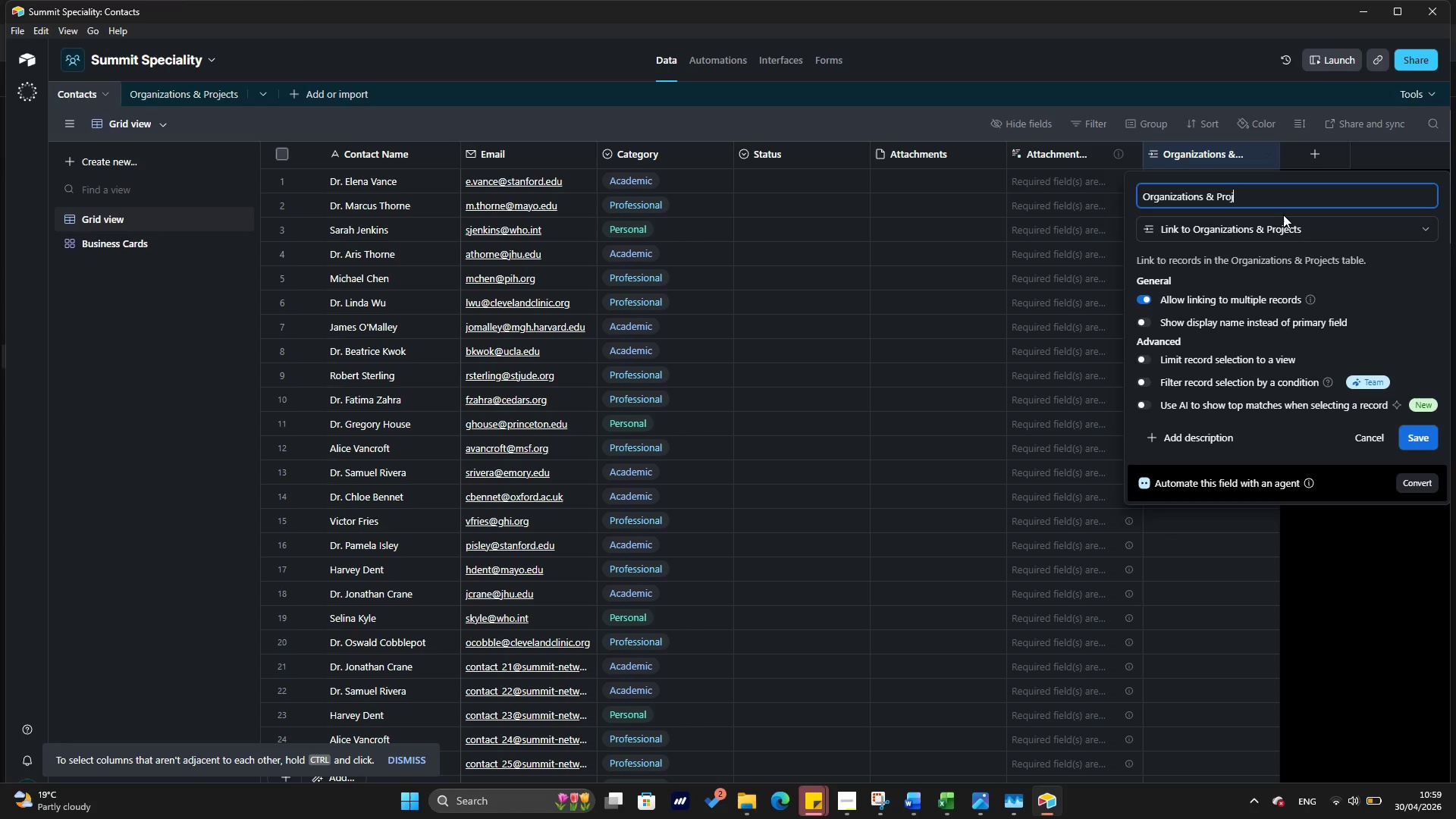 
key(Backspace)
 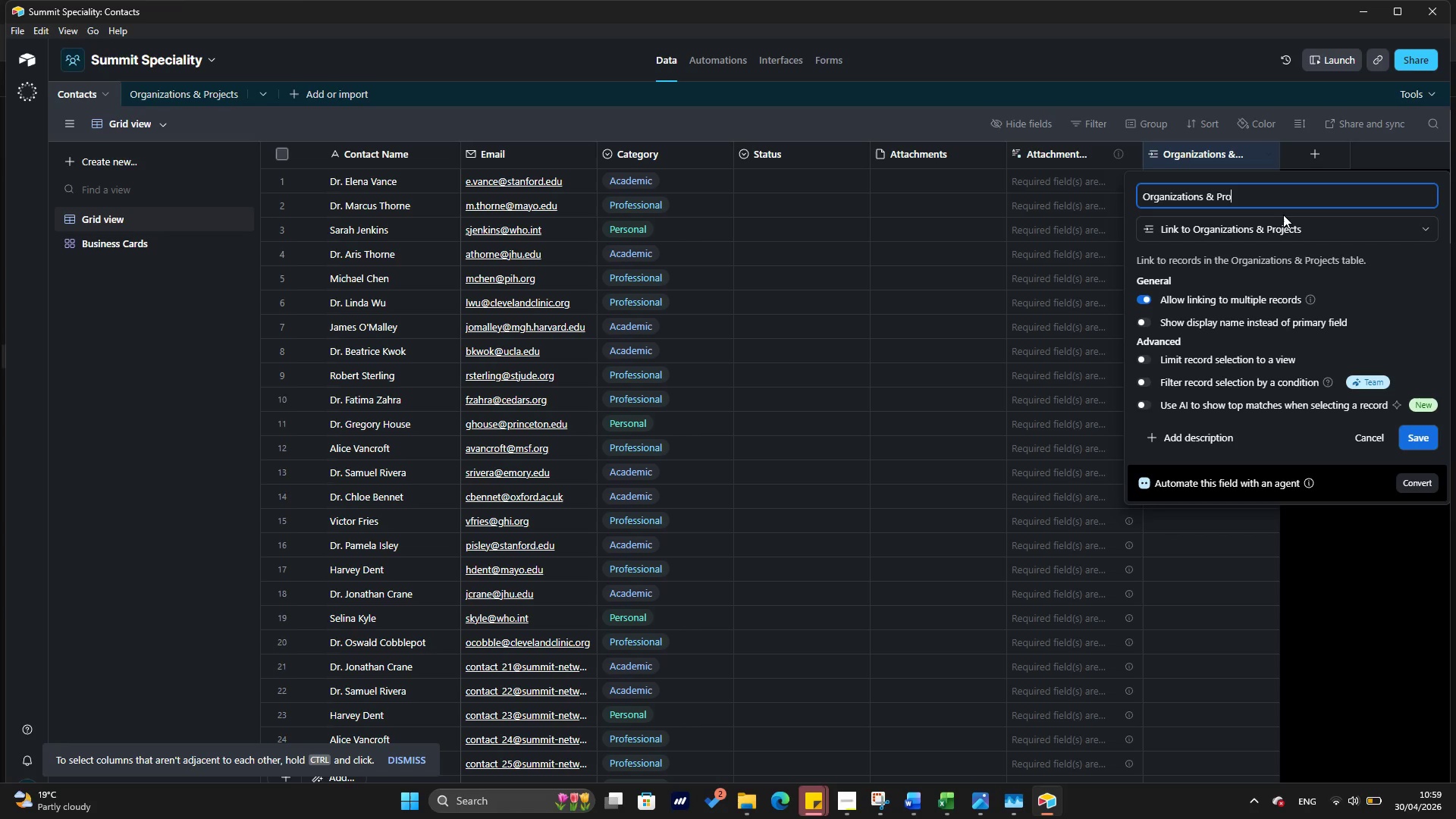 
key(Backspace)
 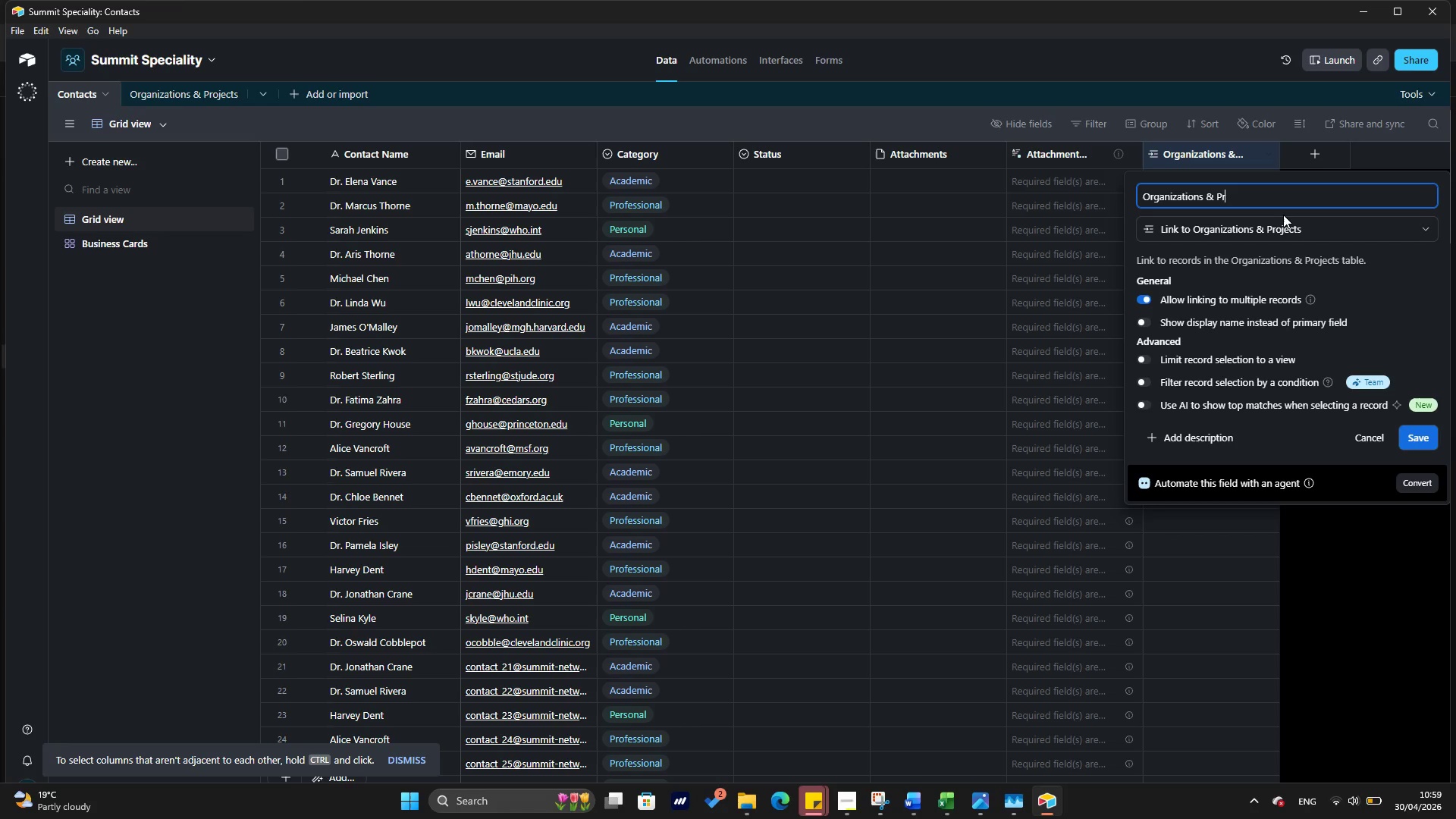 
key(Backspace)
 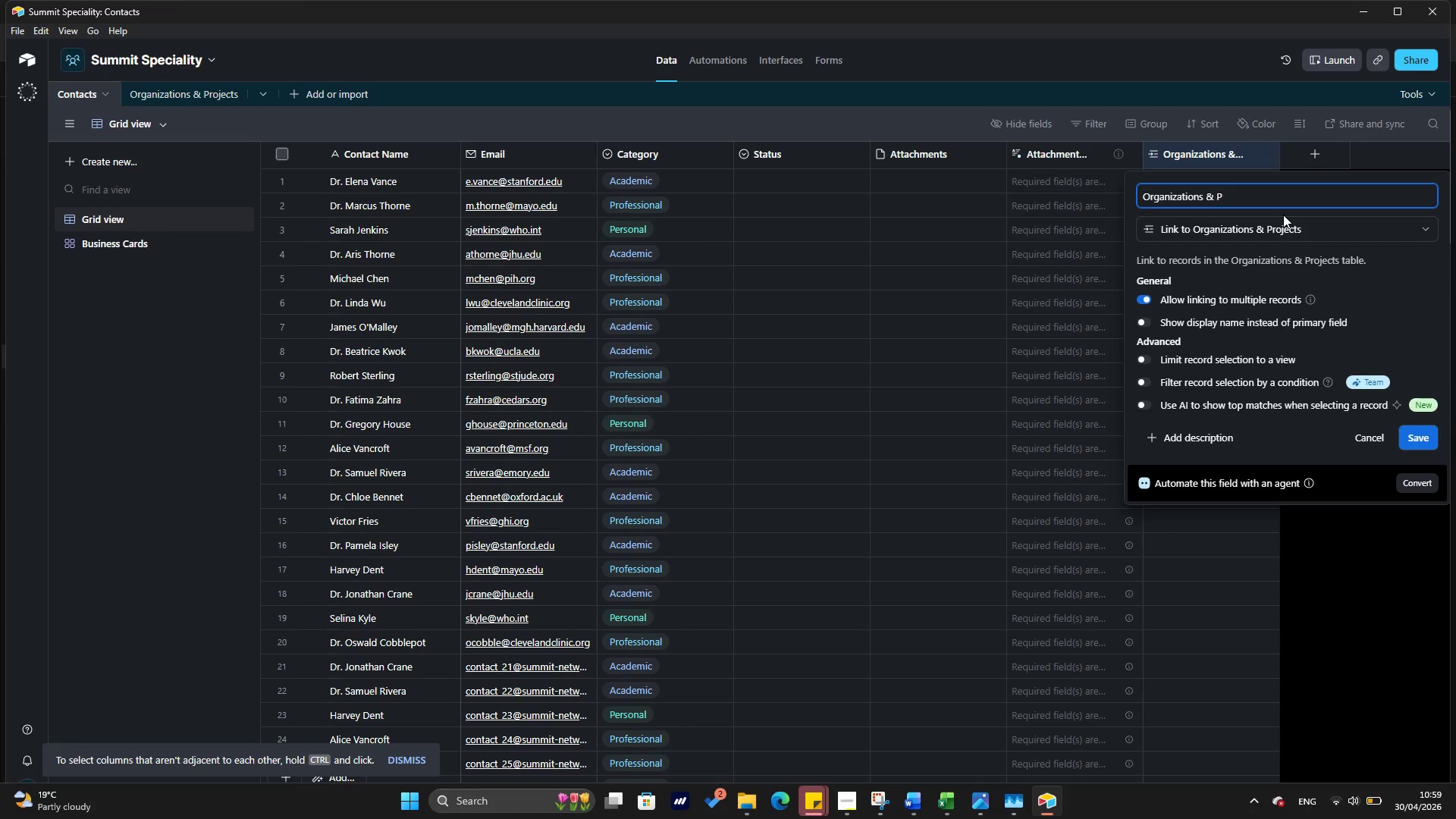 
key(Backspace)
 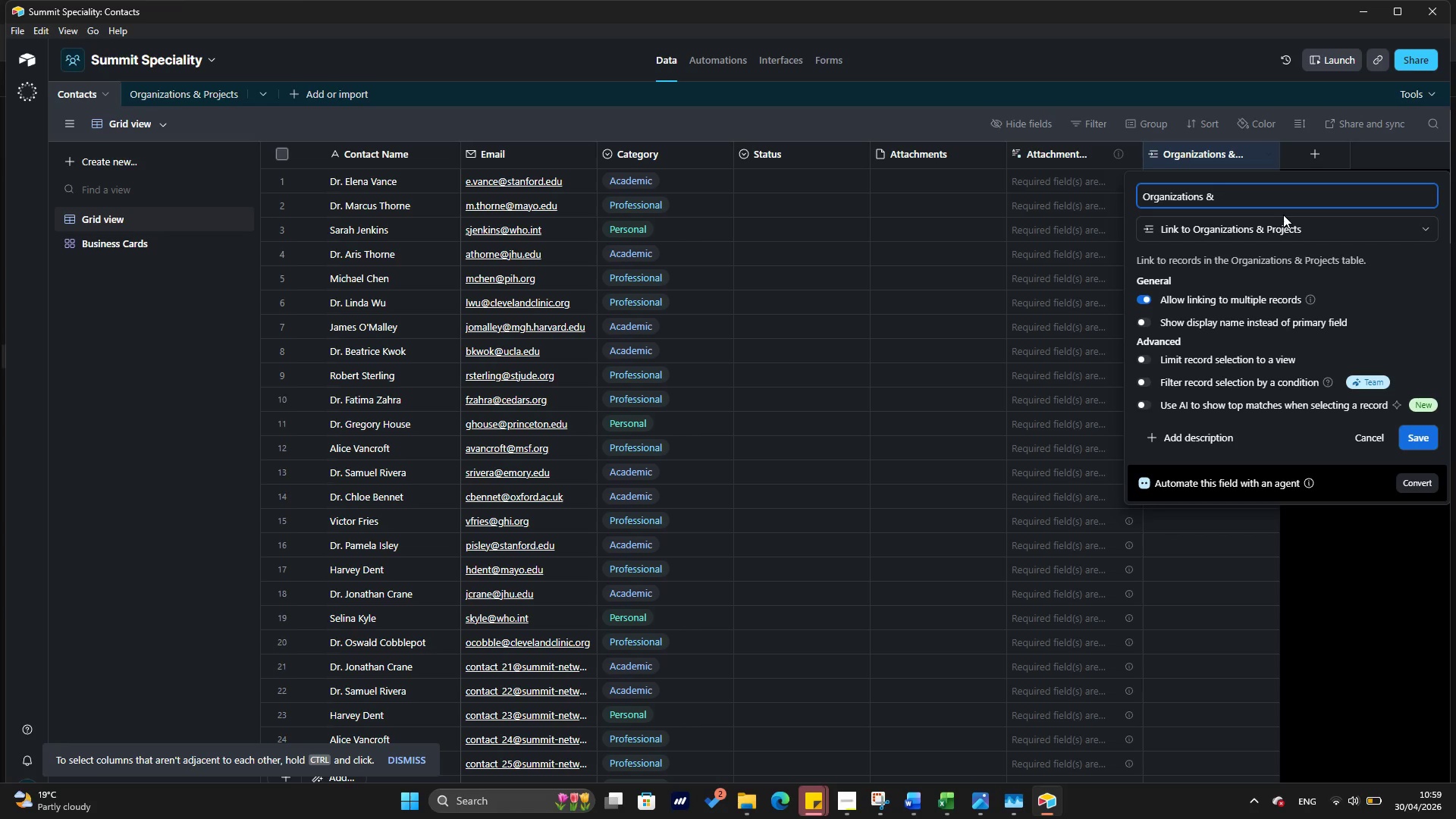 
key(Backspace)
 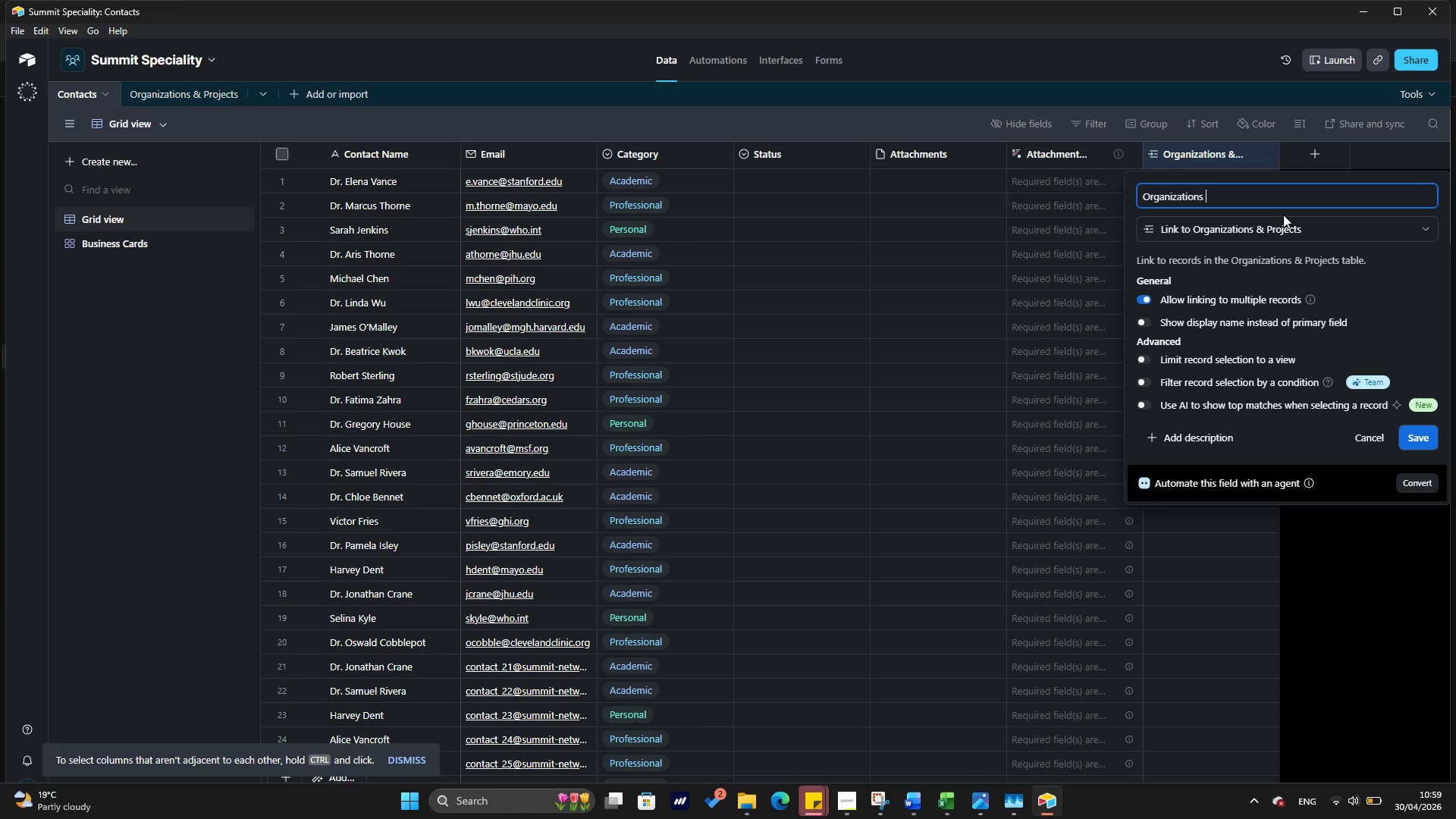 
key(Backspace)
 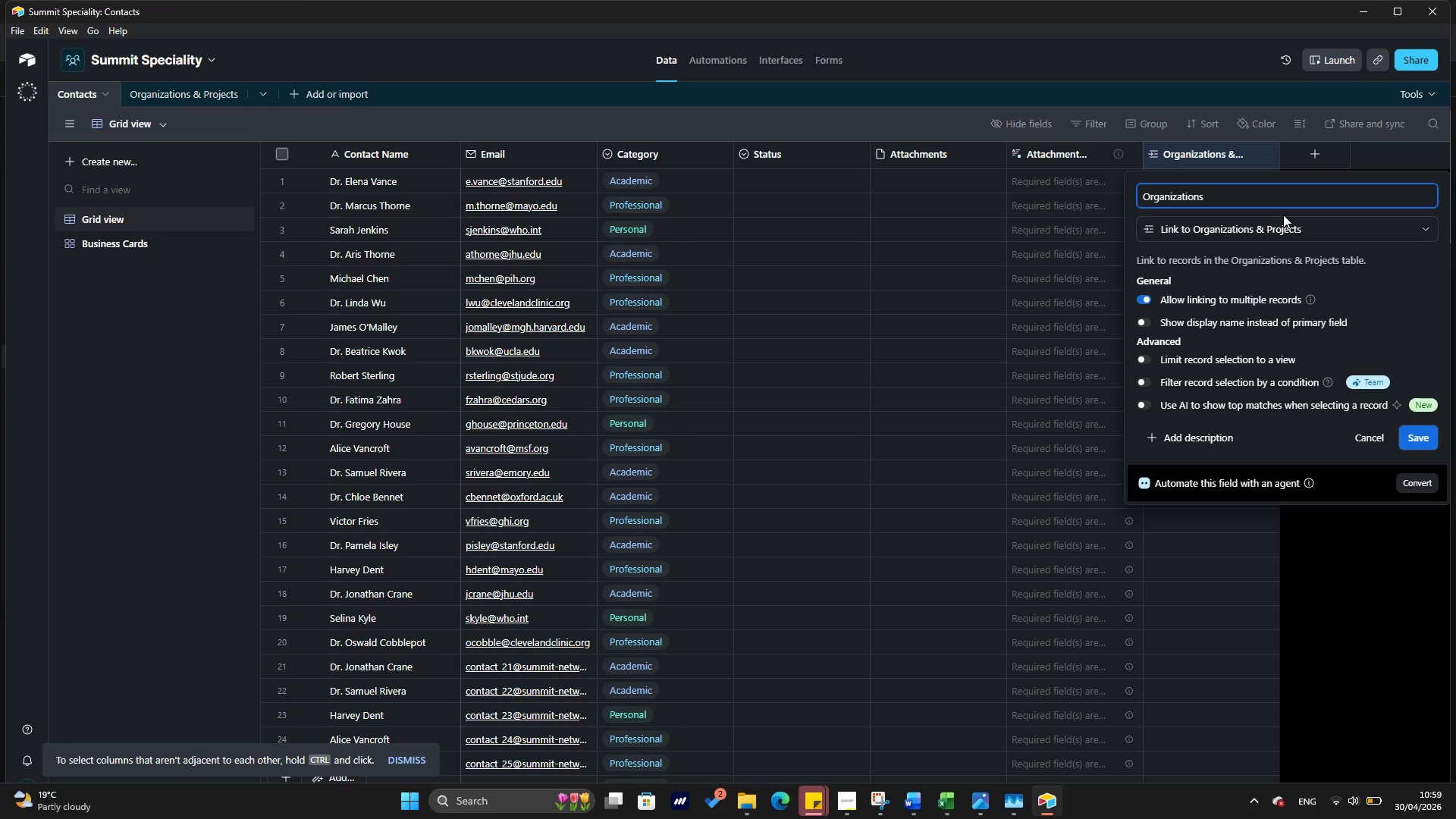 
key(Backspace)
 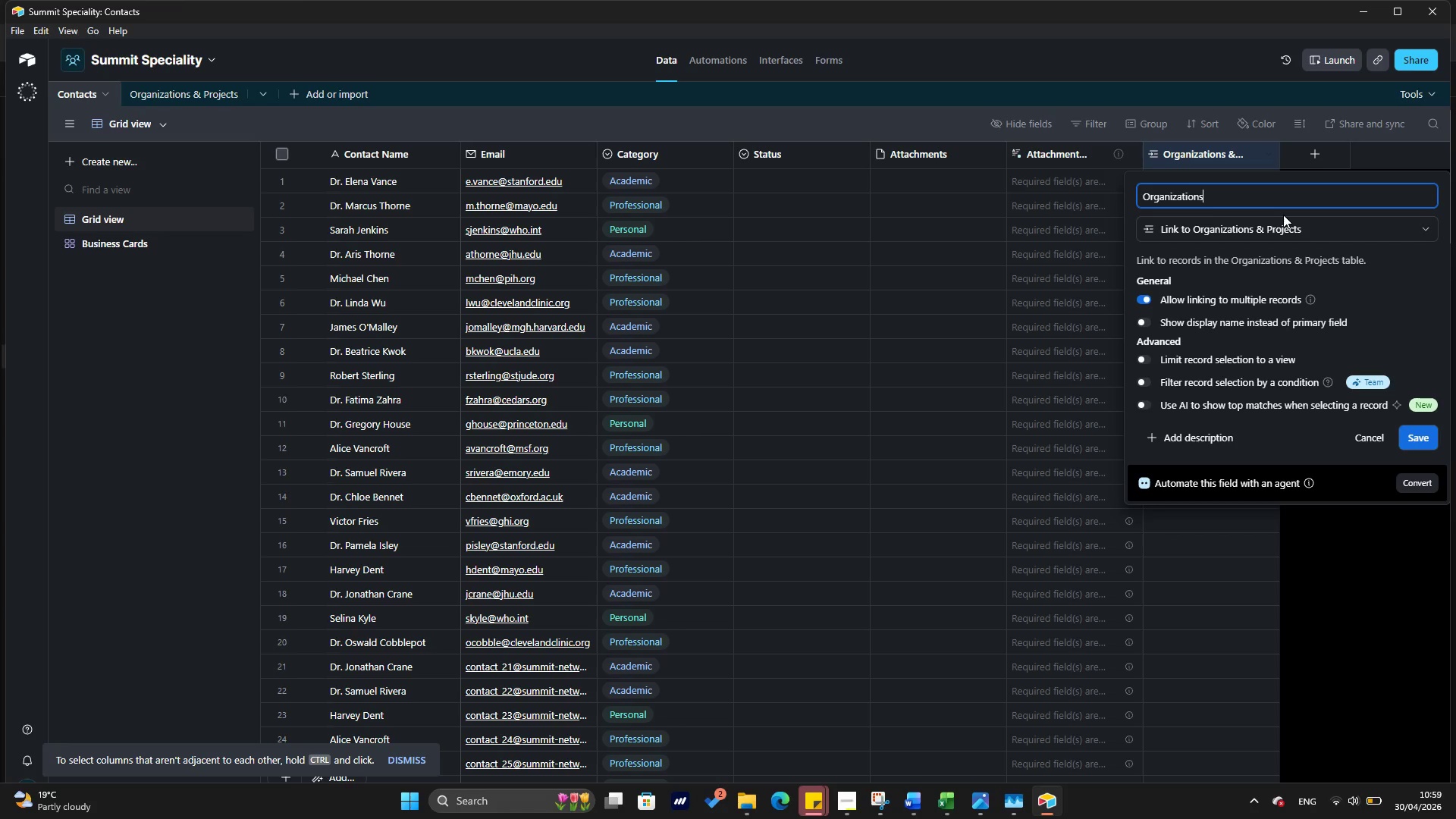 
key(Backspace)
 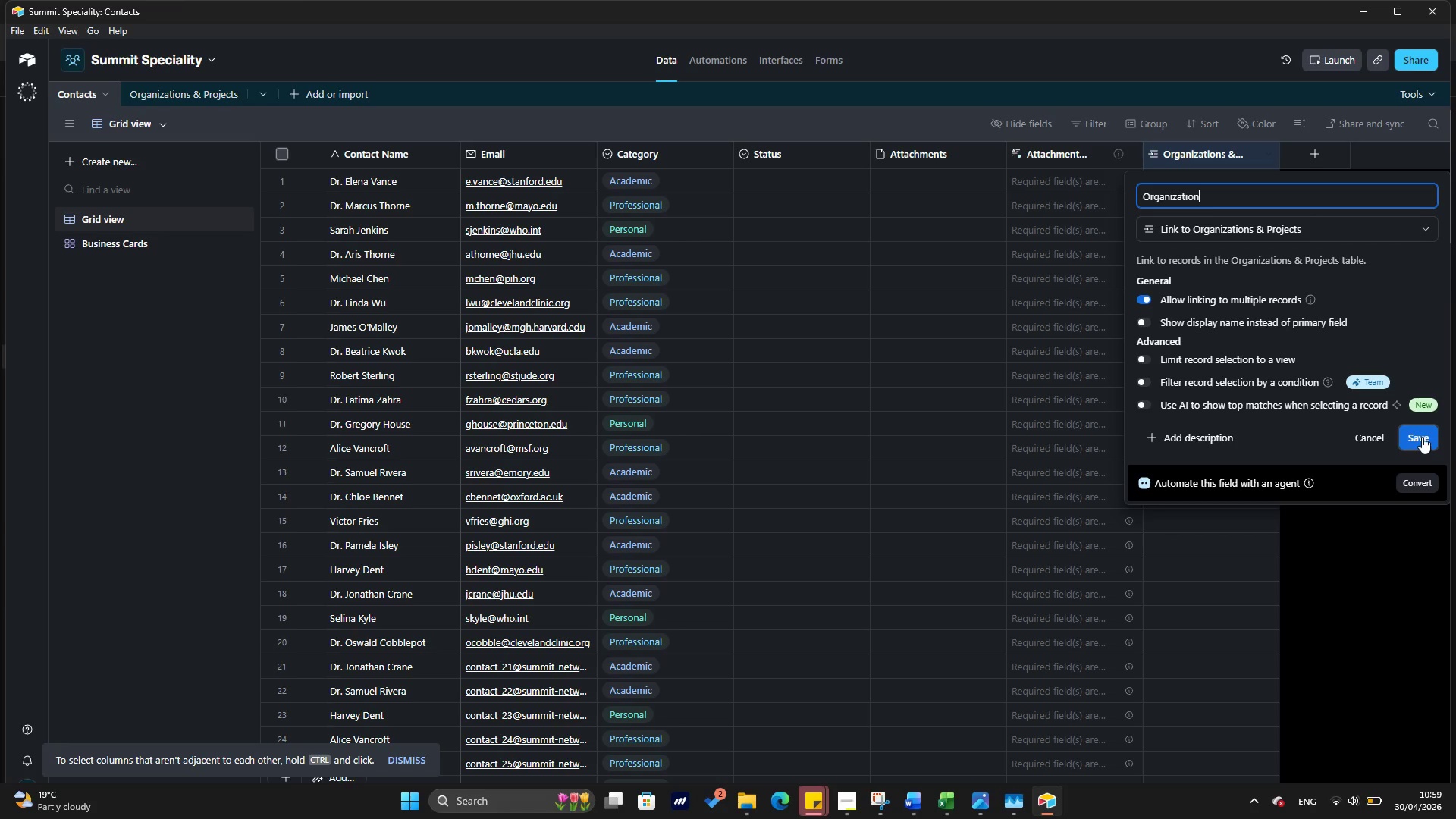 
wait(11.3)
 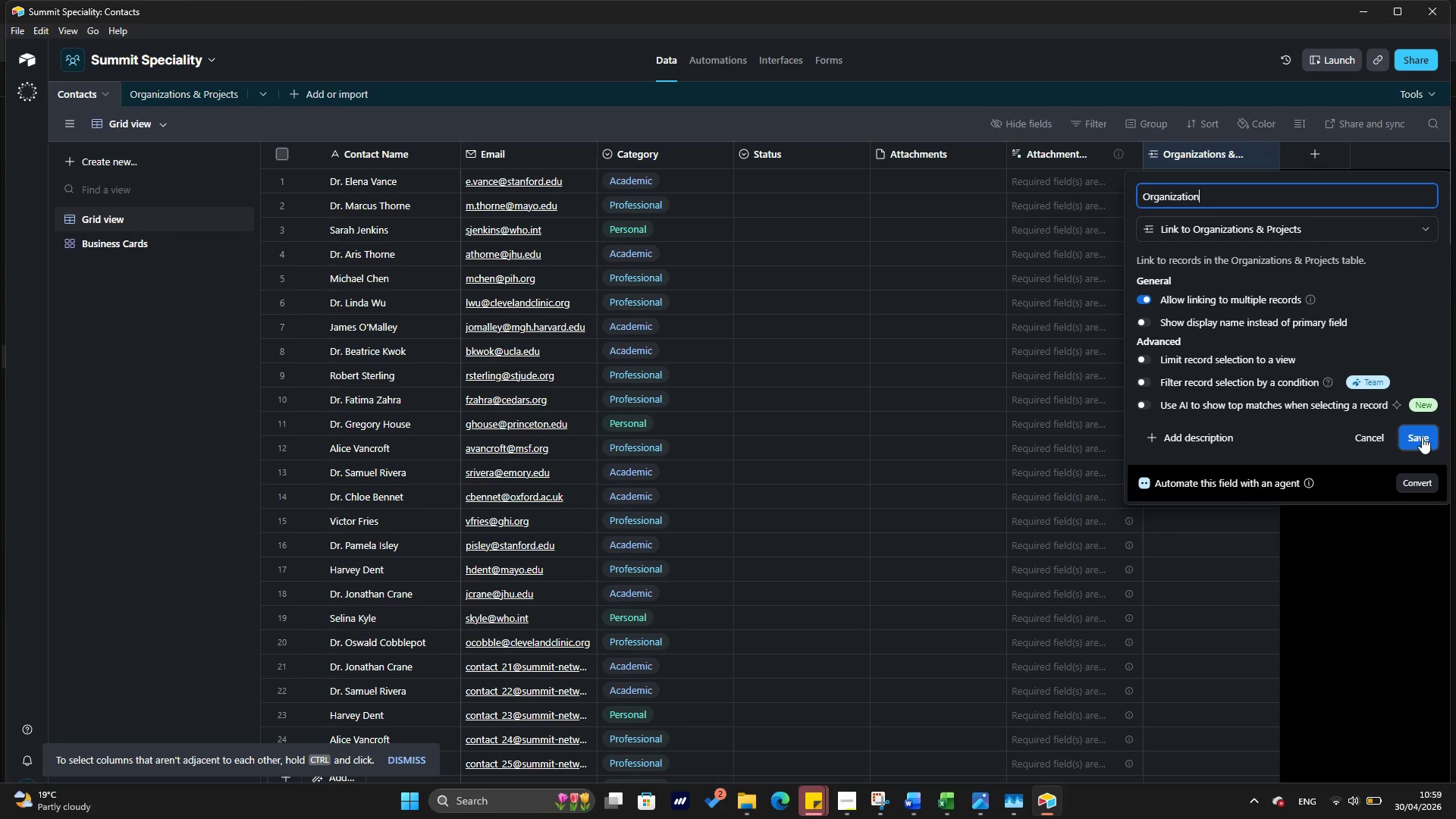 
left_click([1422, 436])
 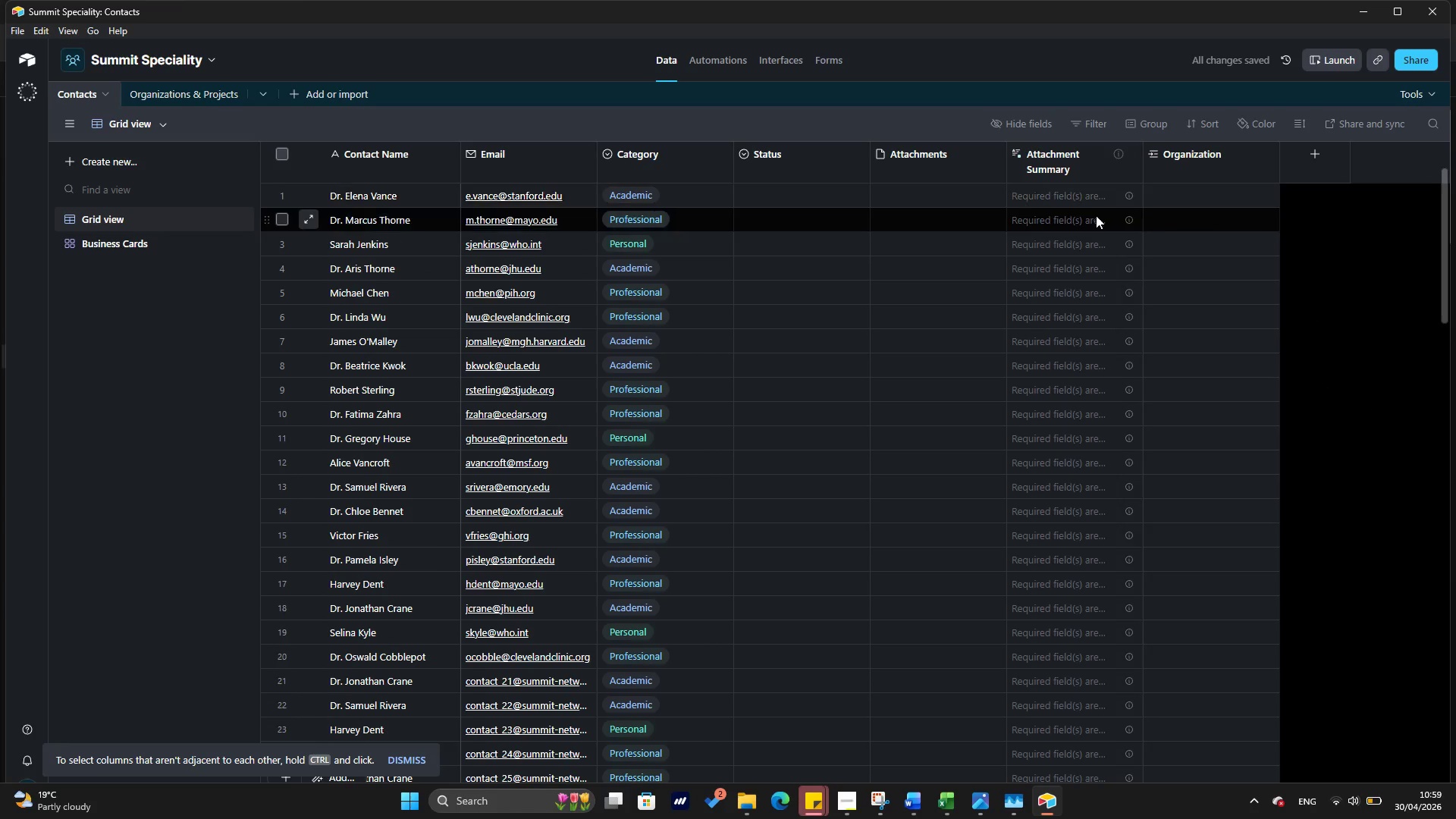 
mouse_move([1102, 229])
 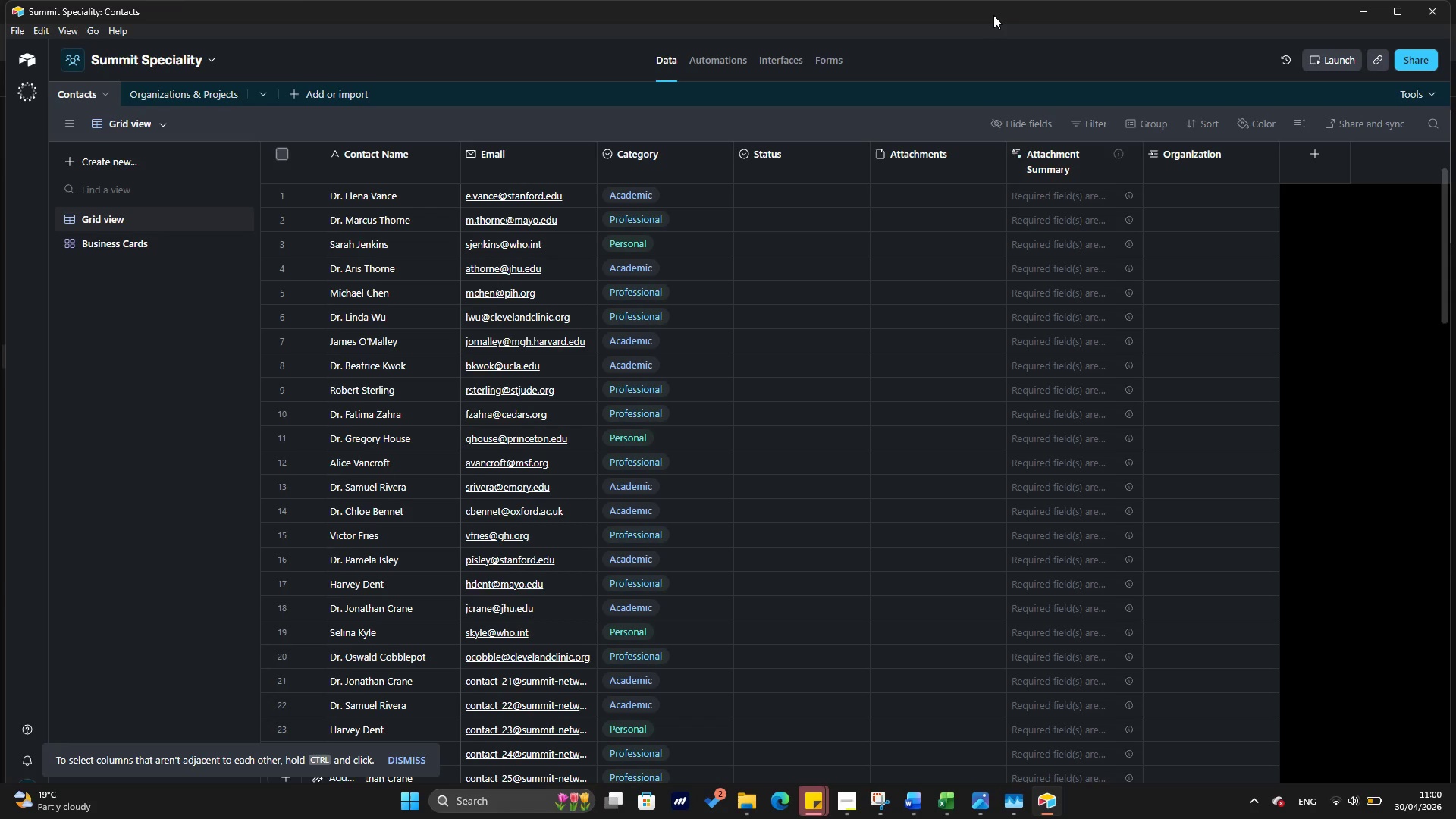 
wait(47.27)
 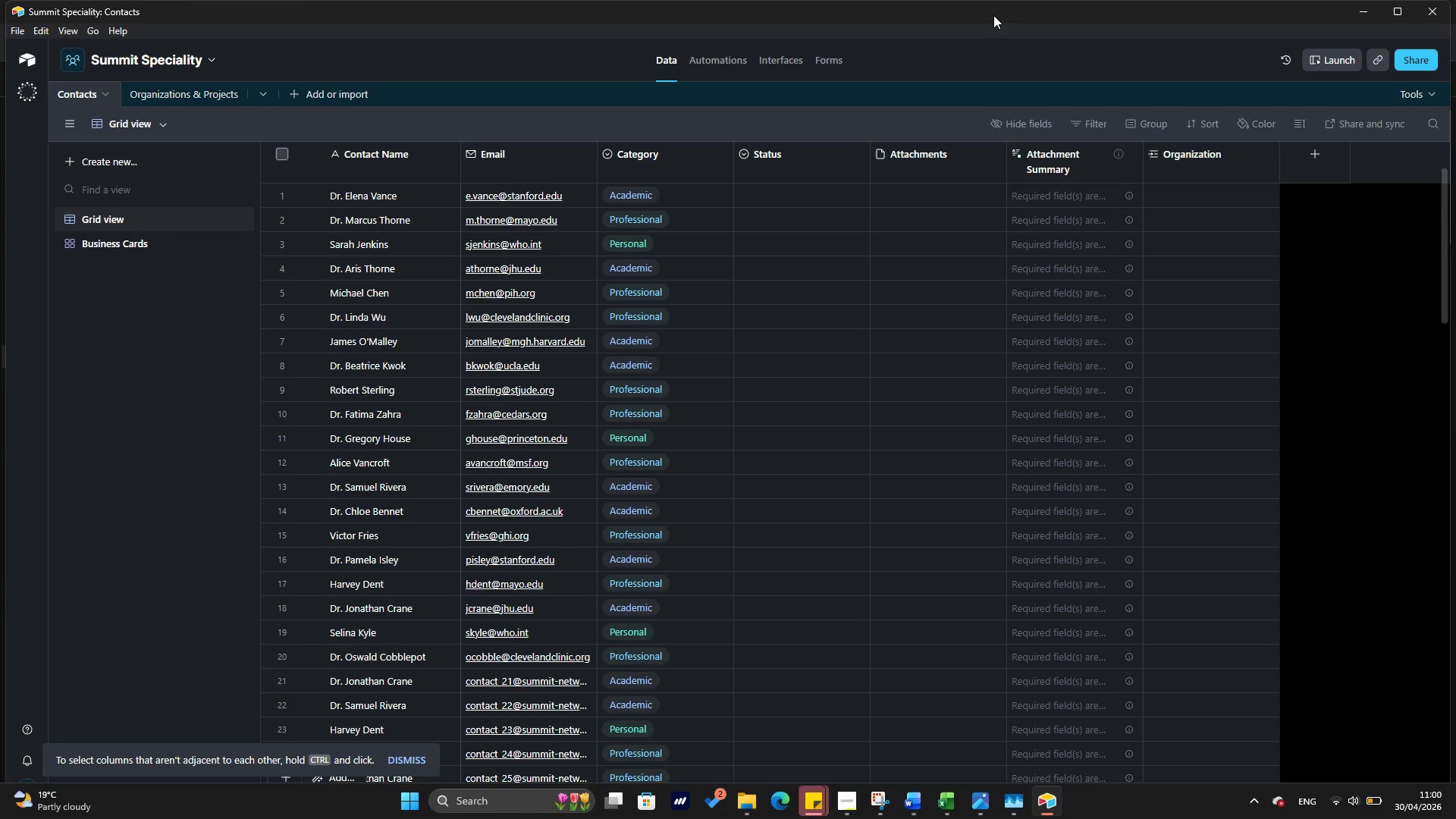 
mouse_move([761, 147])
 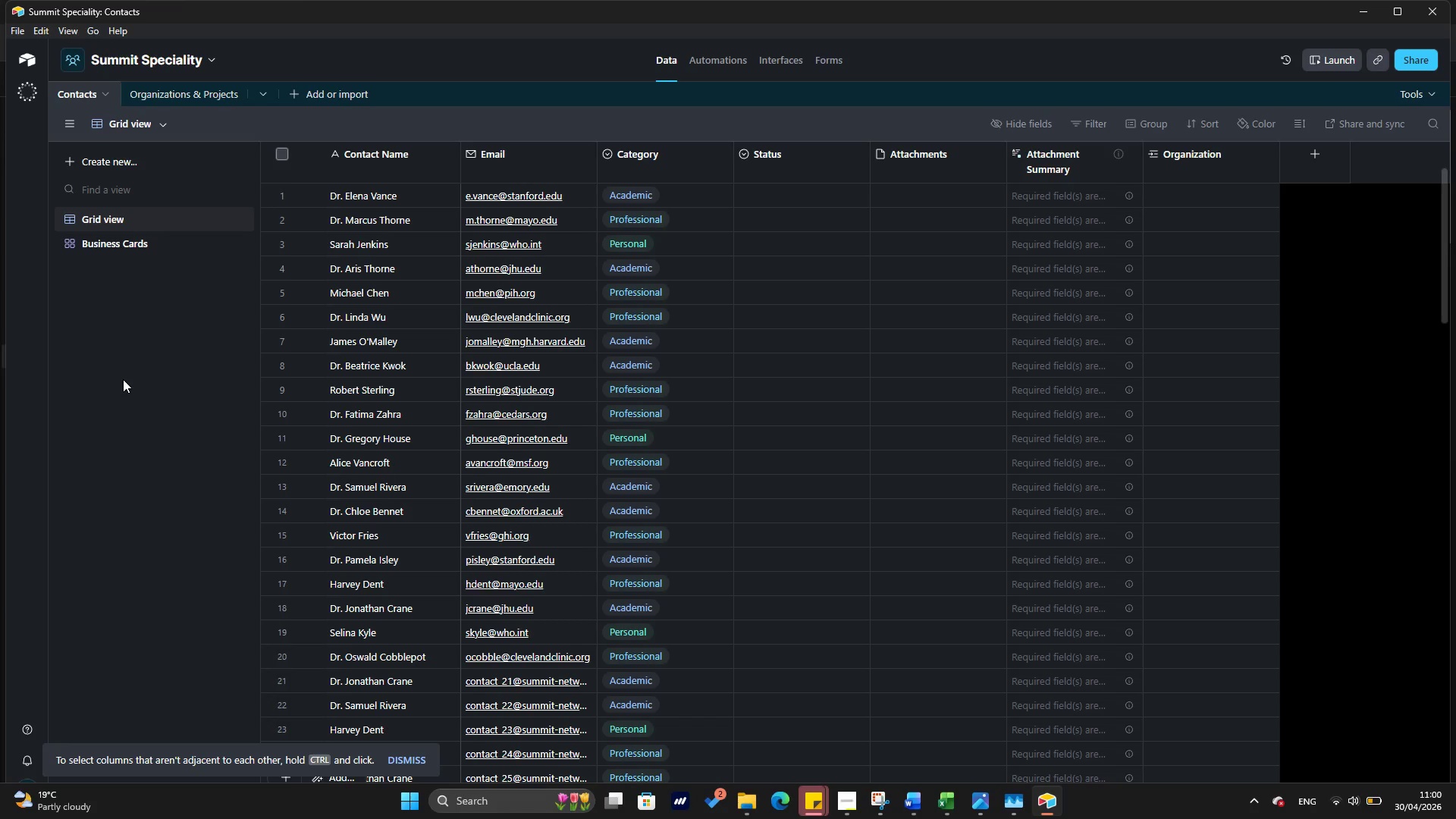 
wait(25.54)
 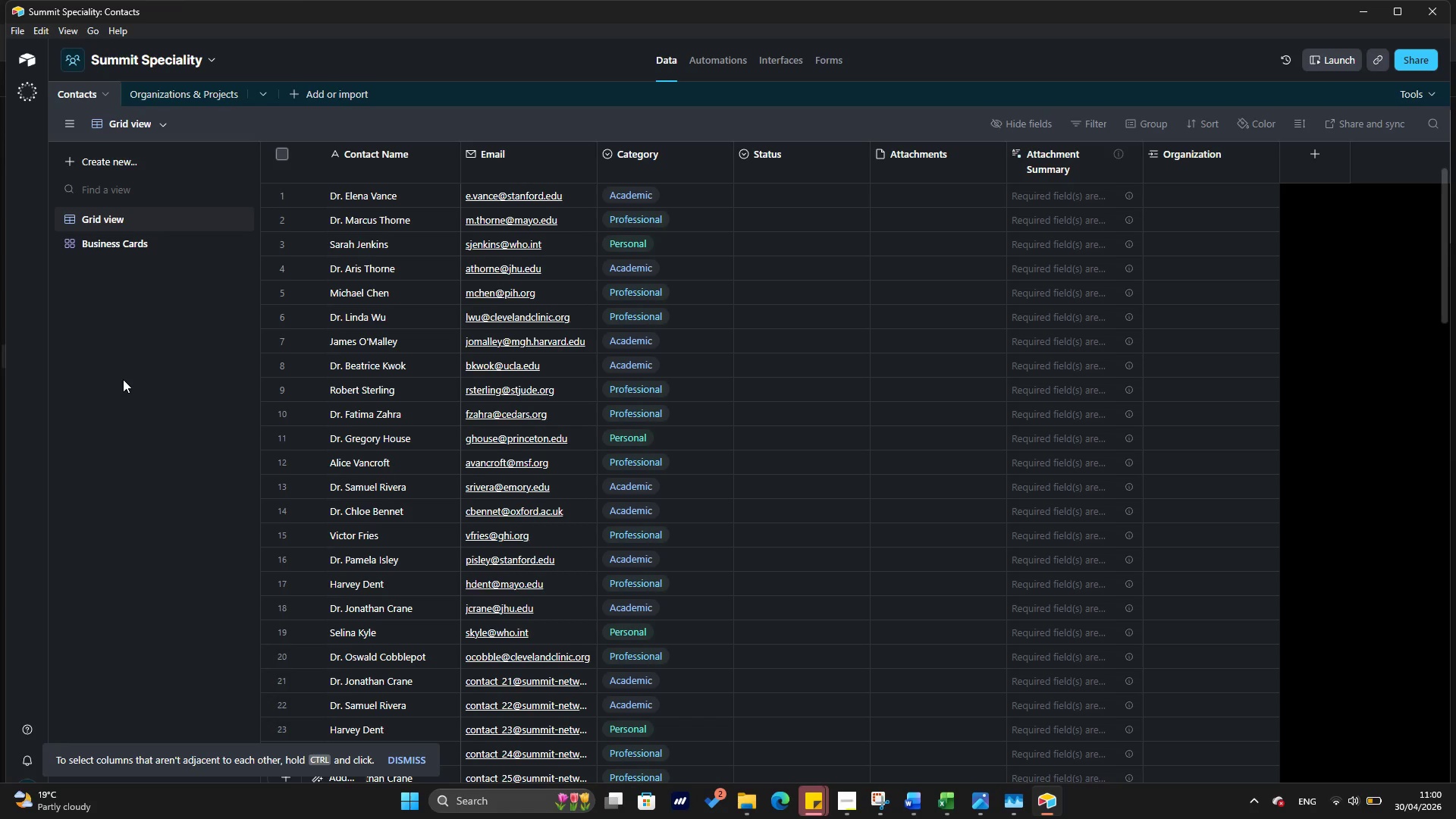 
left_click([1195, 198])
 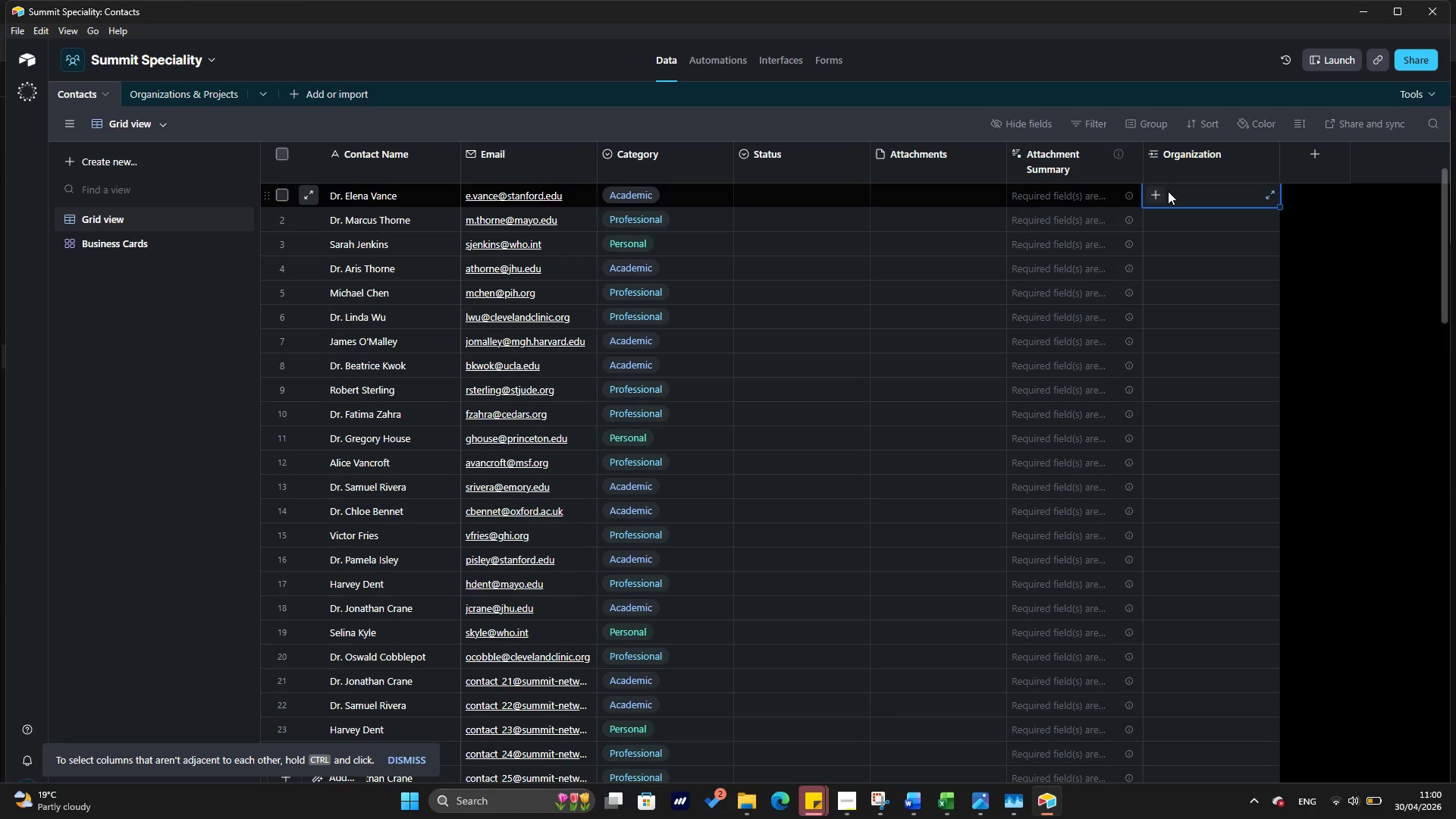 
left_click([1157, 195])
 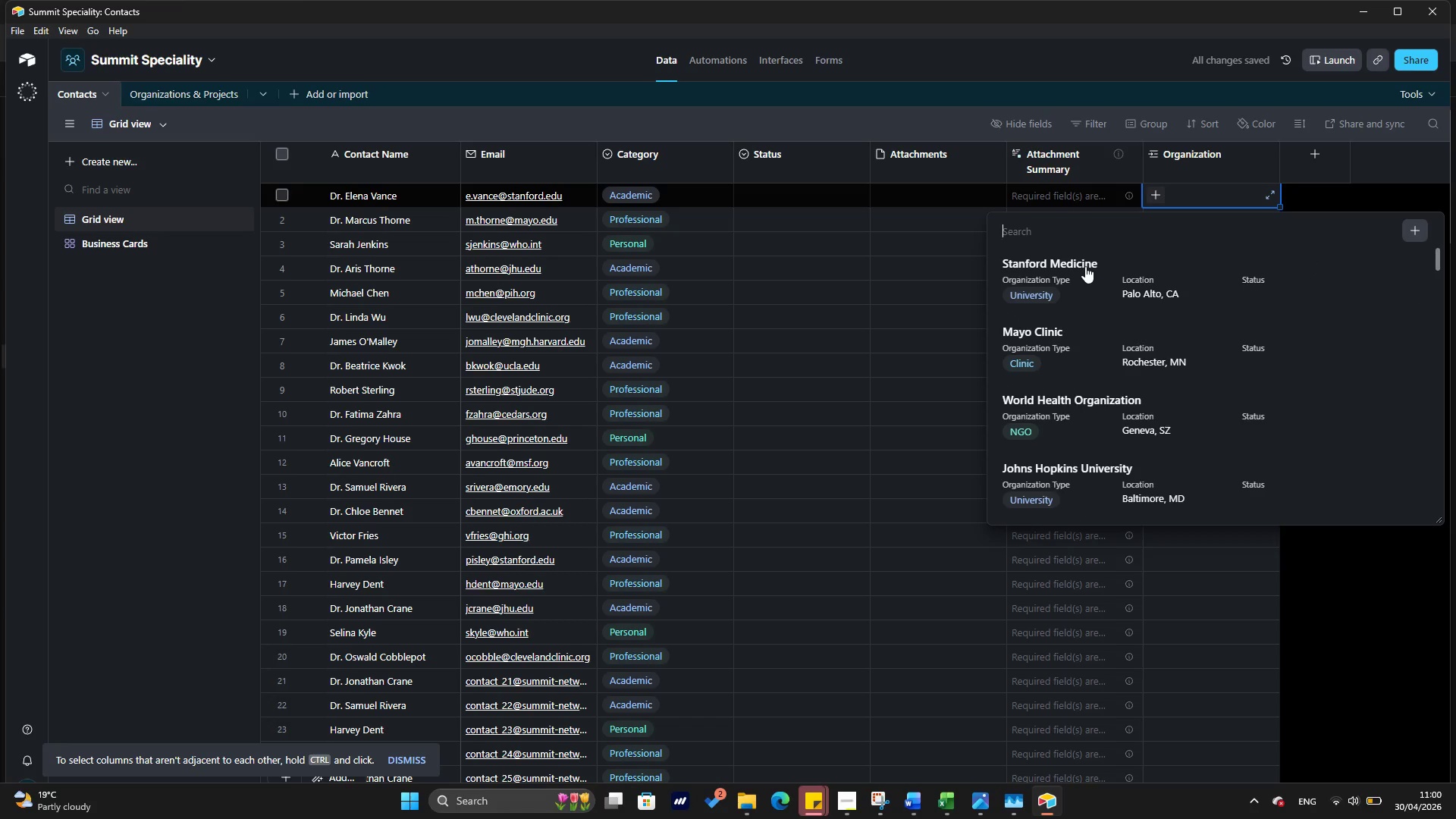 
wait(7.3)
 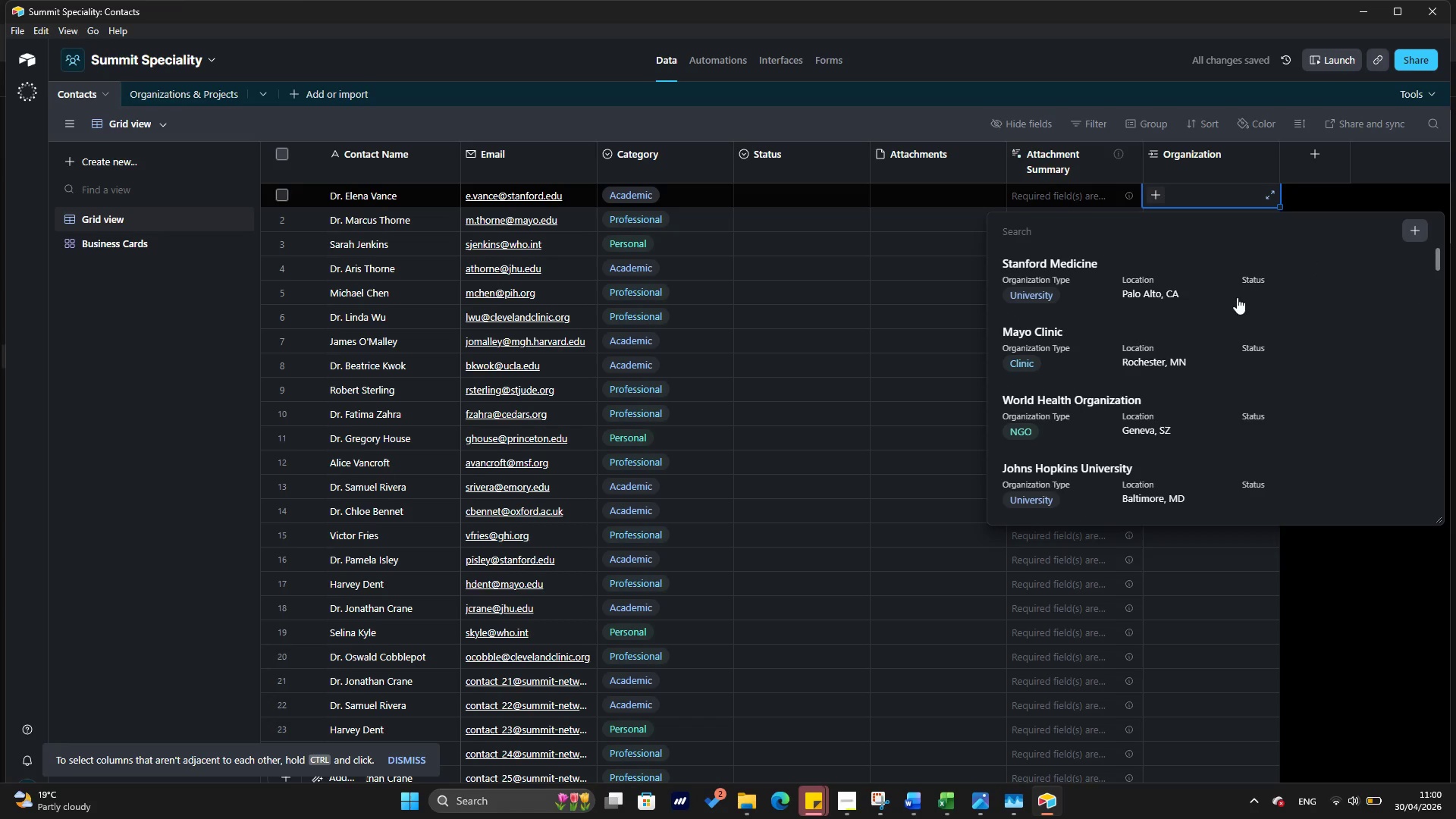 
left_click([1367, 615])
 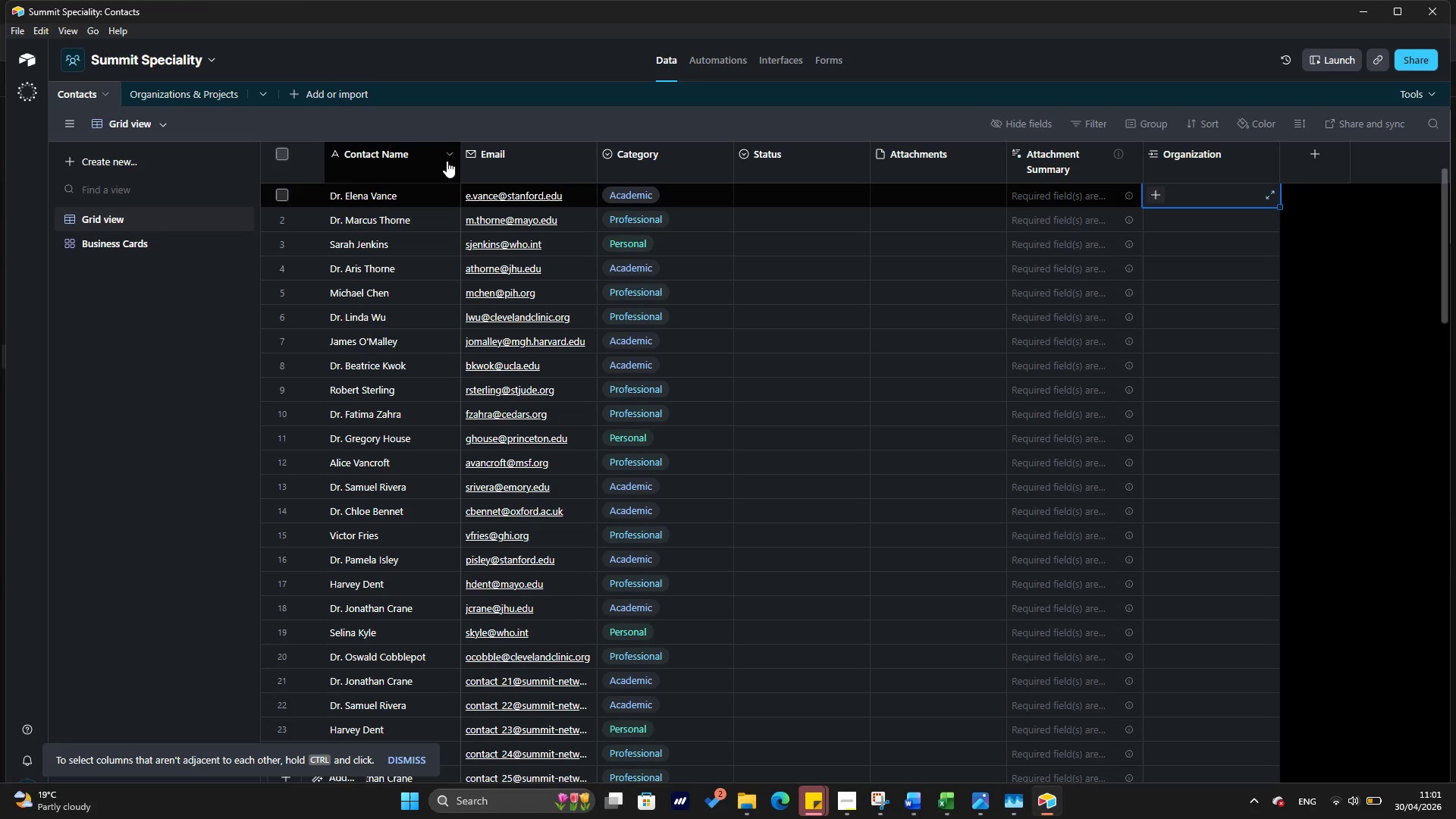 
wait(41.5)
 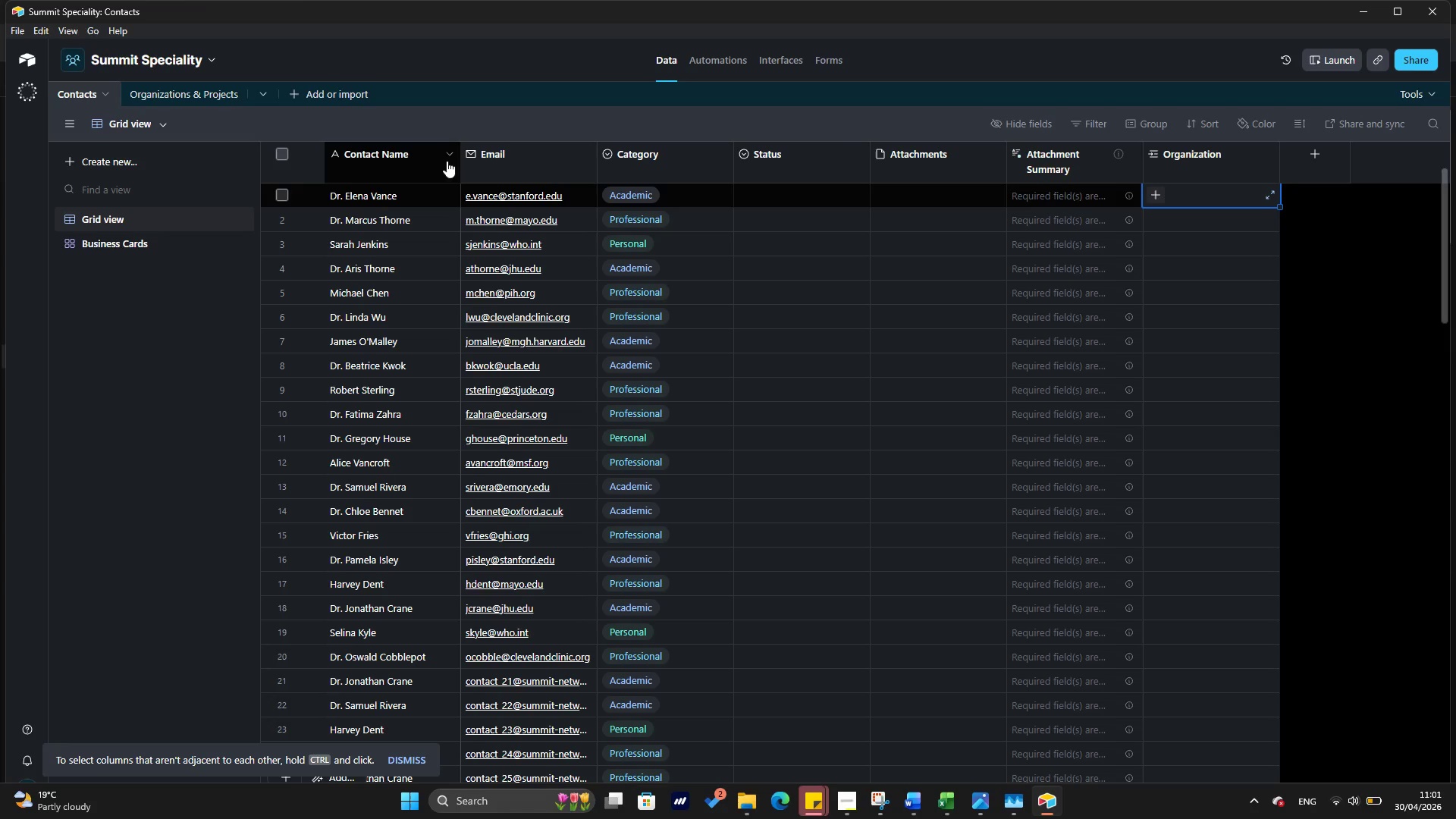 
left_click([170, 95])
 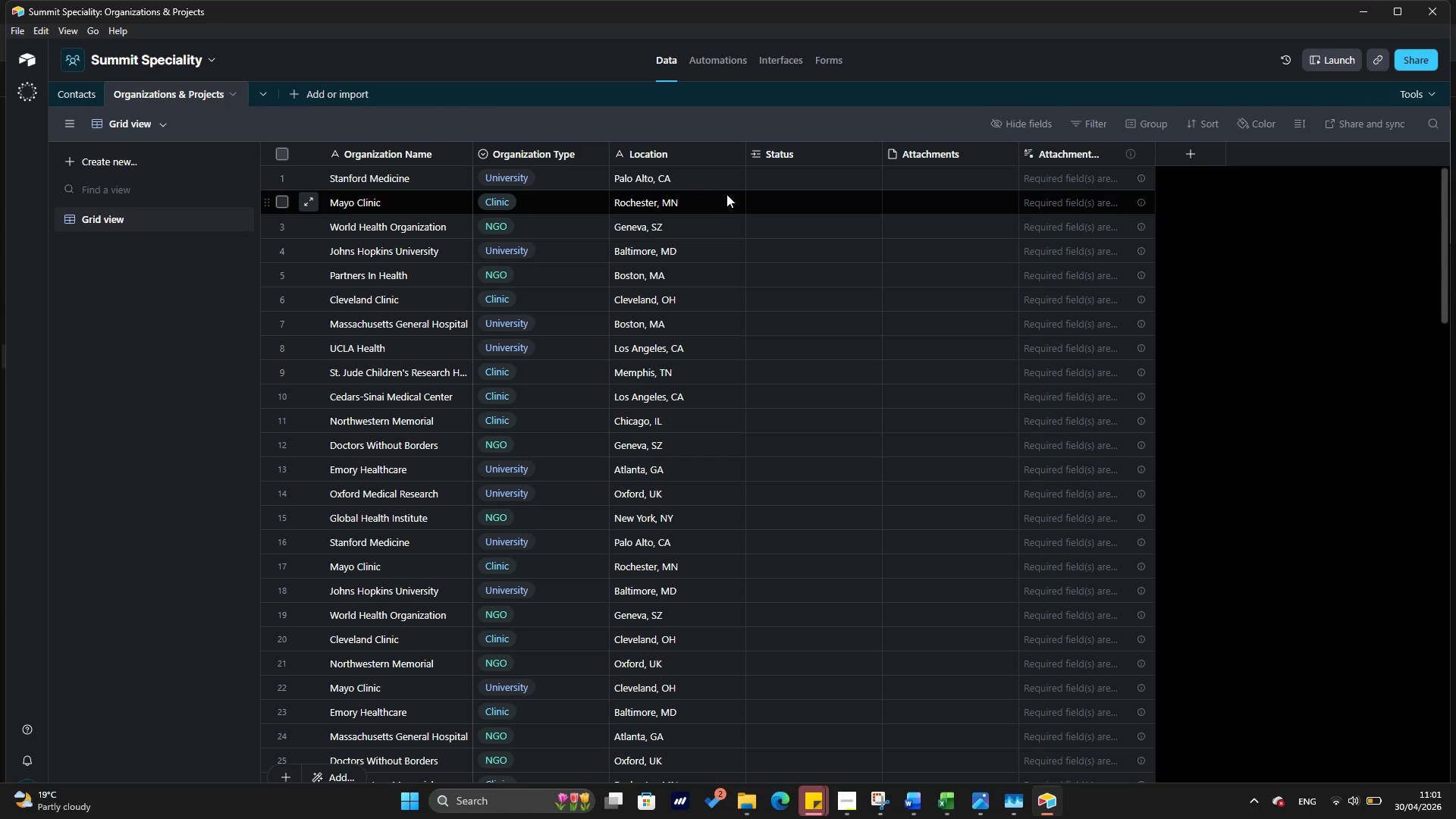 
left_click([791, 172])
 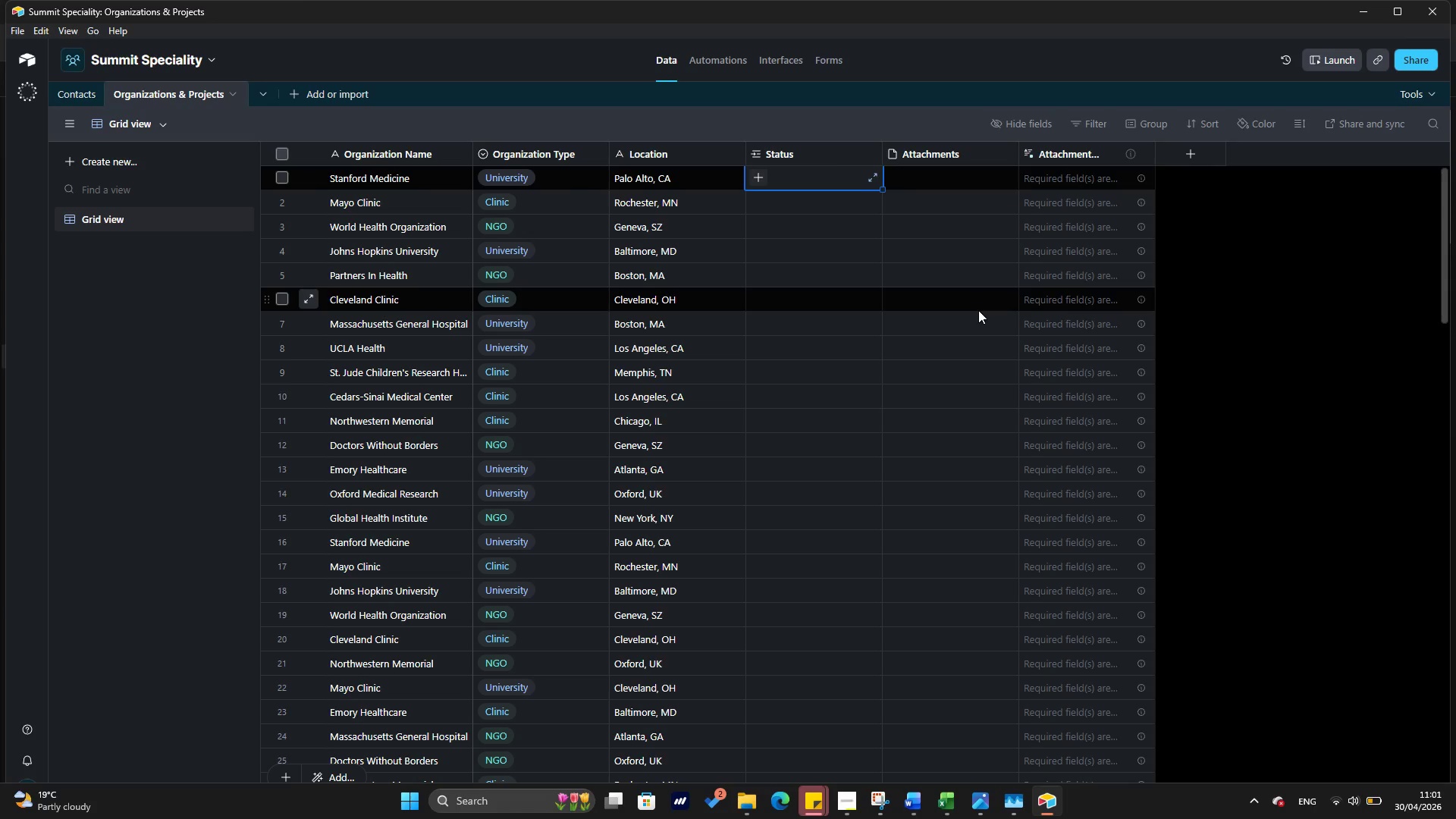 
wait(8.89)
 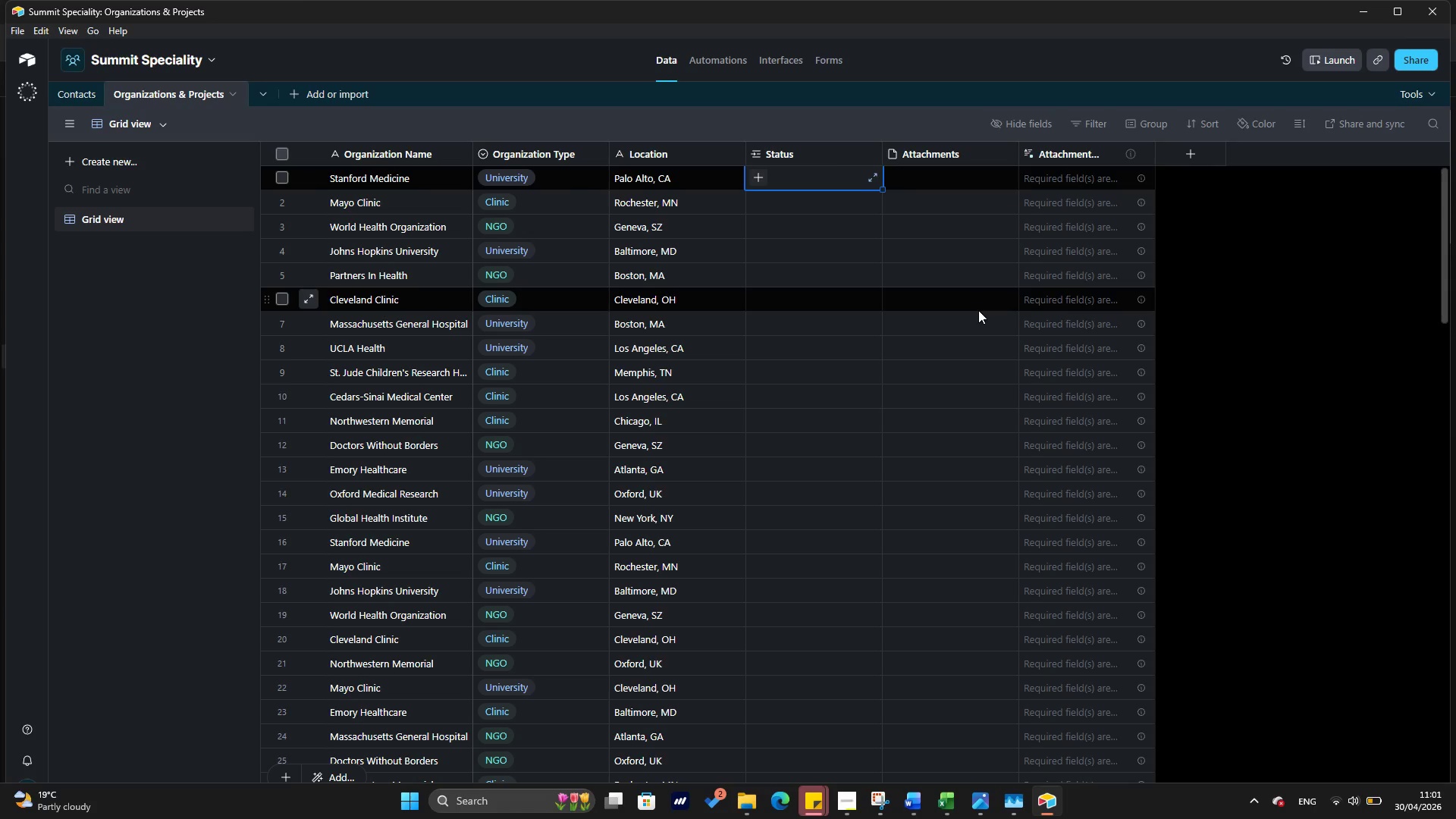 
left_click([761, 172])
 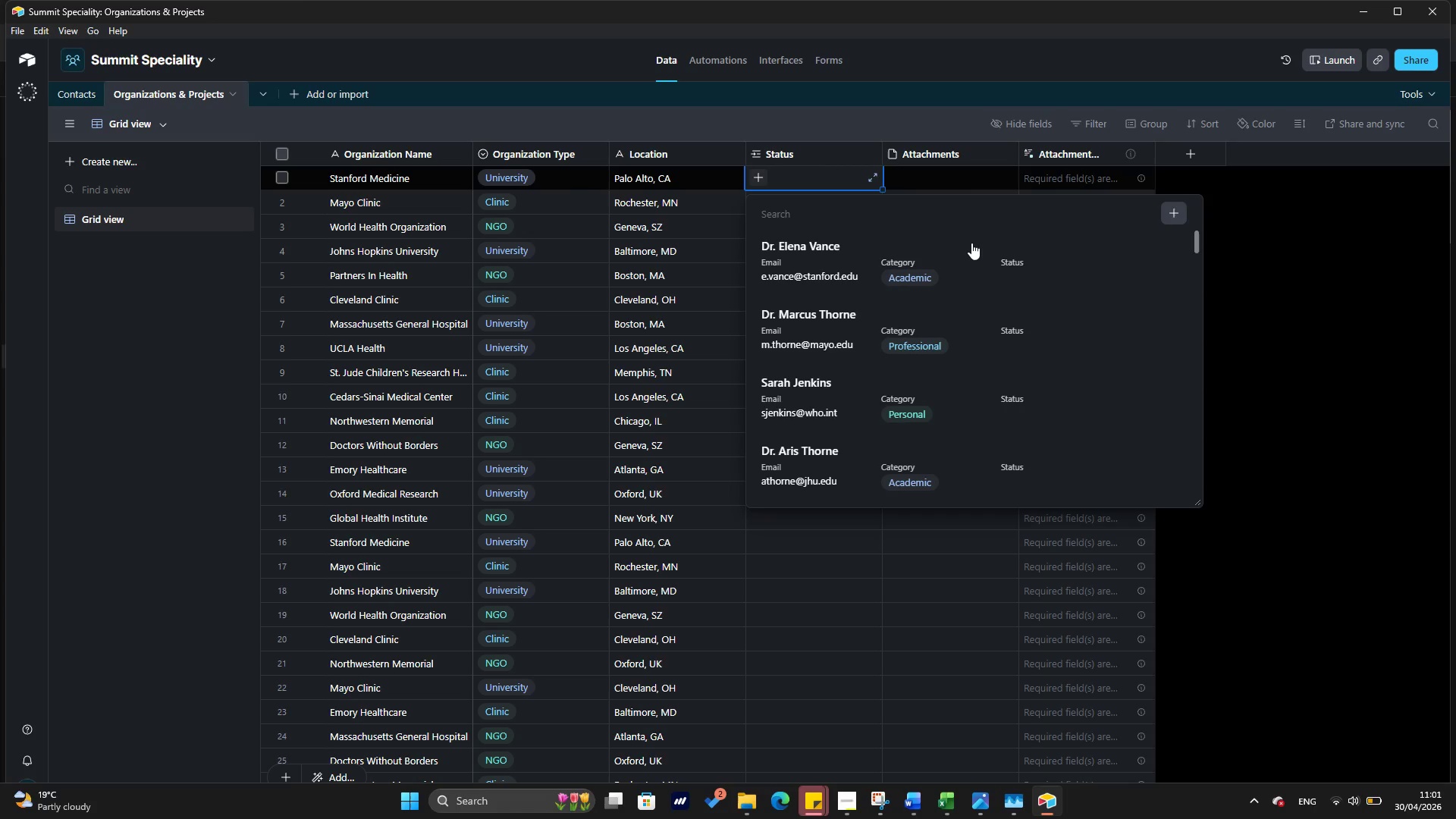 
wait(20.83)
 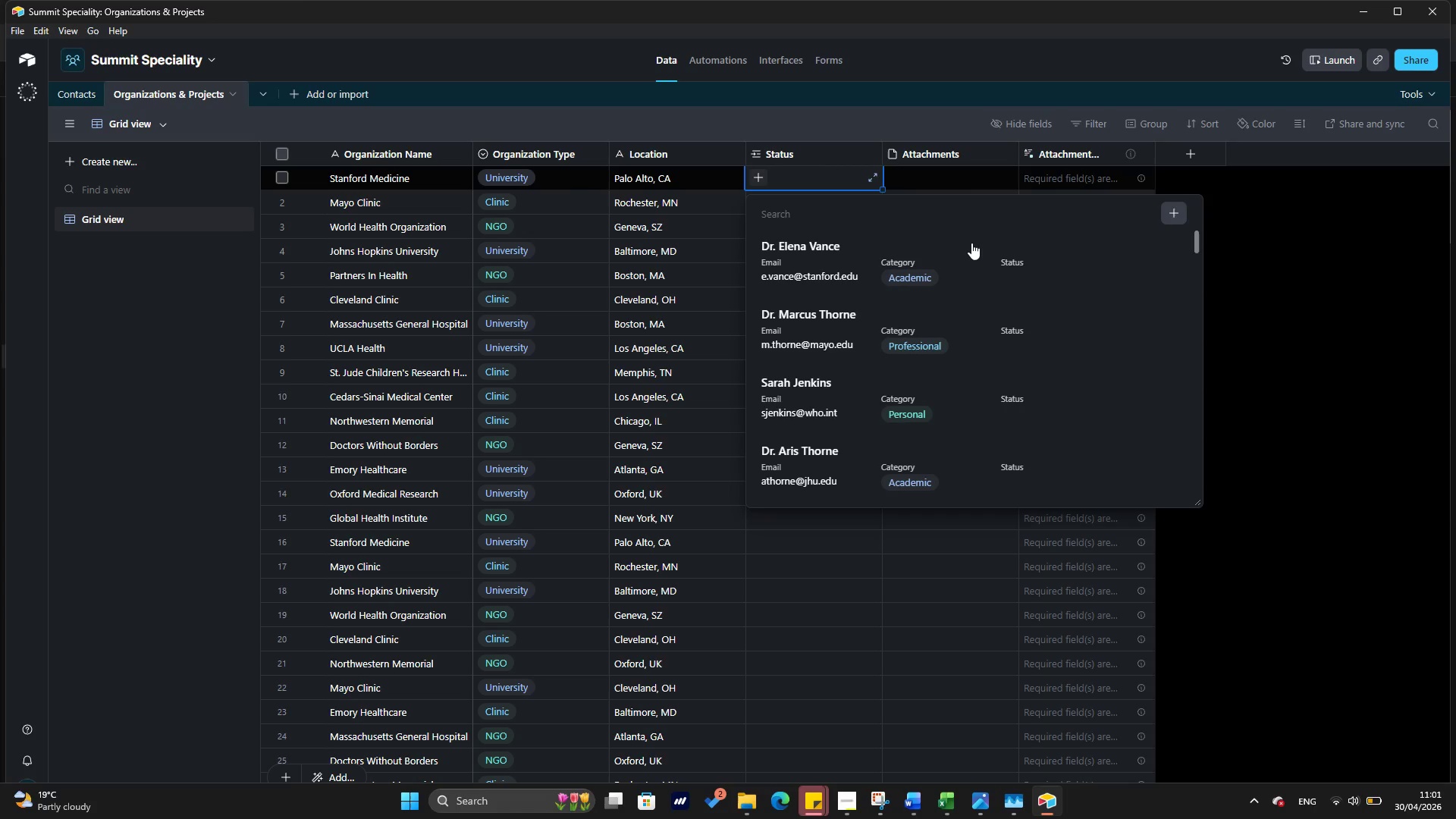 
left_click([976, 248])
 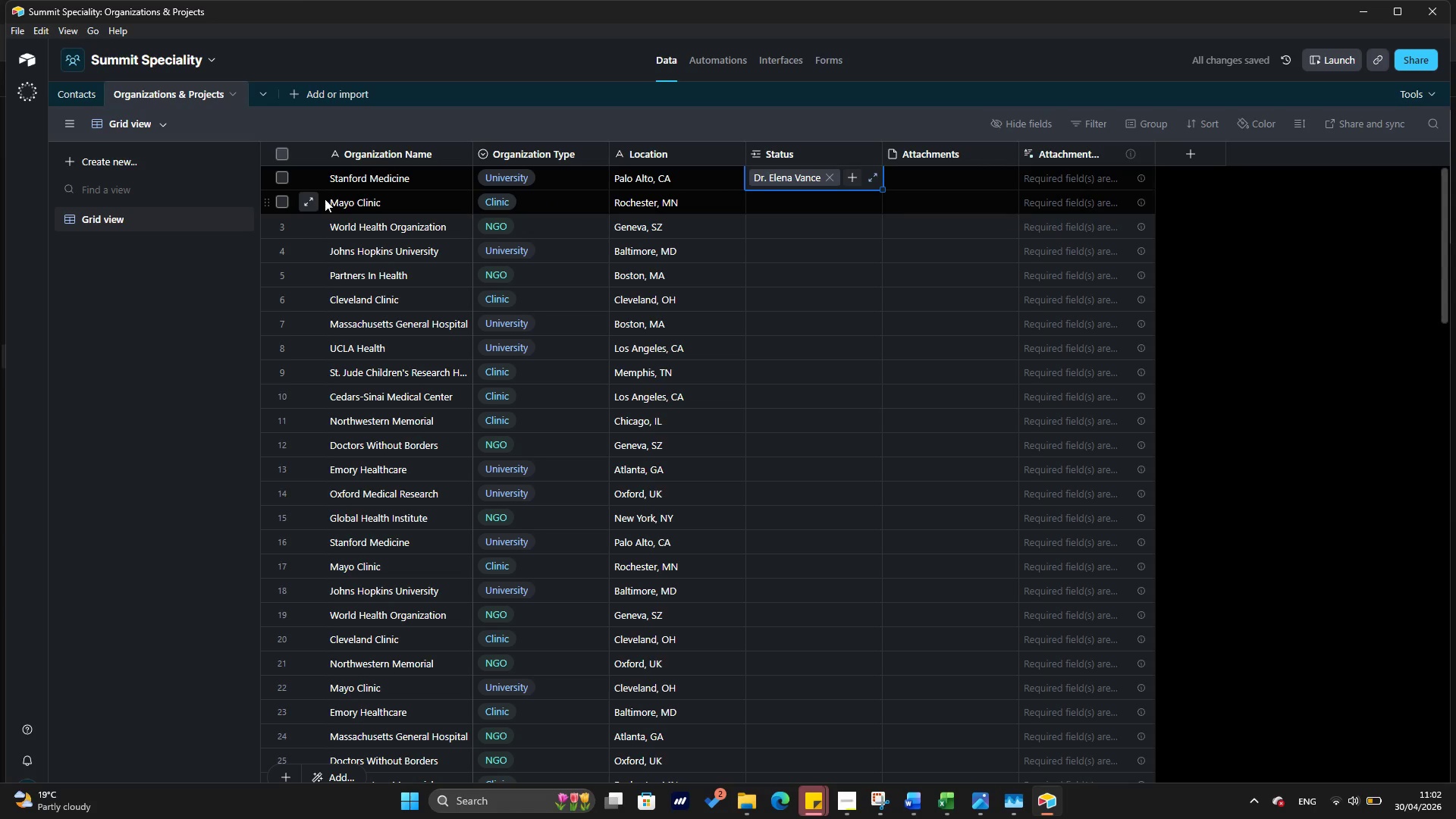 
wait(8.75)
 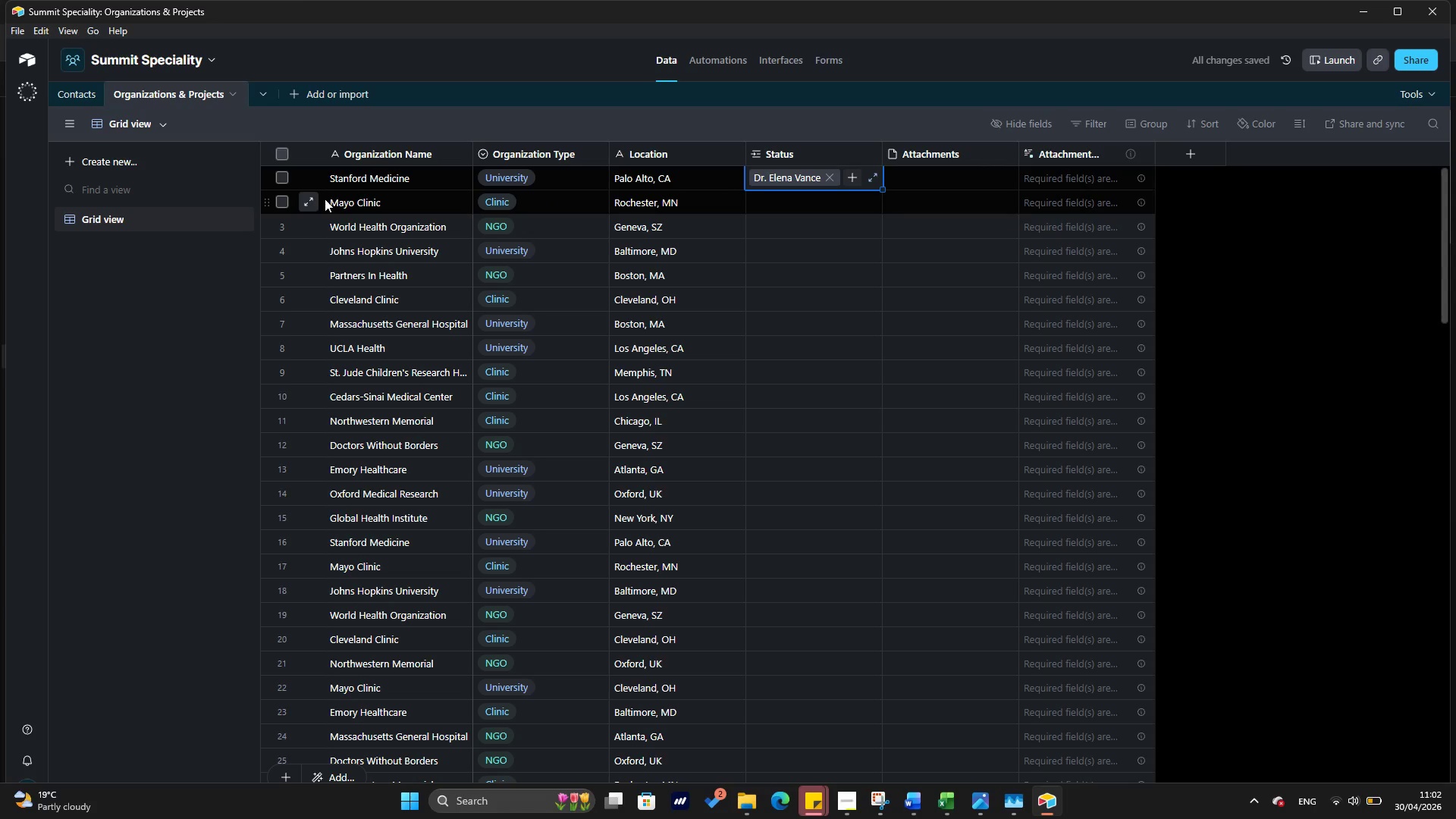 
left_click([89, 96])
 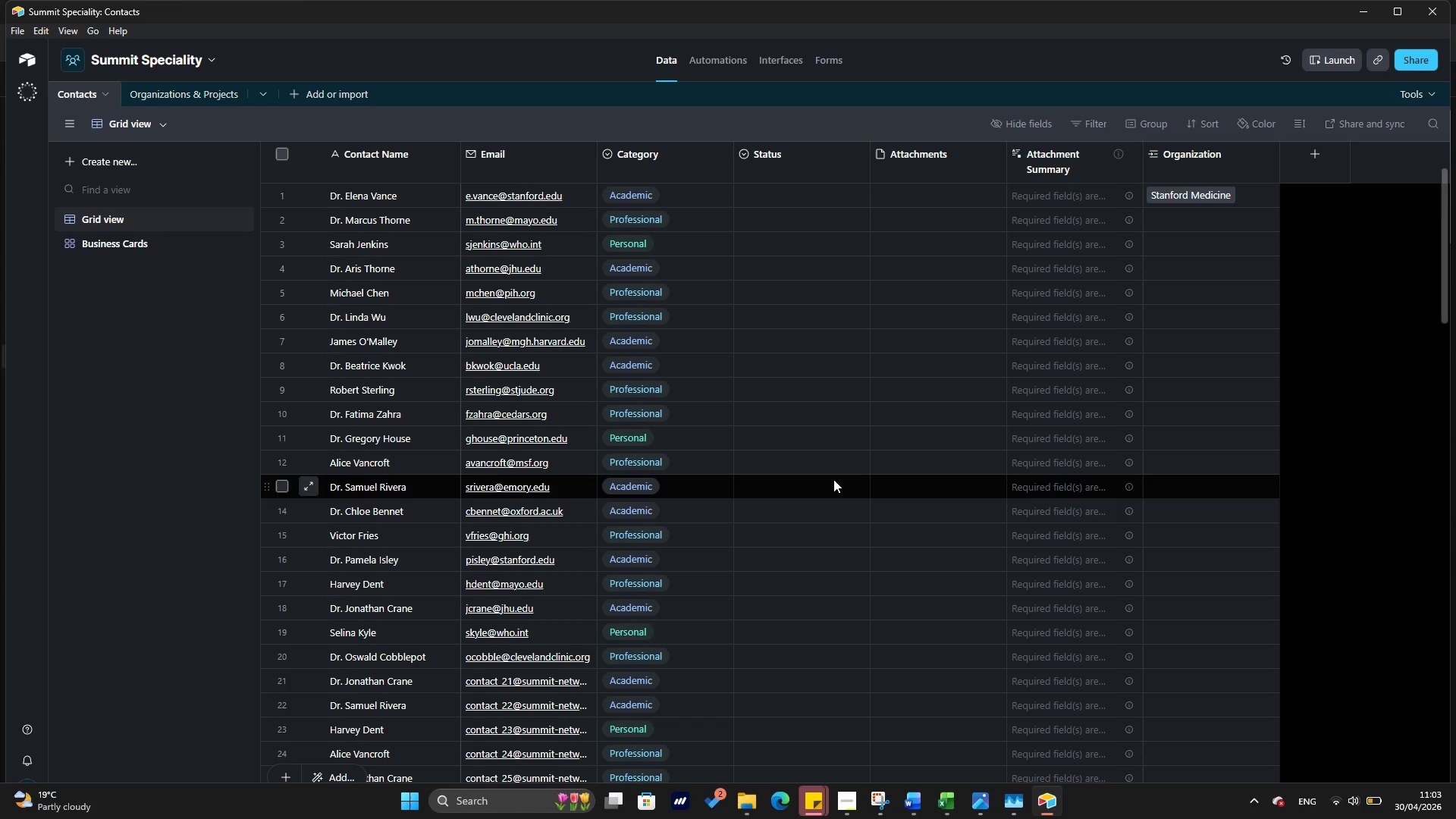 
wait(70.86)
 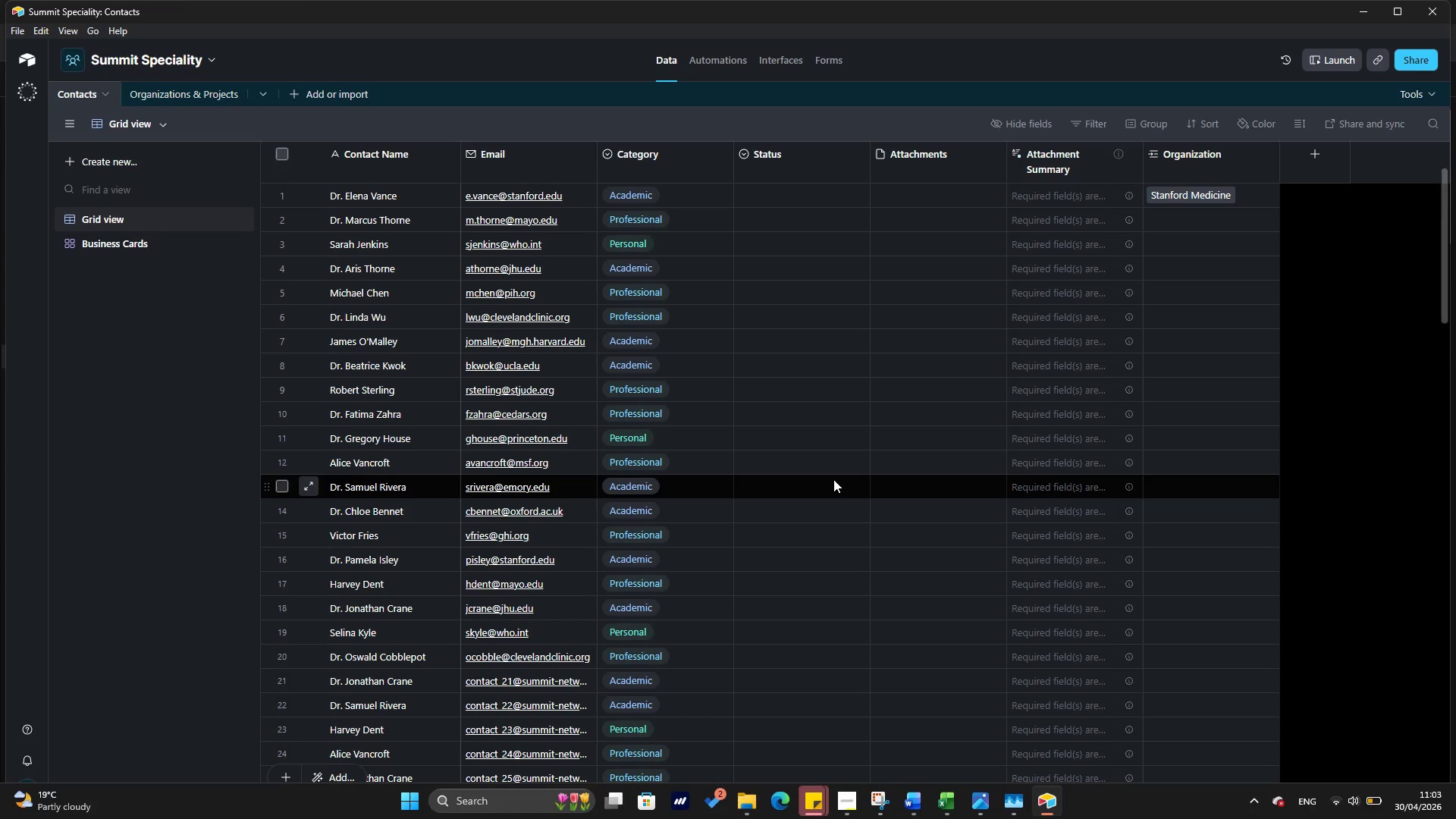 
scroll: coordinate [1117, 416], scroll_direction: up, amount: 7.0
 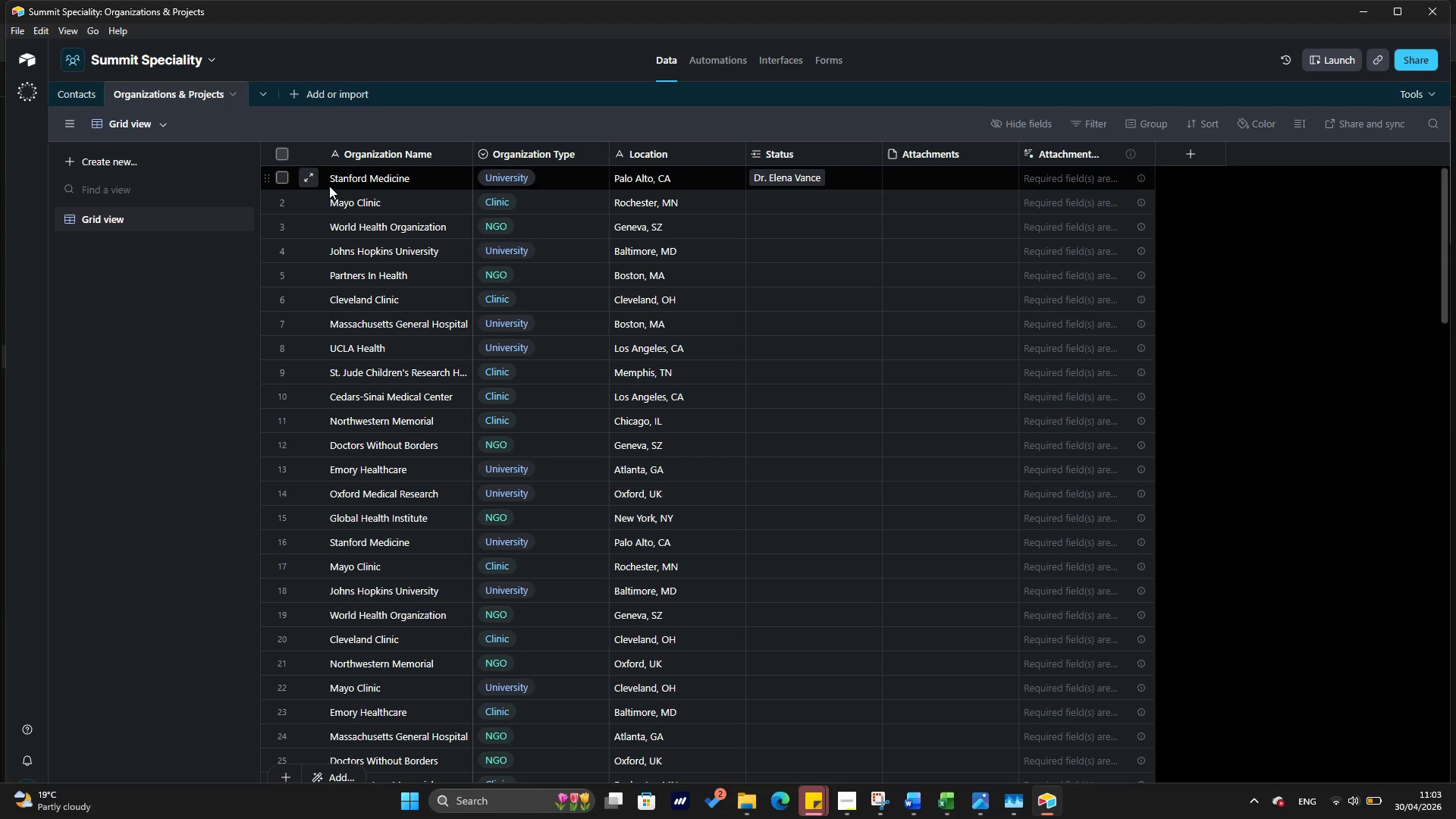 
wait(32.37)
 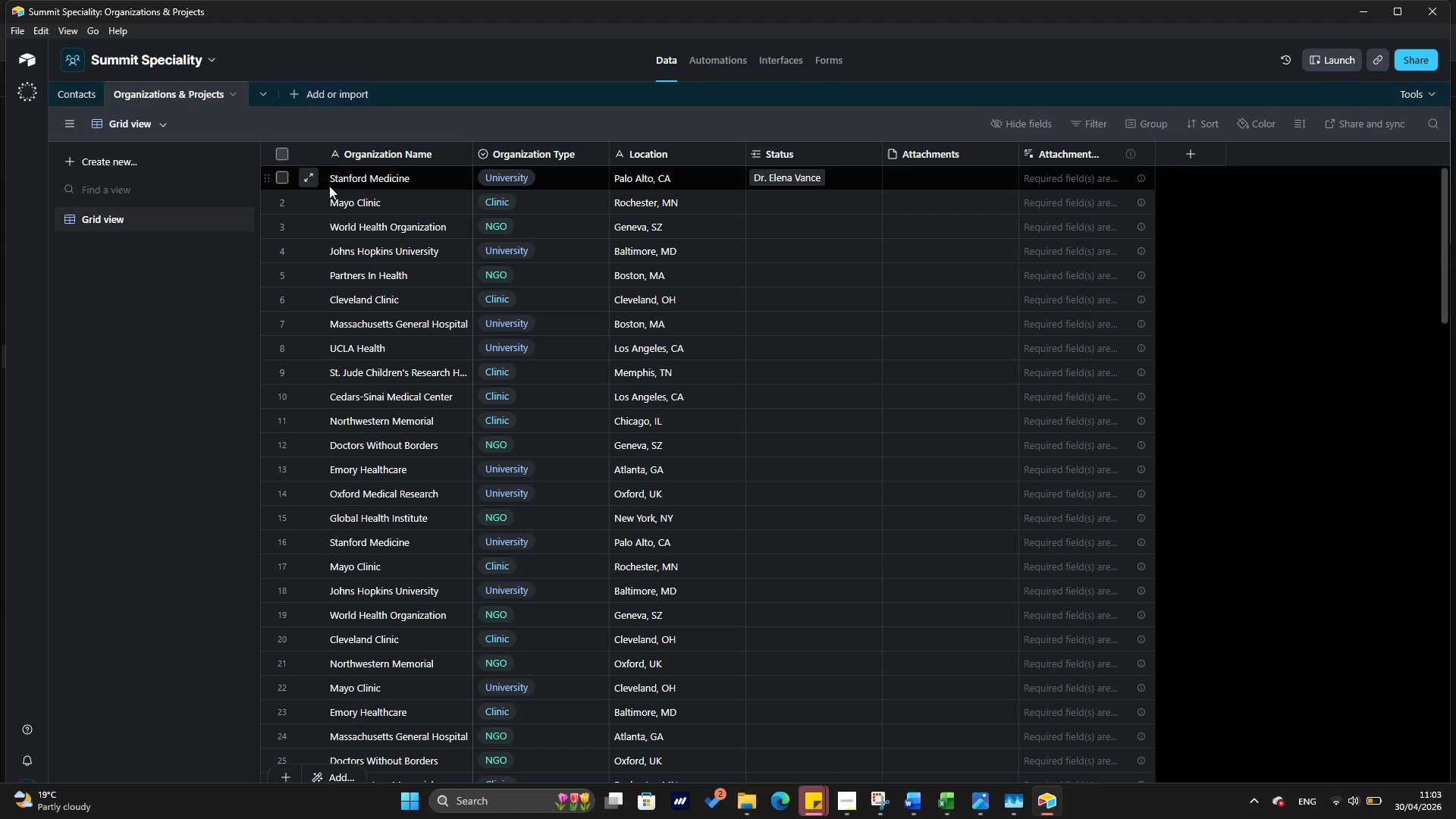 
left_click([414, 177])
 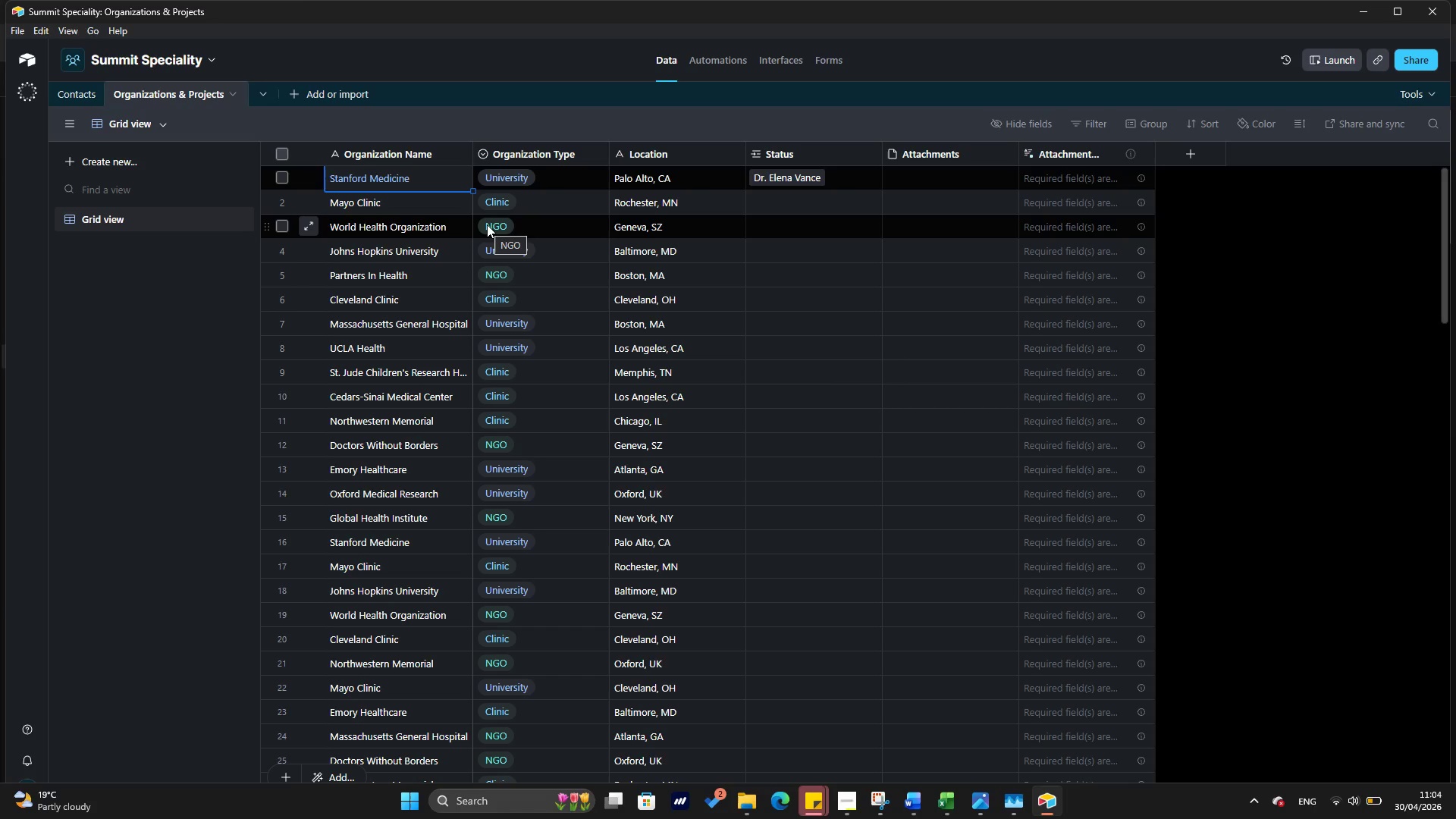 
wait(23.64)
 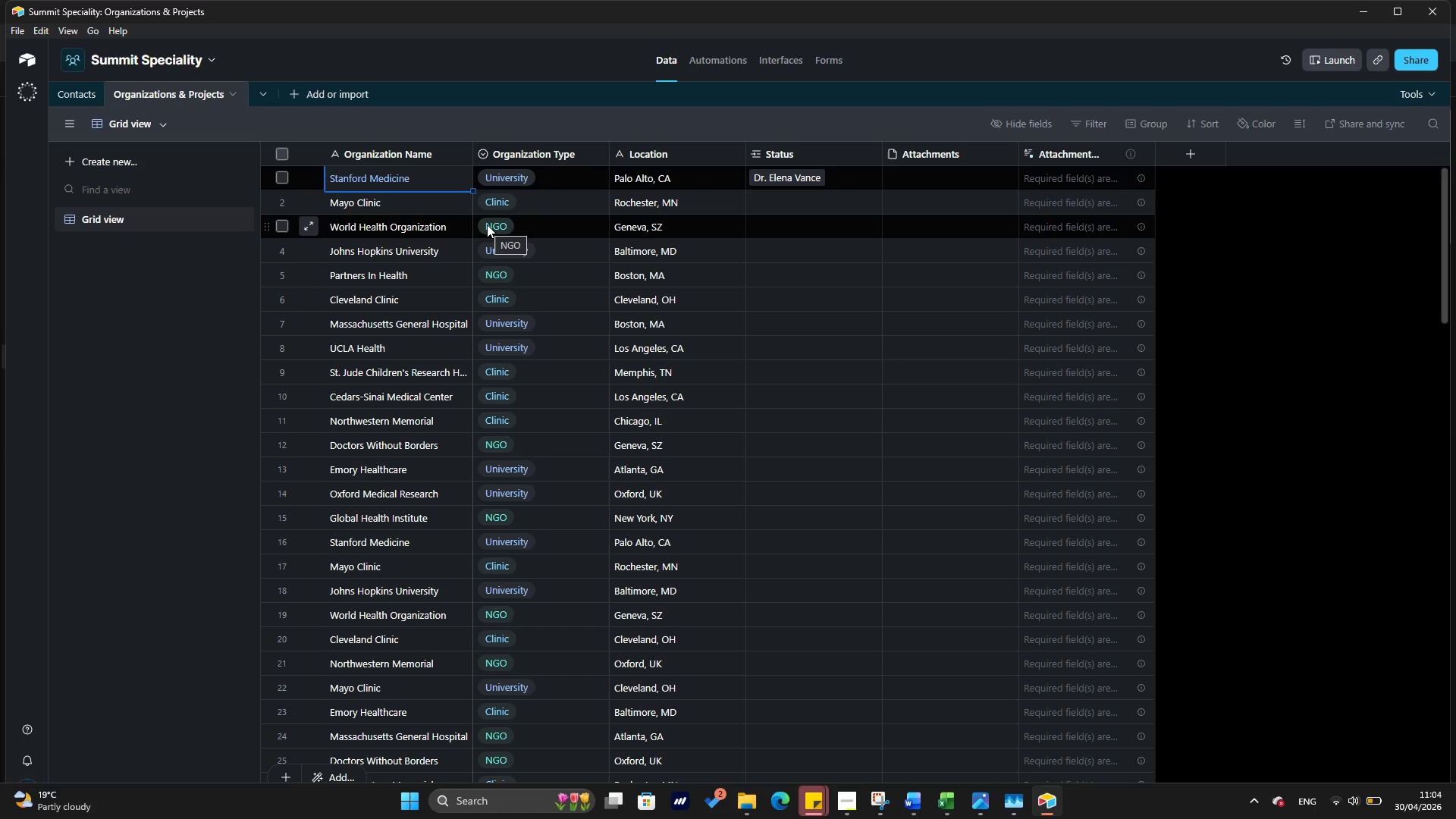 
left_click([414, 199])
 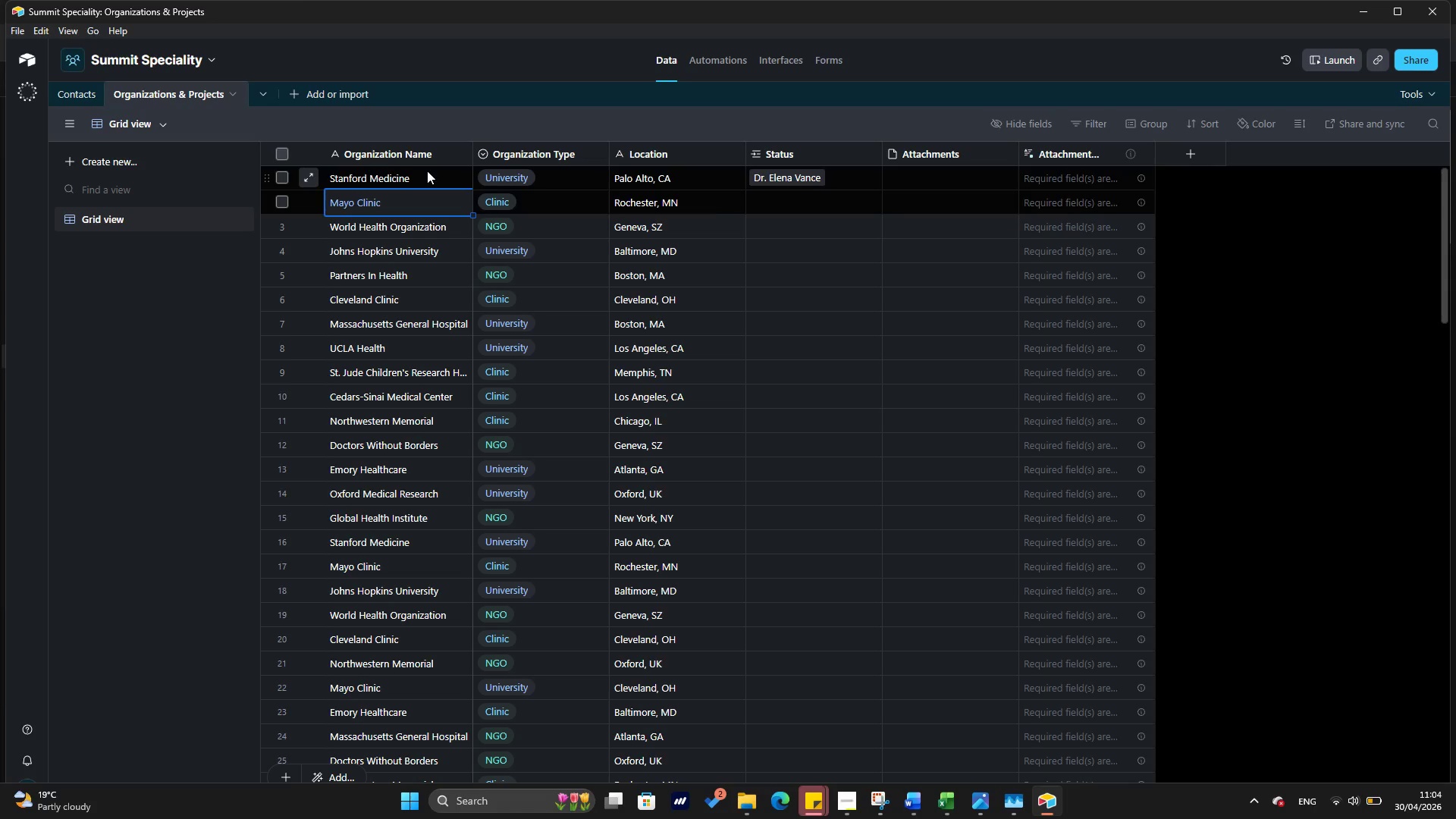 
left_click([427, 171])
 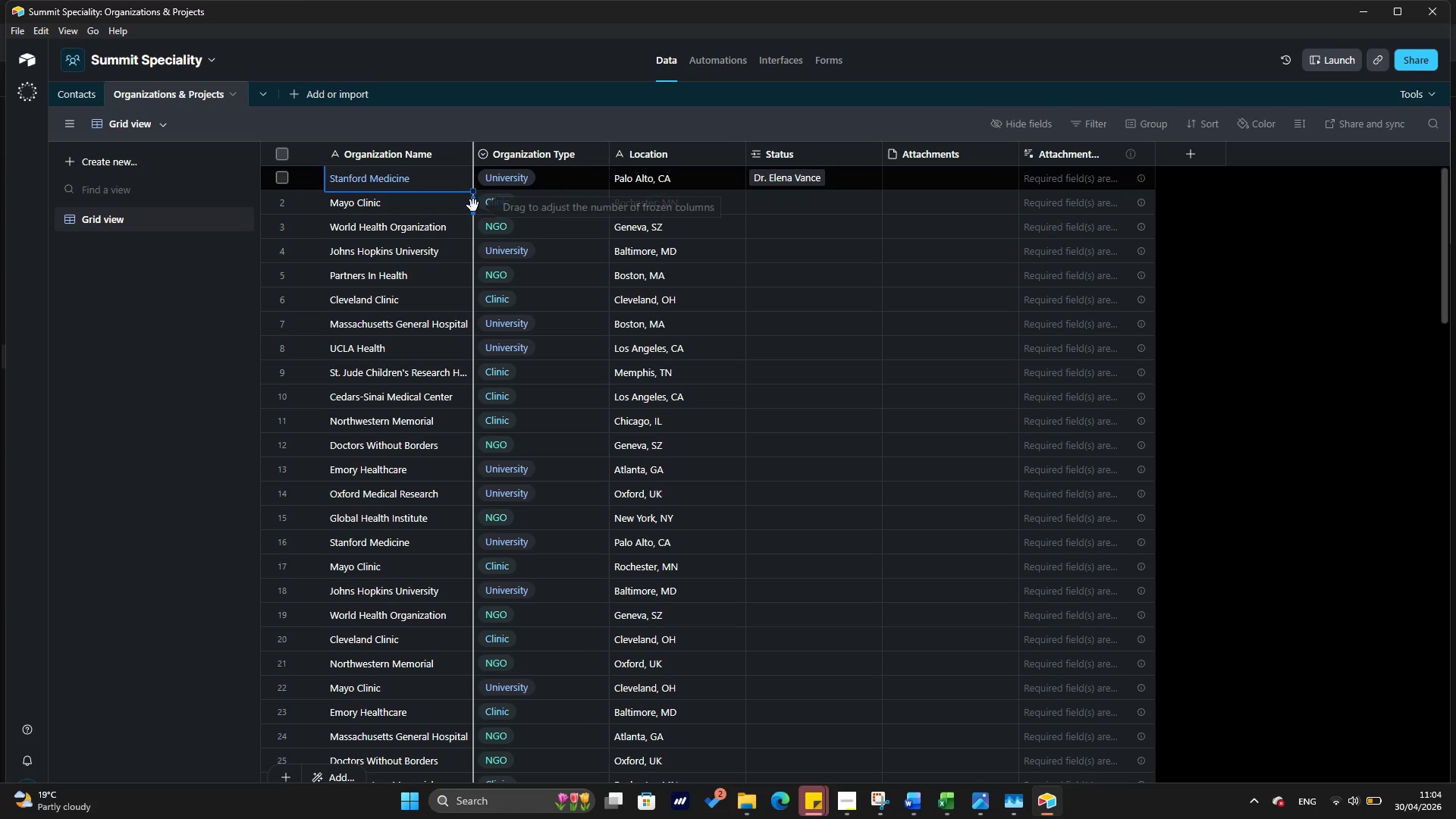 
hold_key(key=ArrowDown, duration=1.5)
 